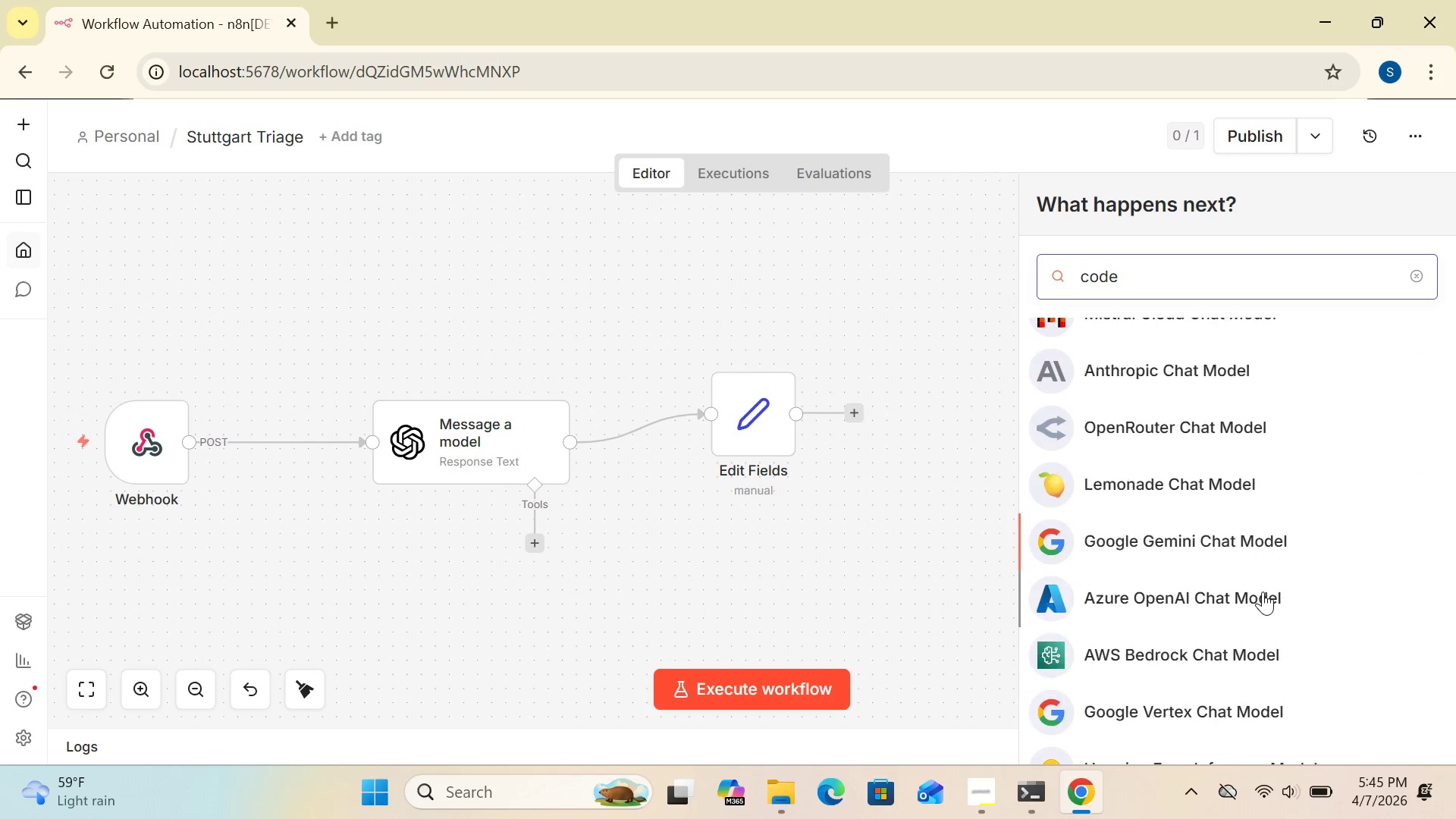 
key(ArrowDown)
 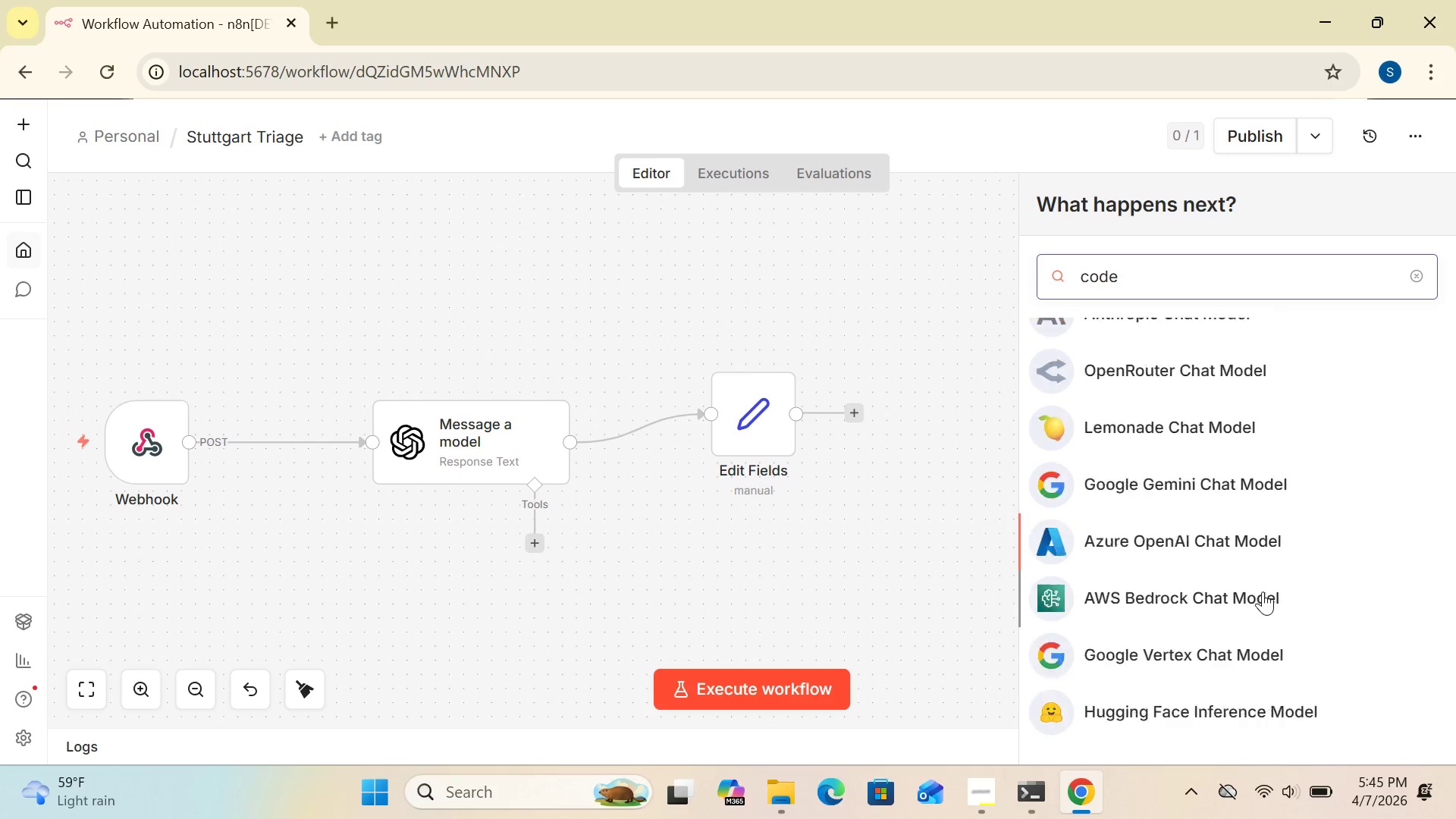 
key(ArrowDown)
 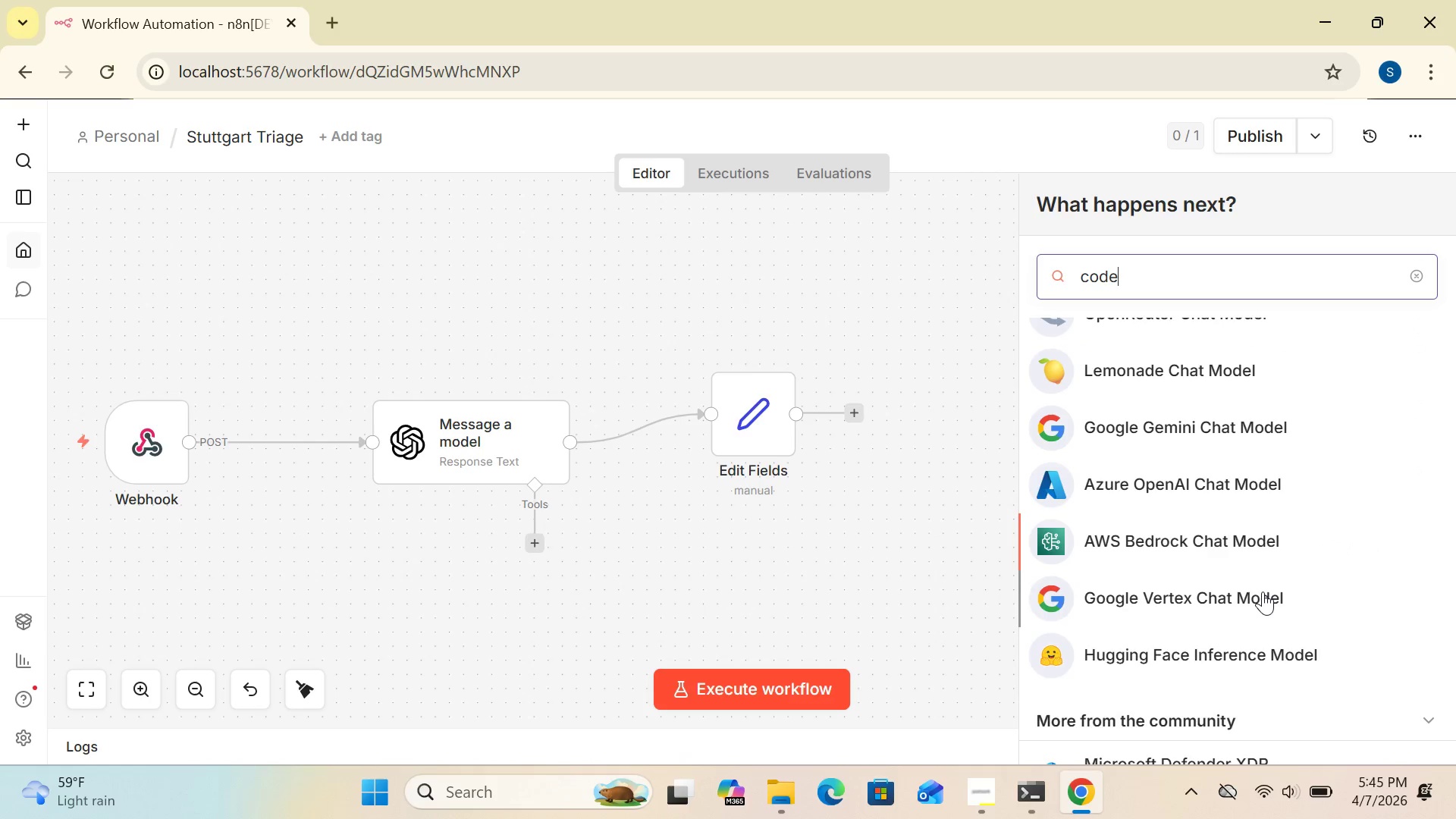 
key(ArrowDown)
 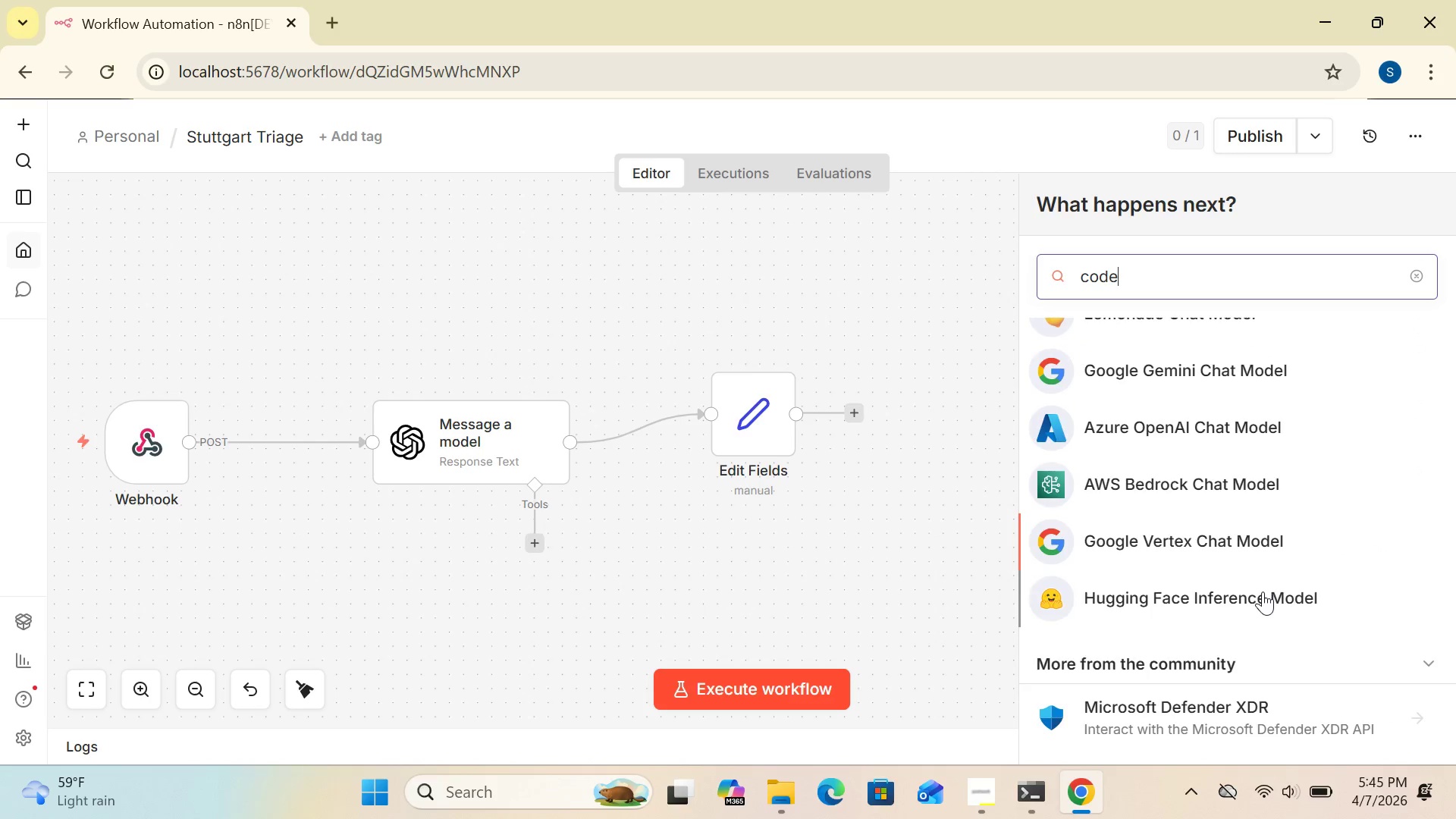 
key(ArrowDown)
 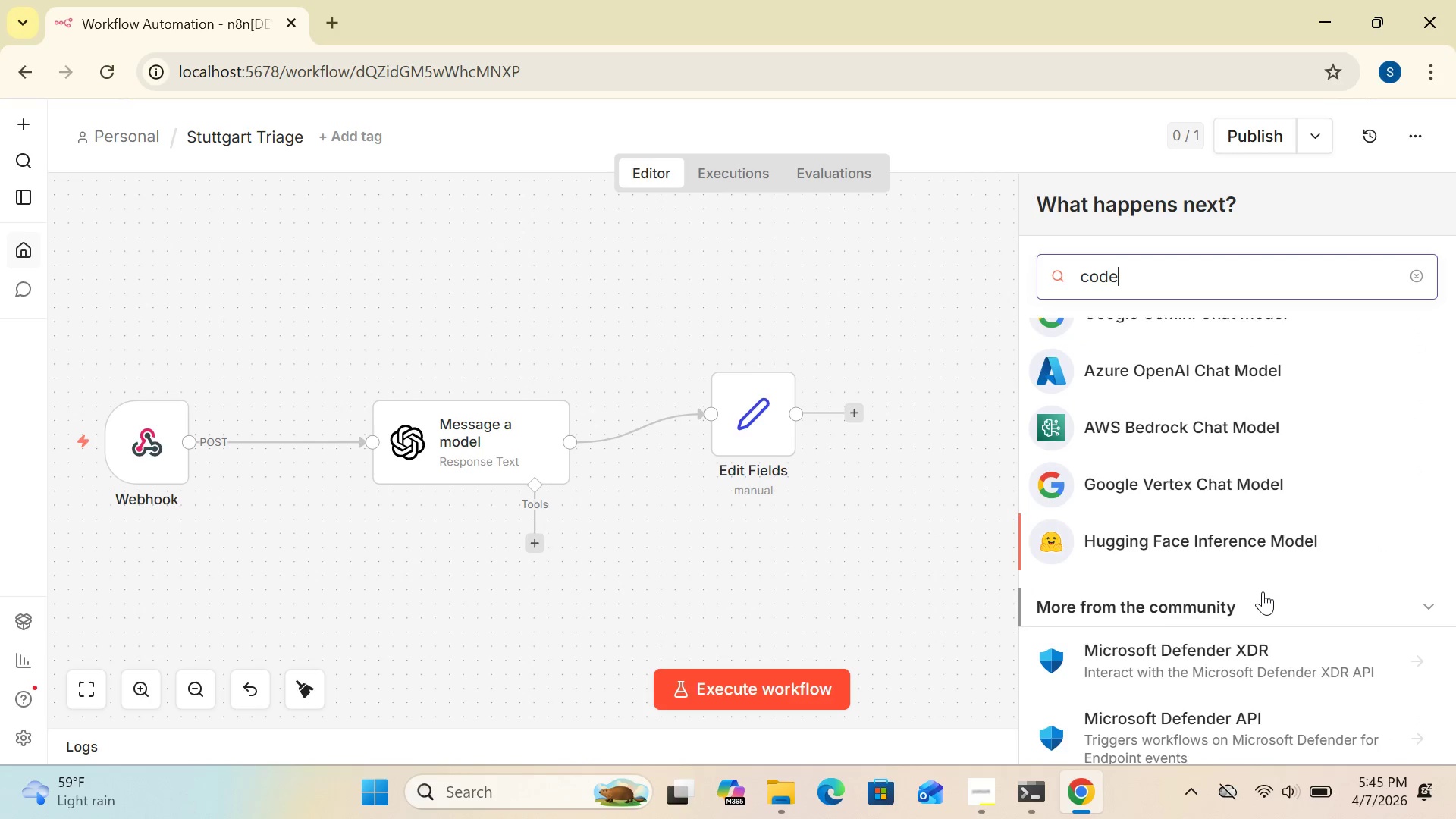 
key(ArrowDown)
 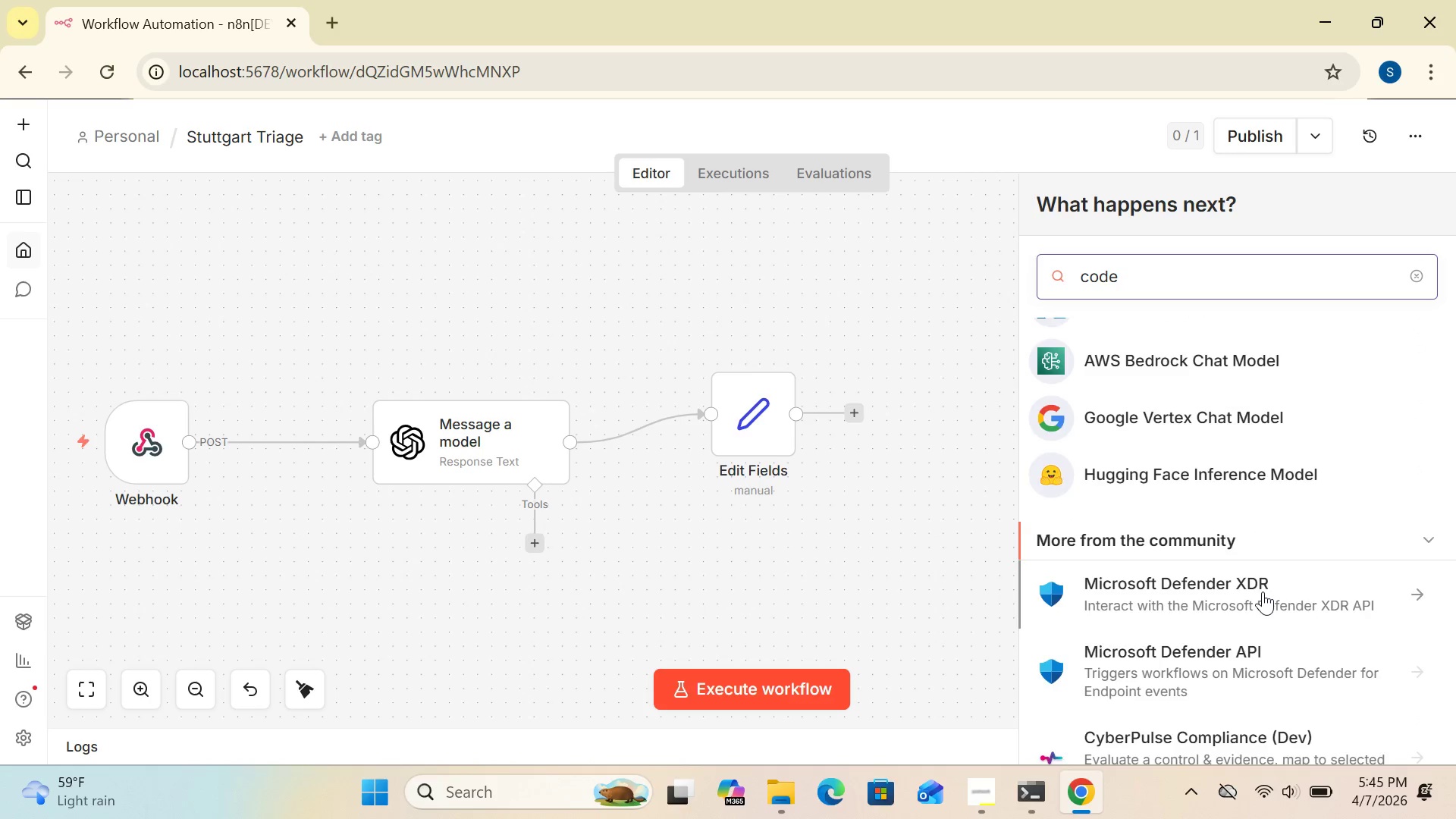 
key(ArrowDown)
 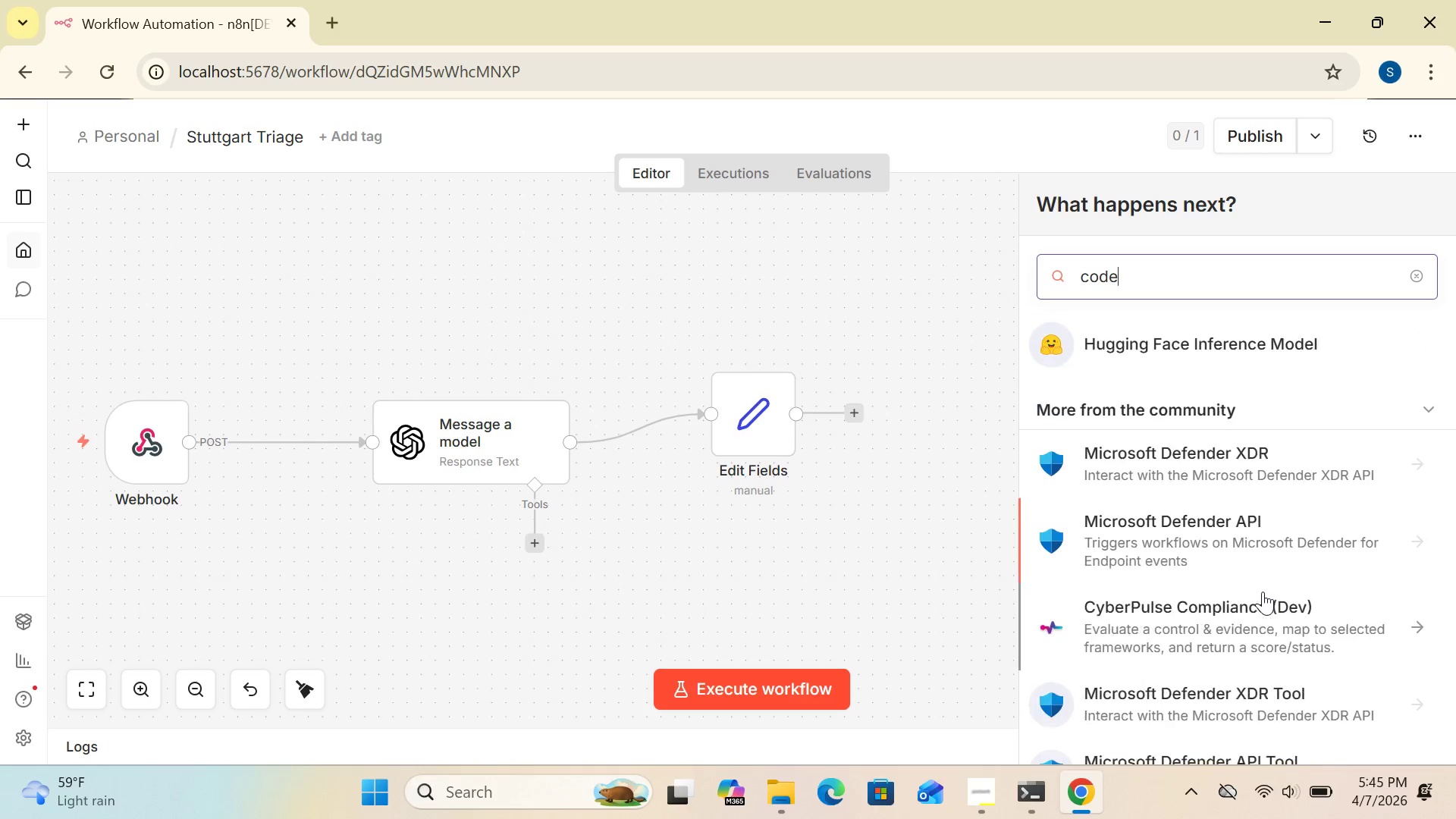 
key(ArrowDown)
 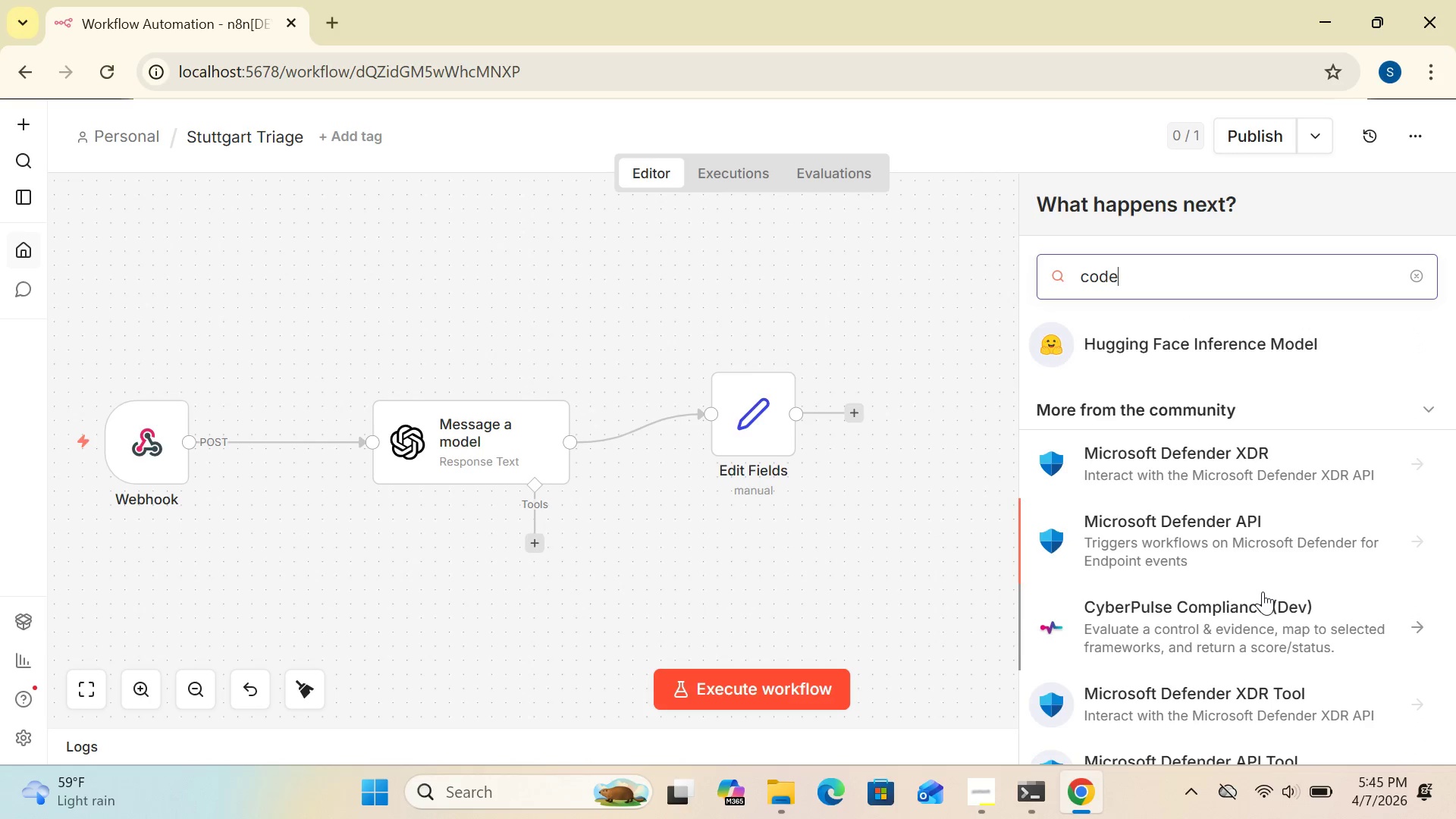 
key(ArrowDown)
 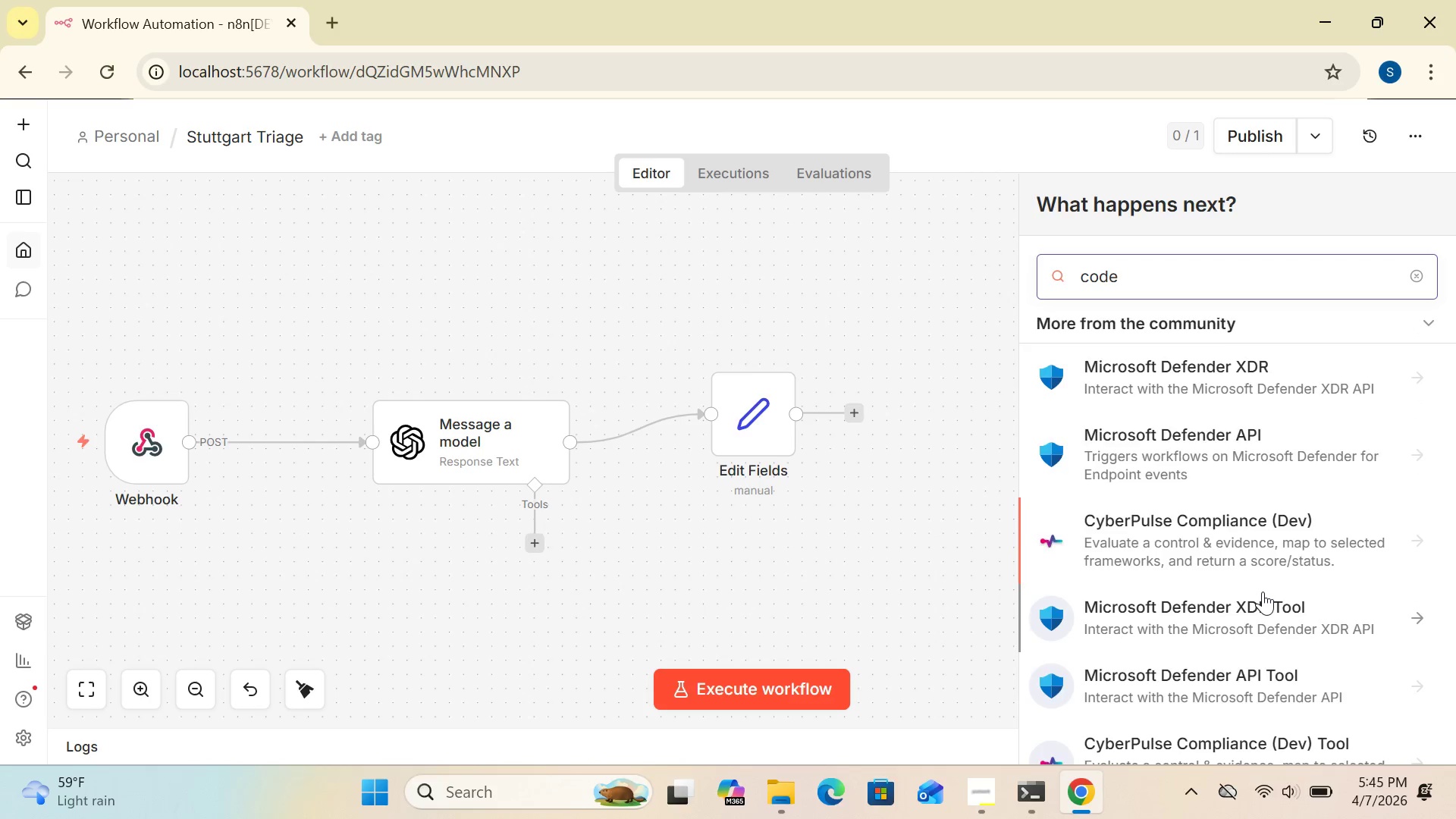 
key(ArrowDown)
 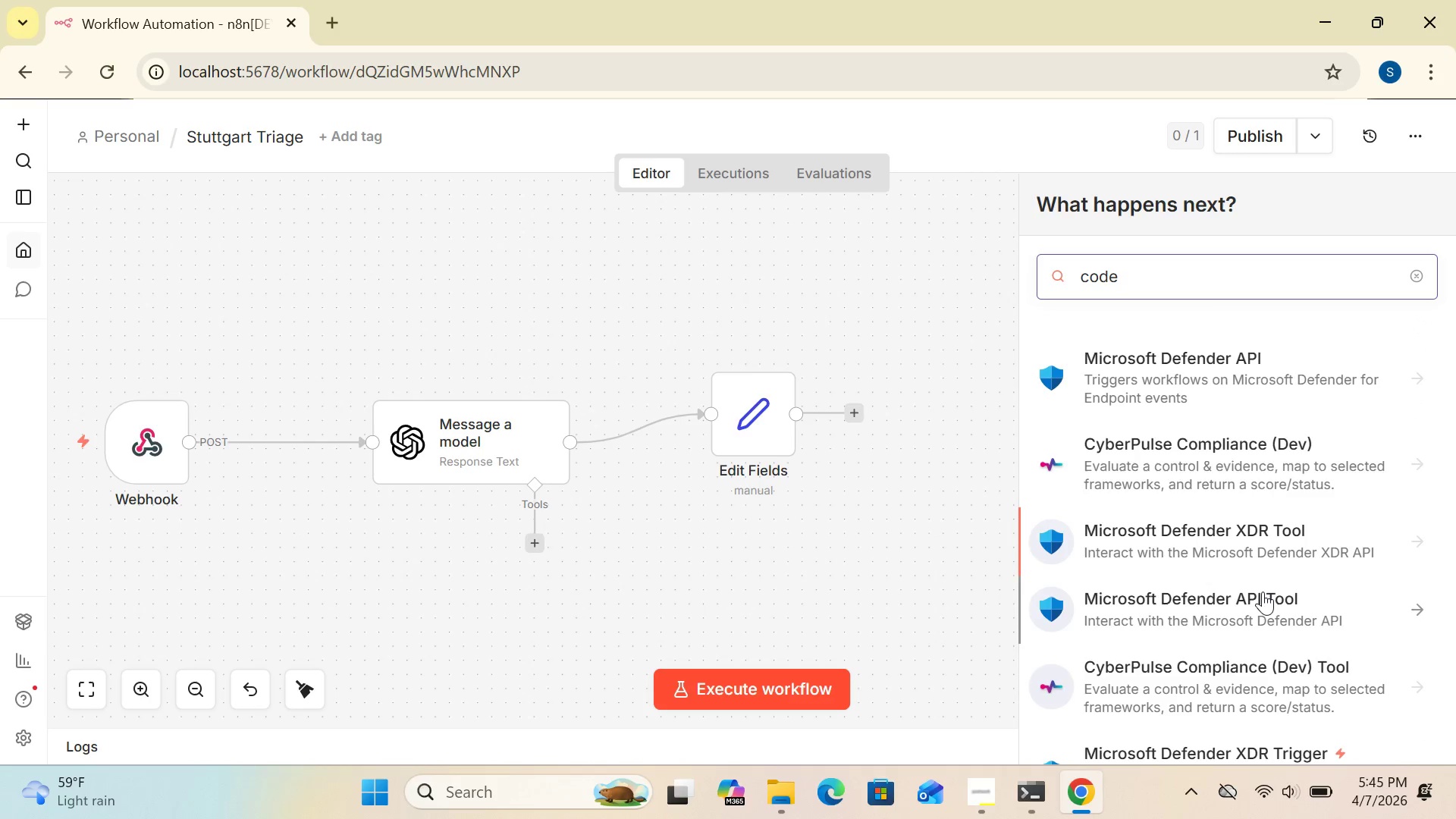 
key(ArrowDown)
 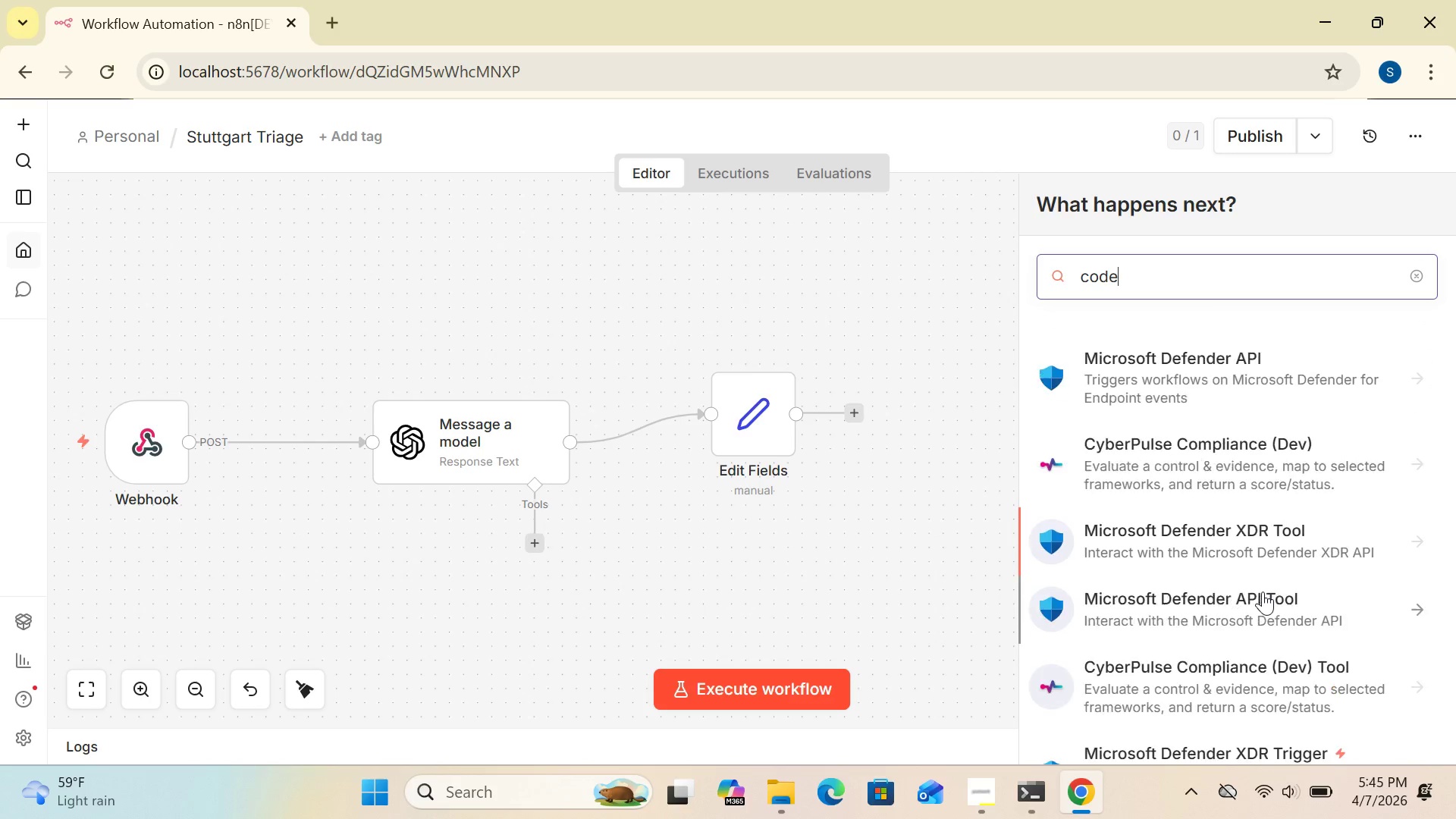 
hold_key(key=ArrowUp, duration=1.52)
 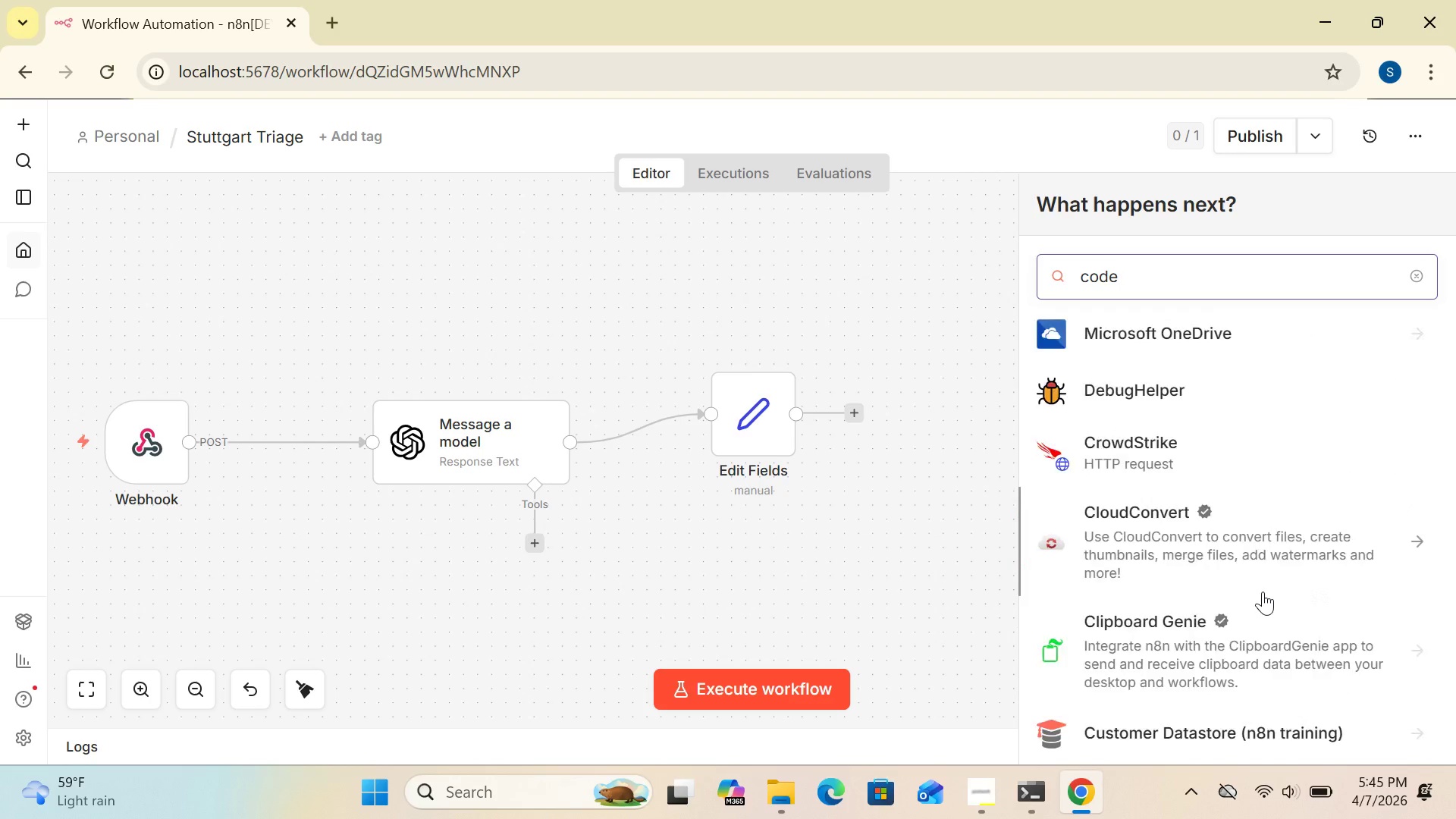 
key(ArrowUp)
 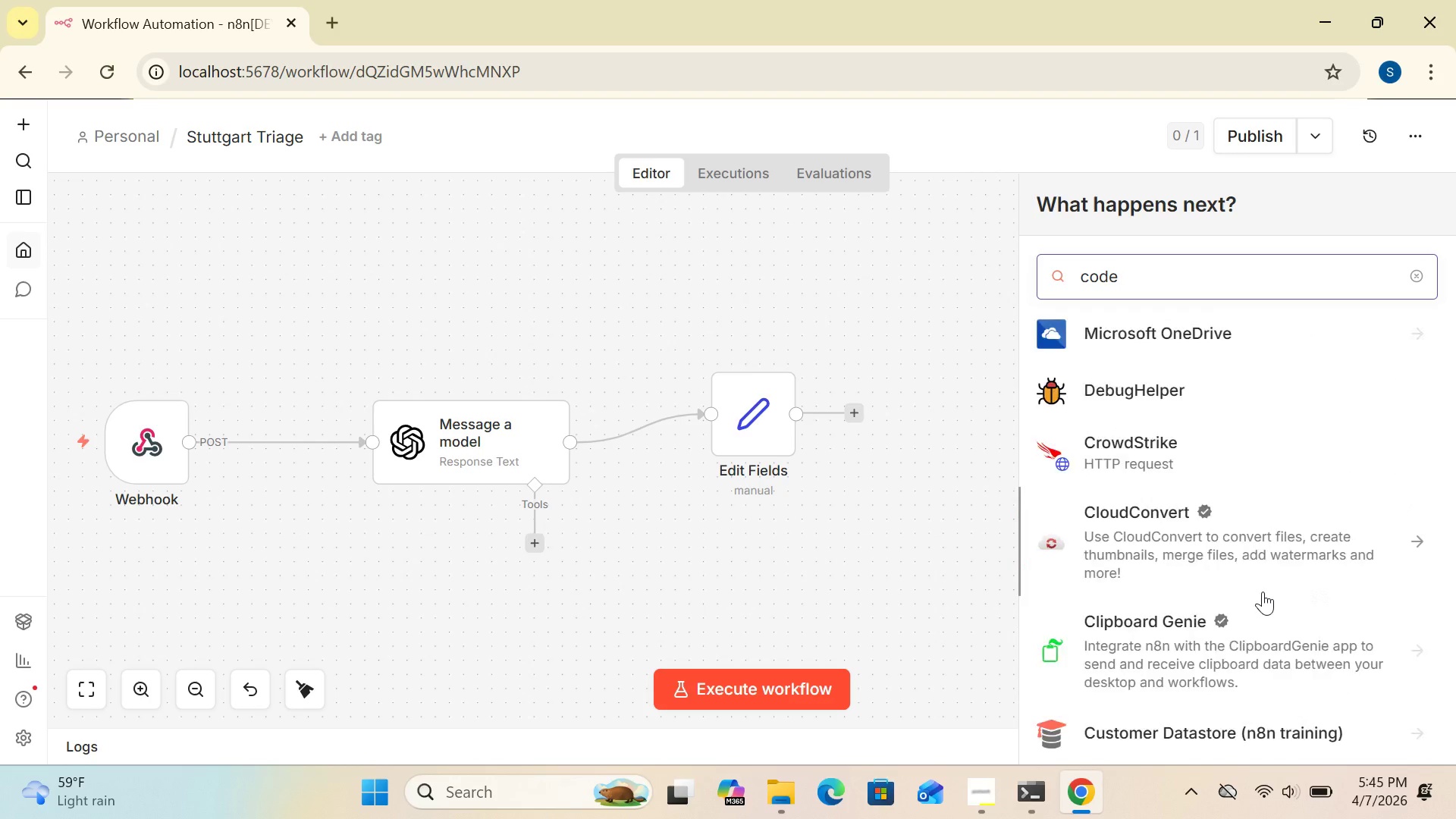 
key(ArrowUp)
 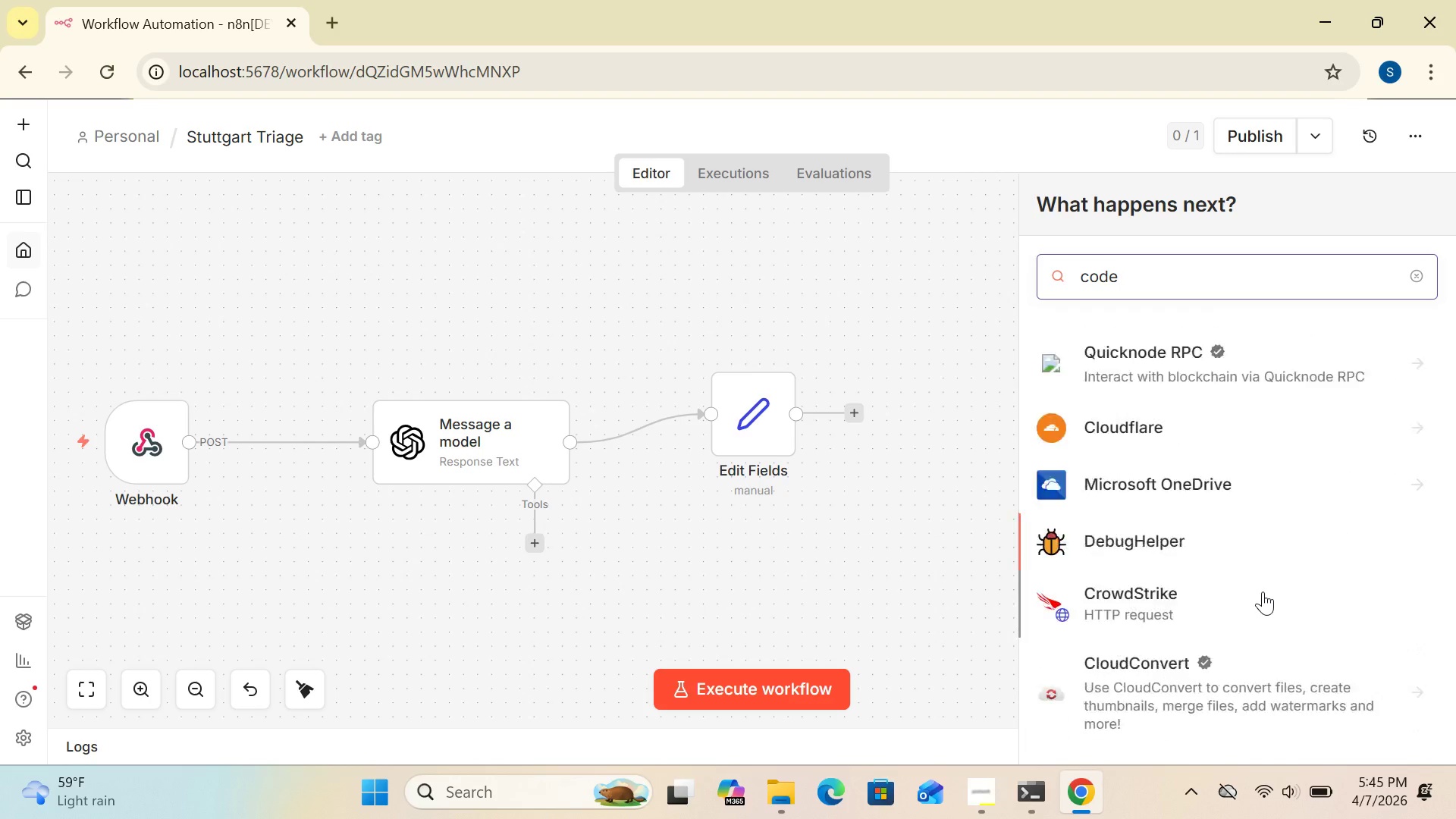 
key(ArrowUp)
 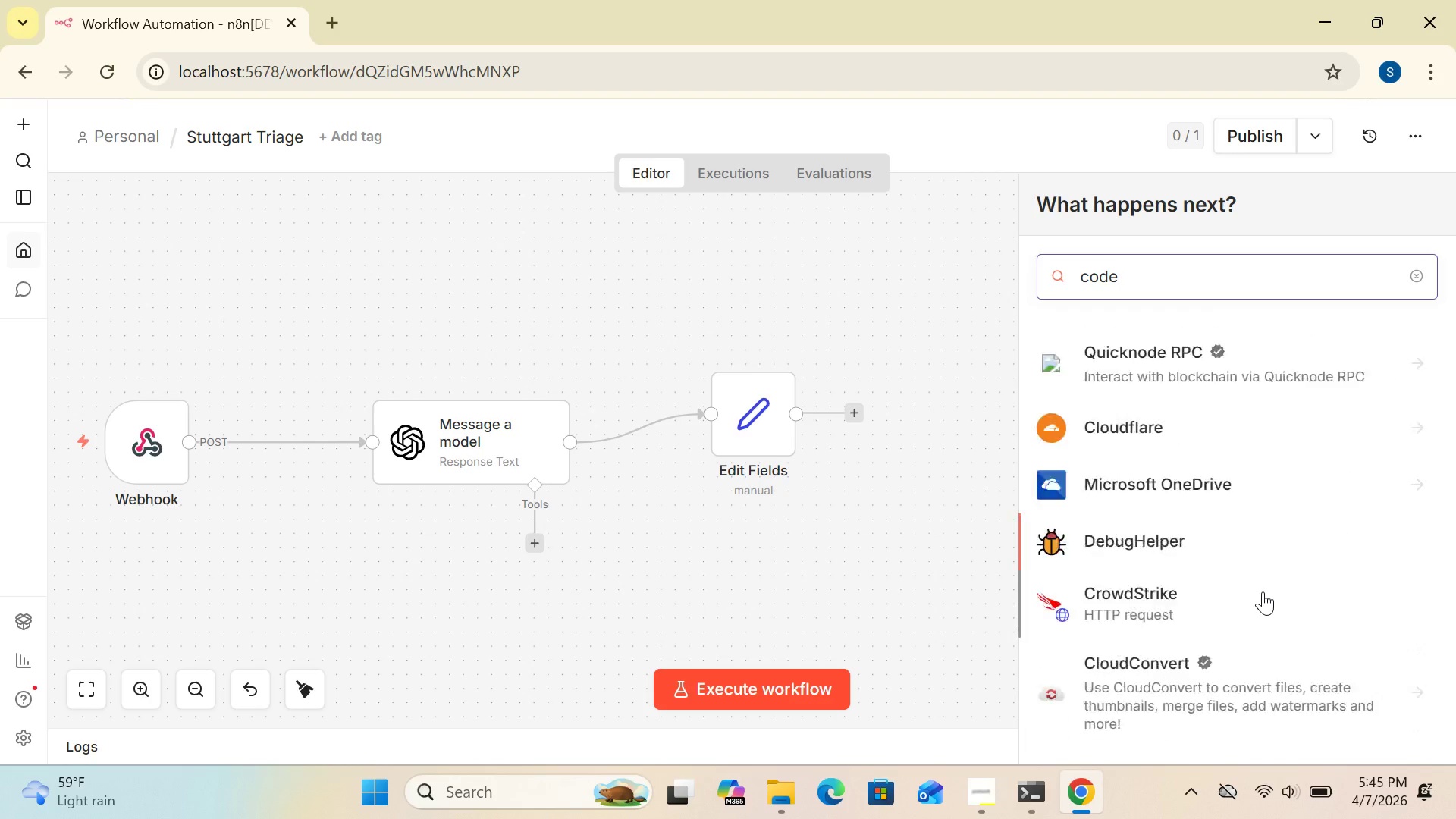 
key(ArrowUp)
 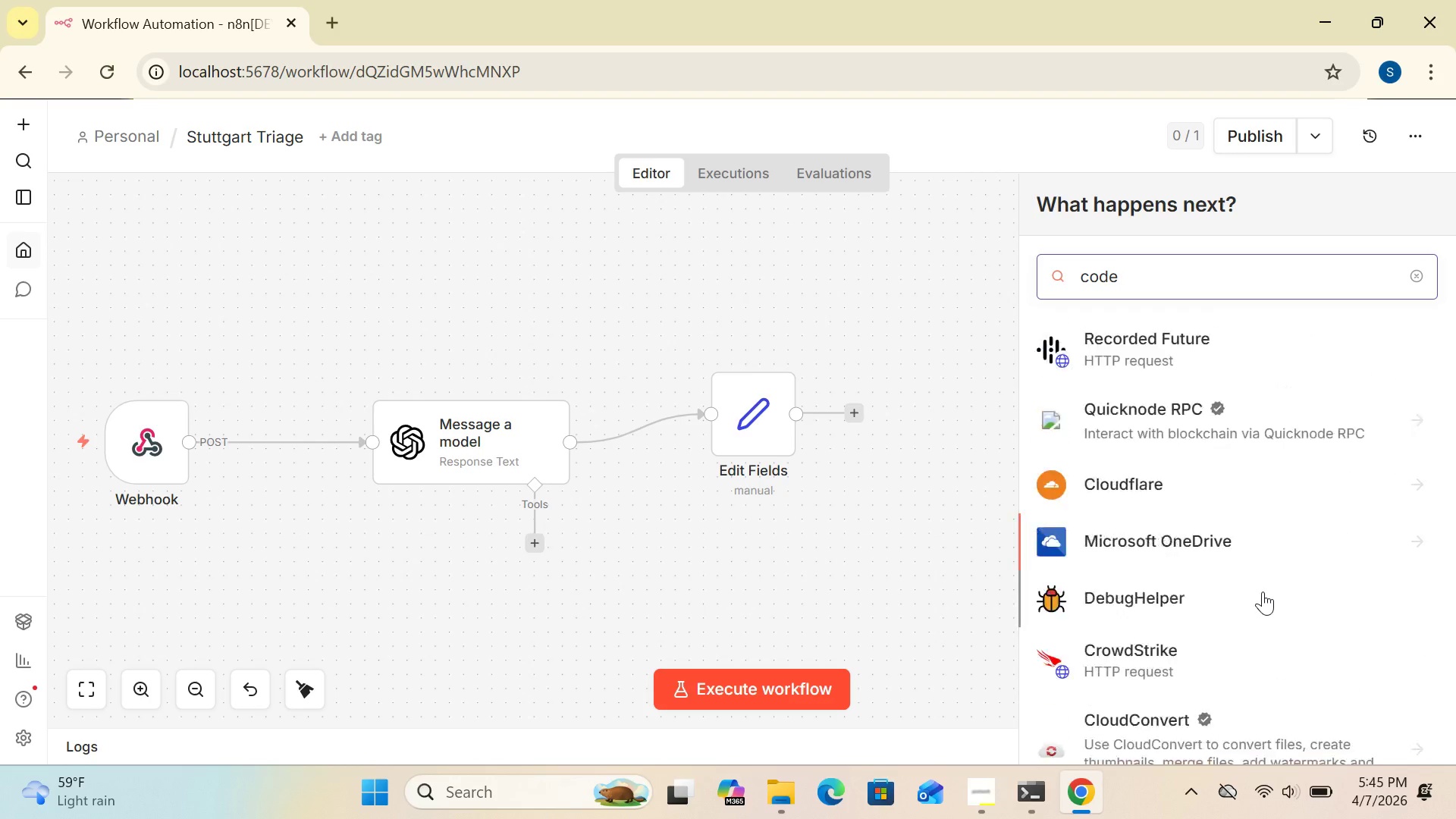 
key(ArrowUp)
 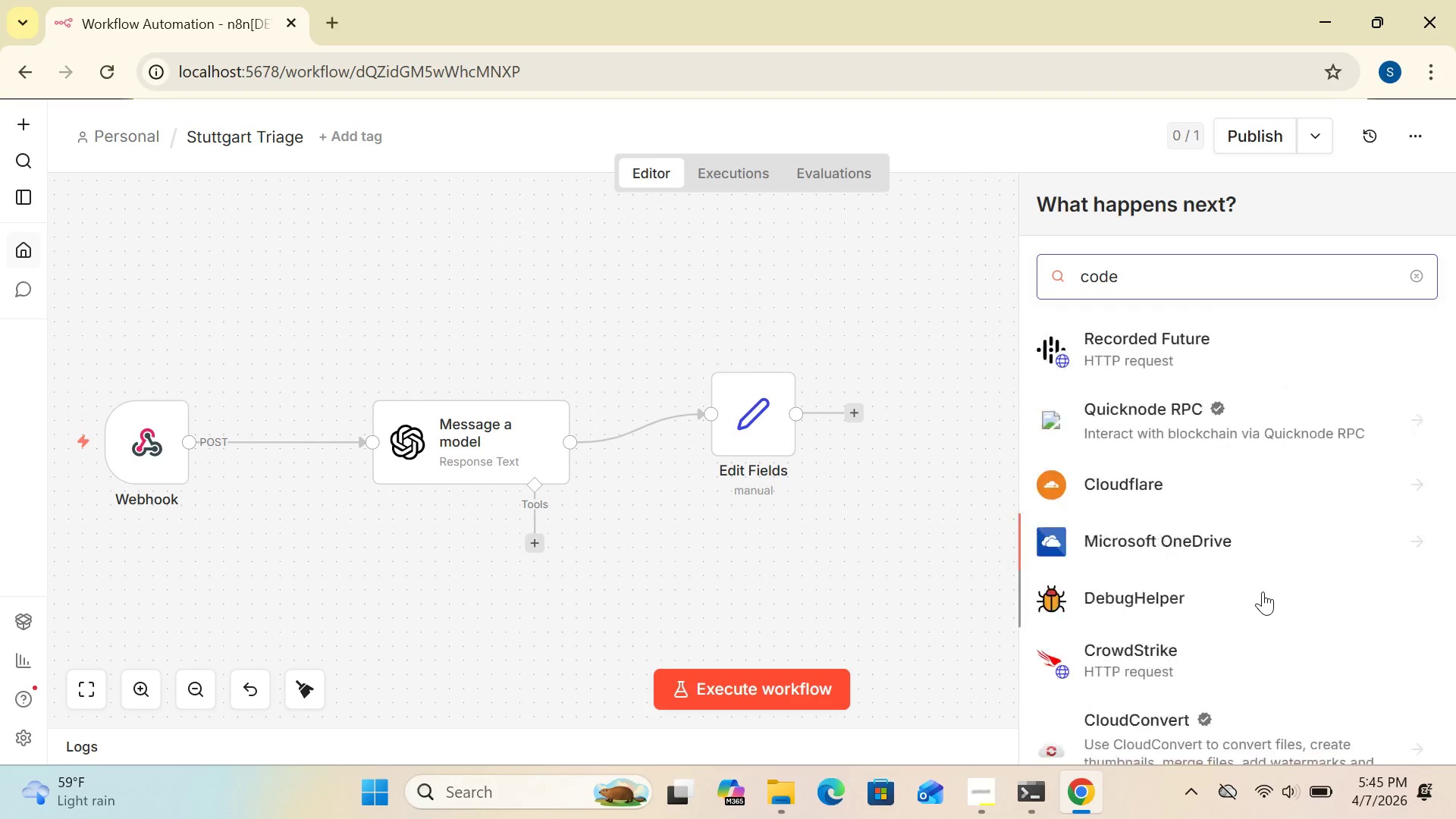 
key(ArrowUp)
 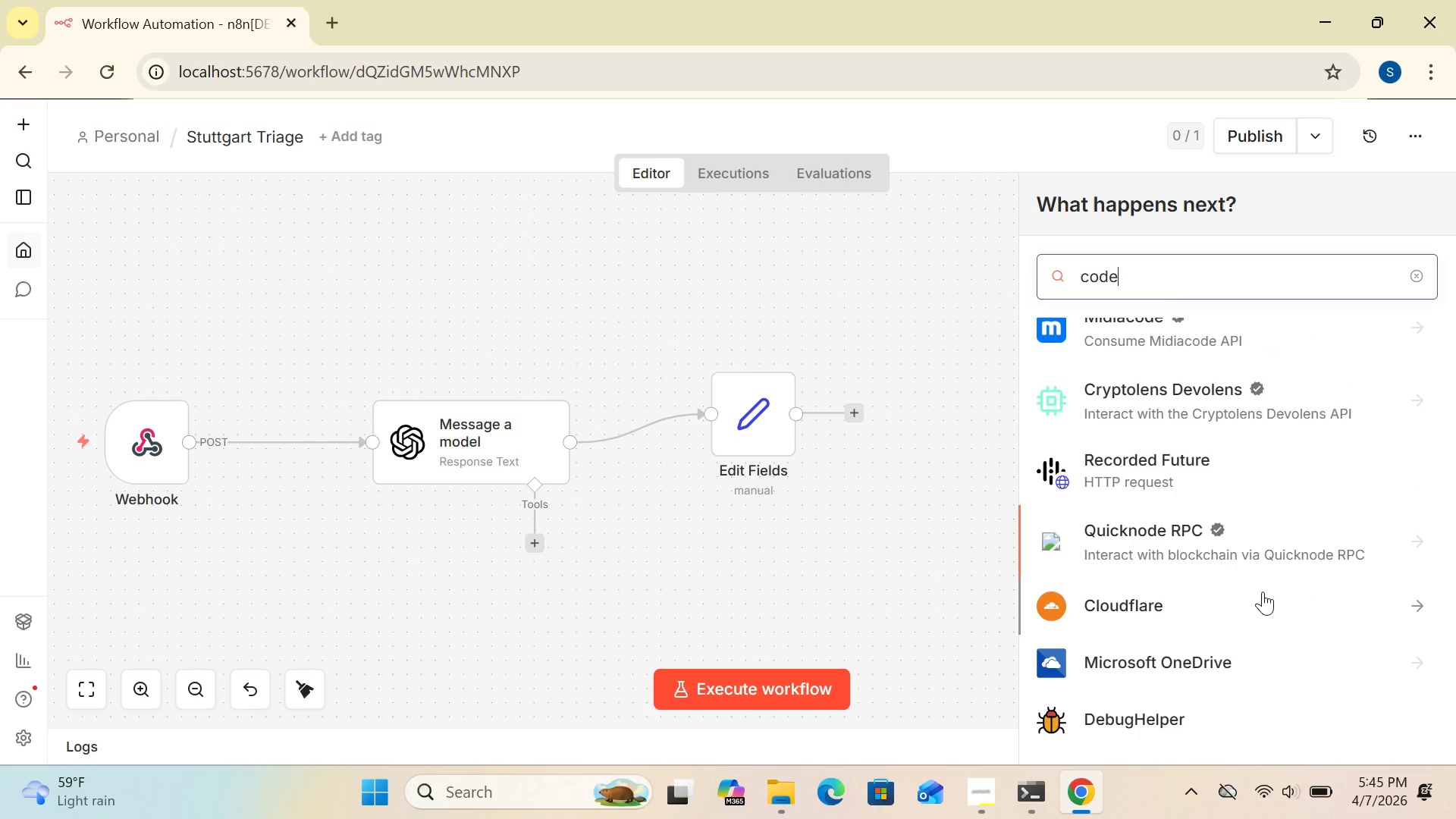 
key(ArrowUp)
 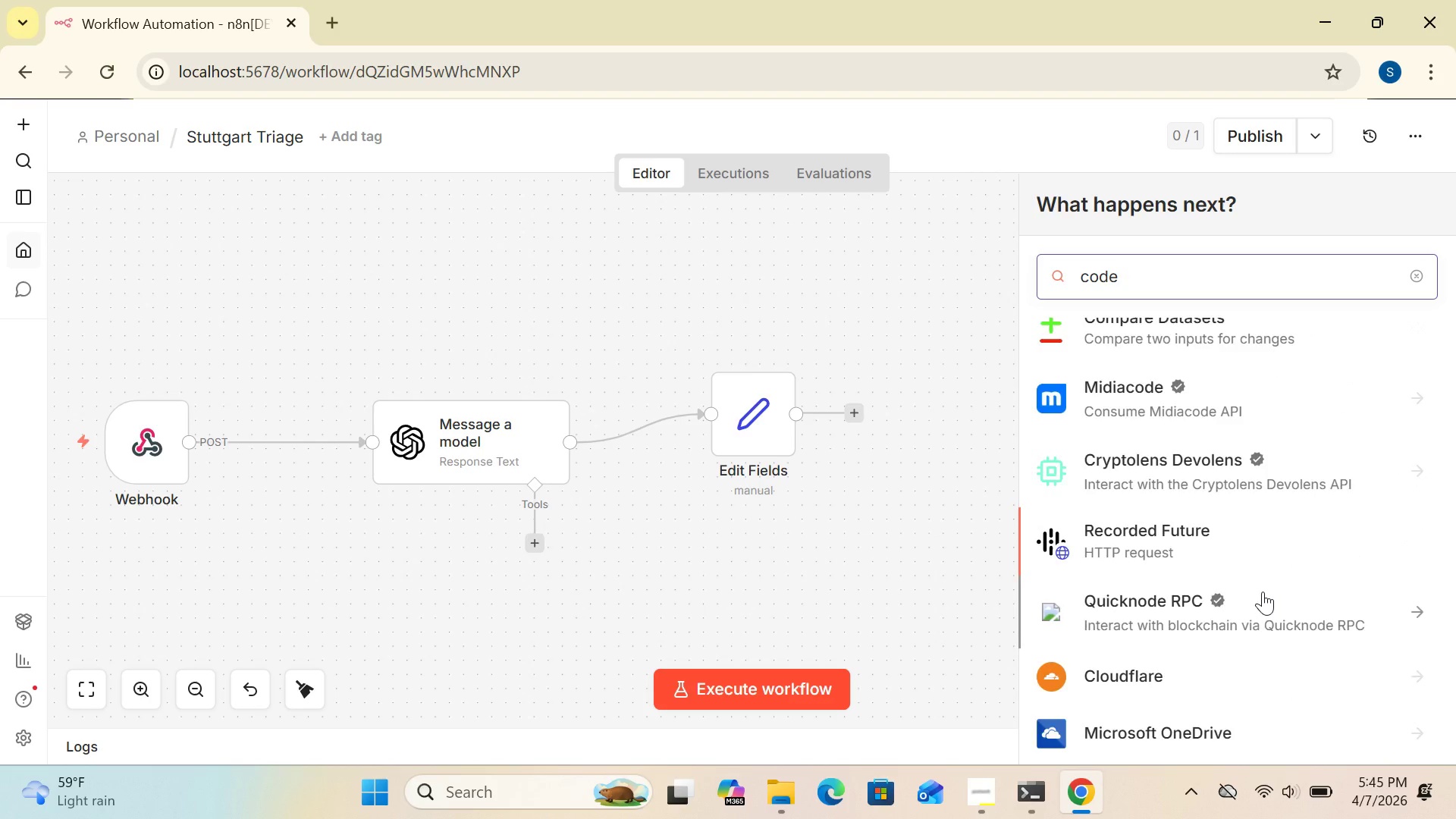 
key(ArrowUp)
 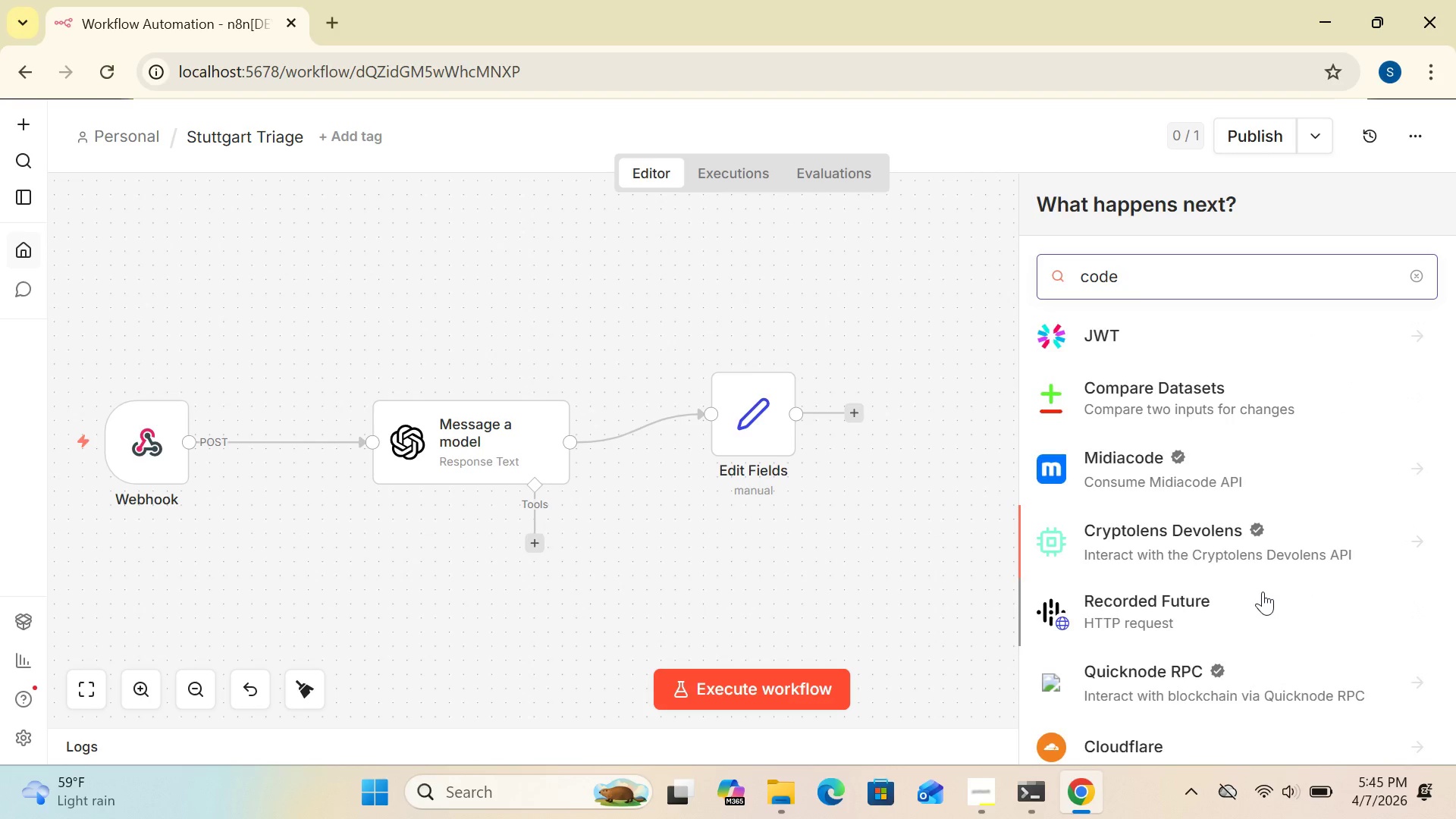 
key(ArrowUp)
 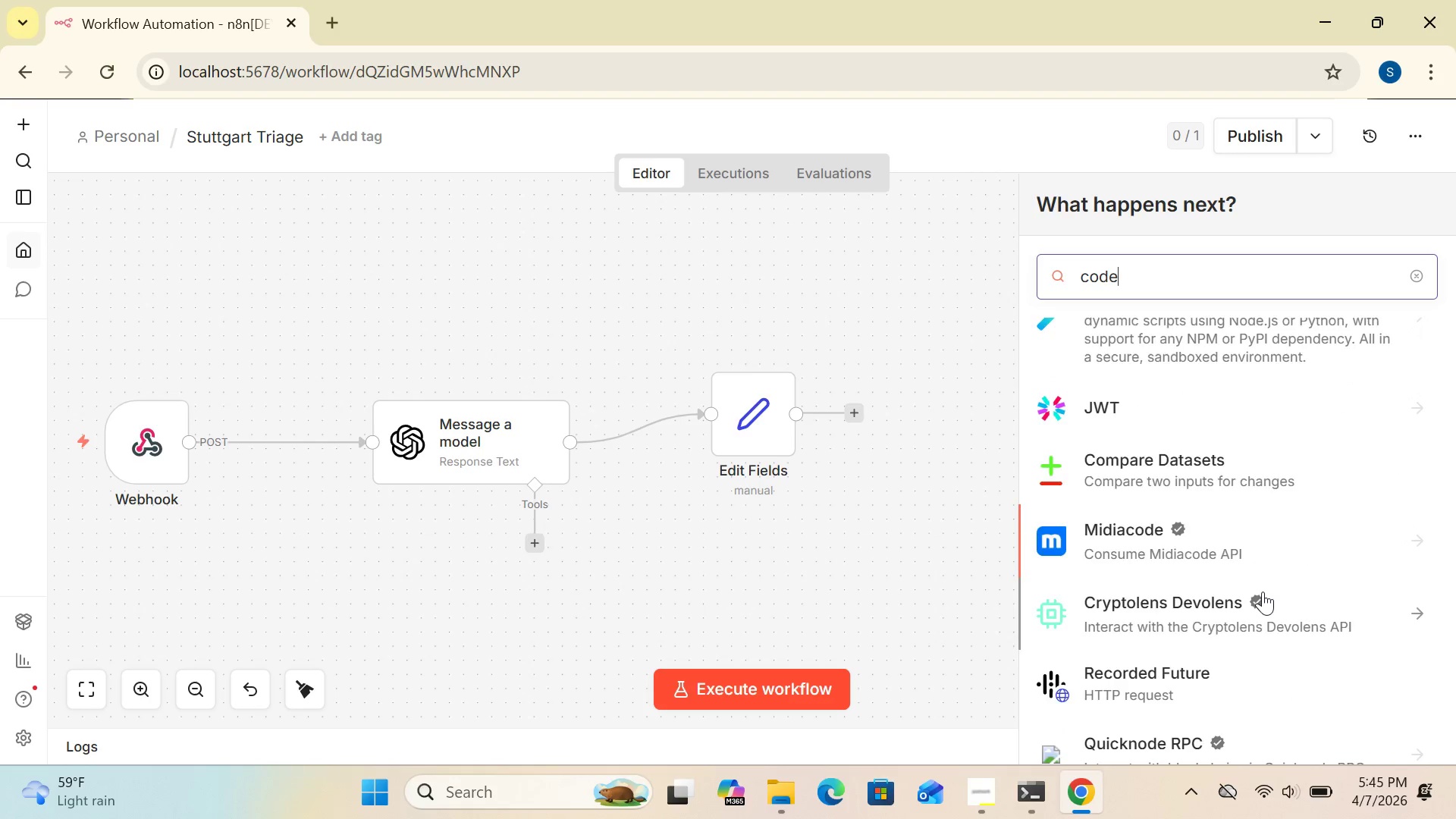 
key(ArrowUp)
 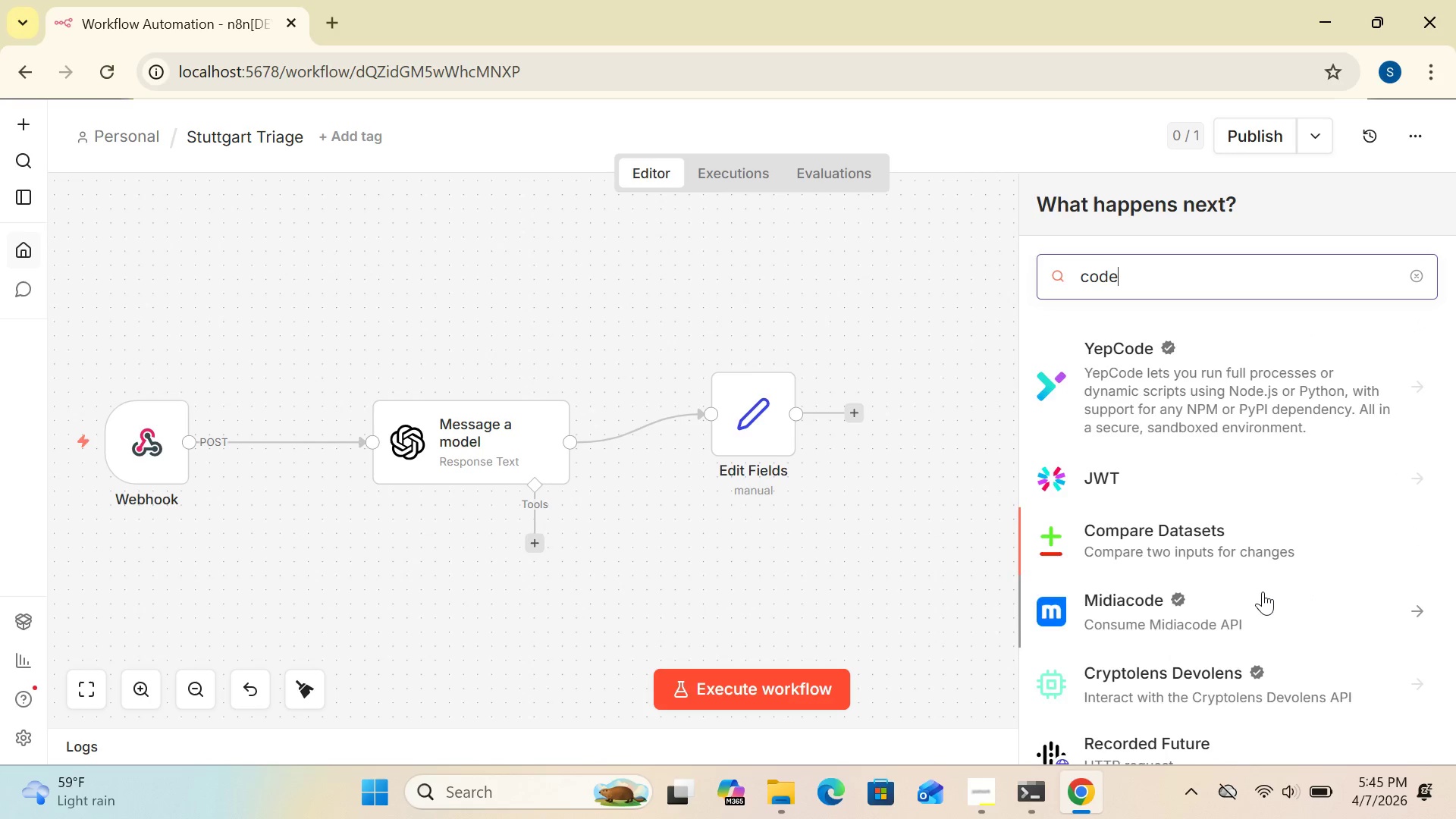 
key(ArrowUp)
 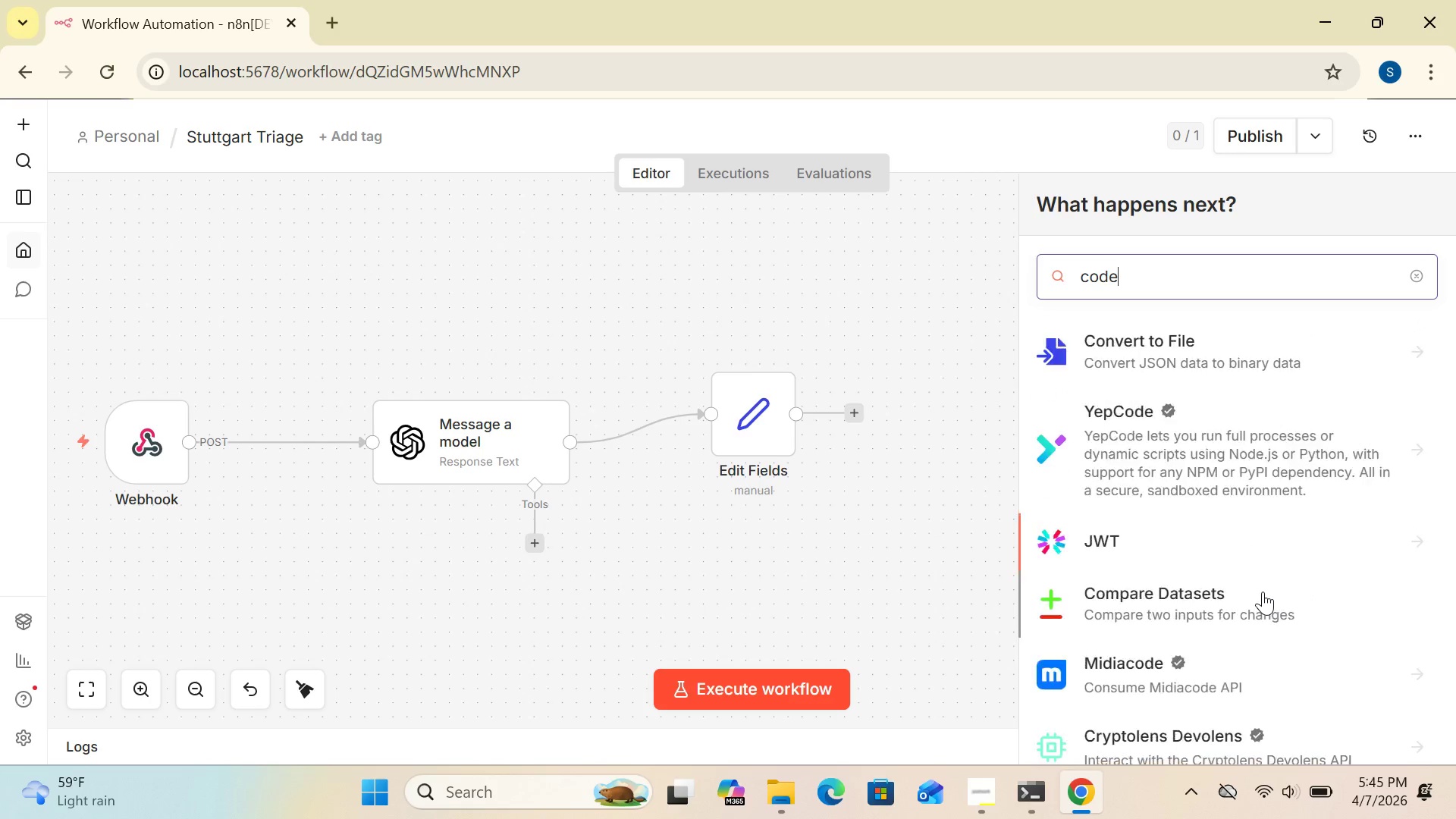 
key(ArrowUp)
 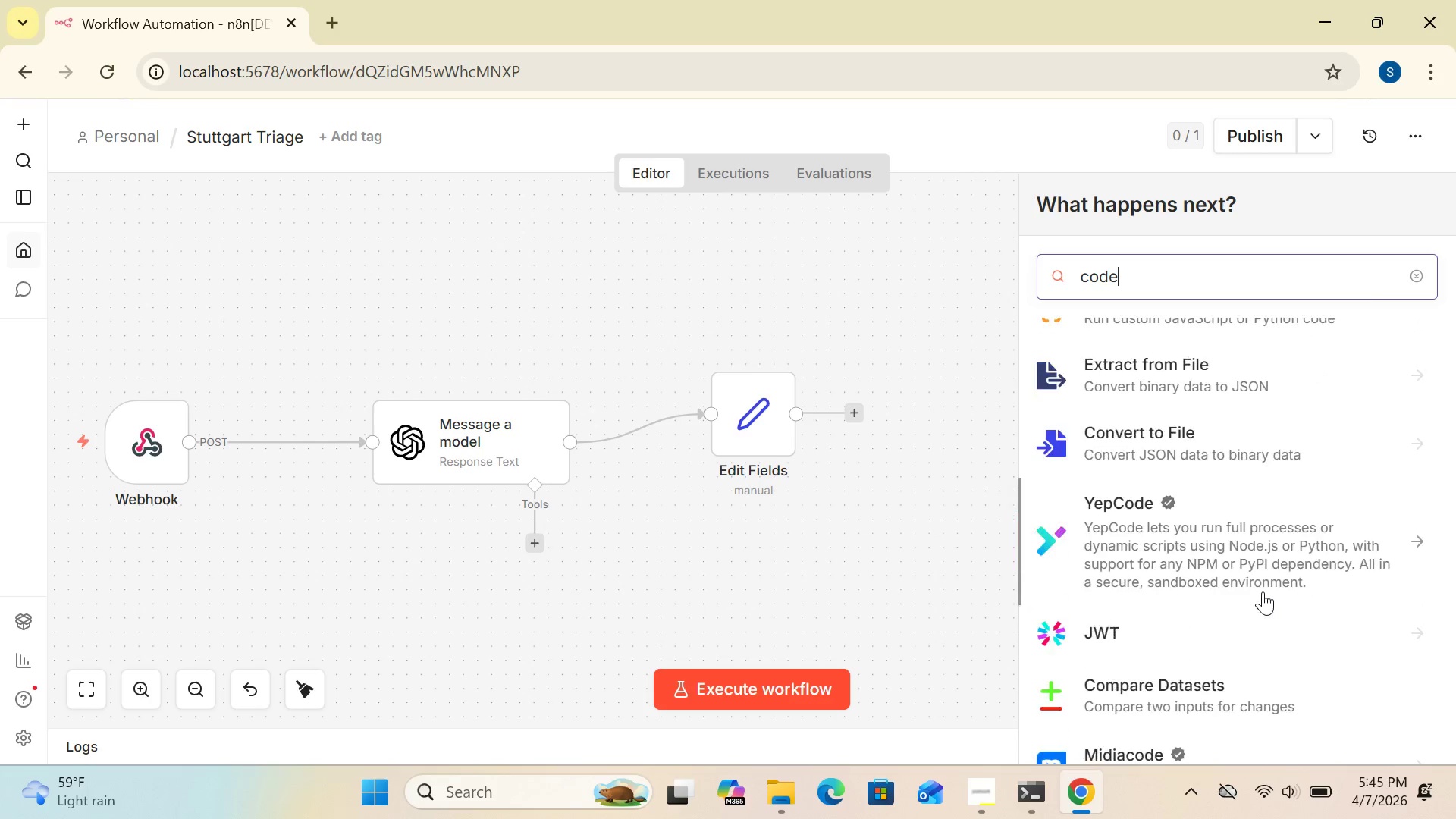 
key(ArrowUp)
 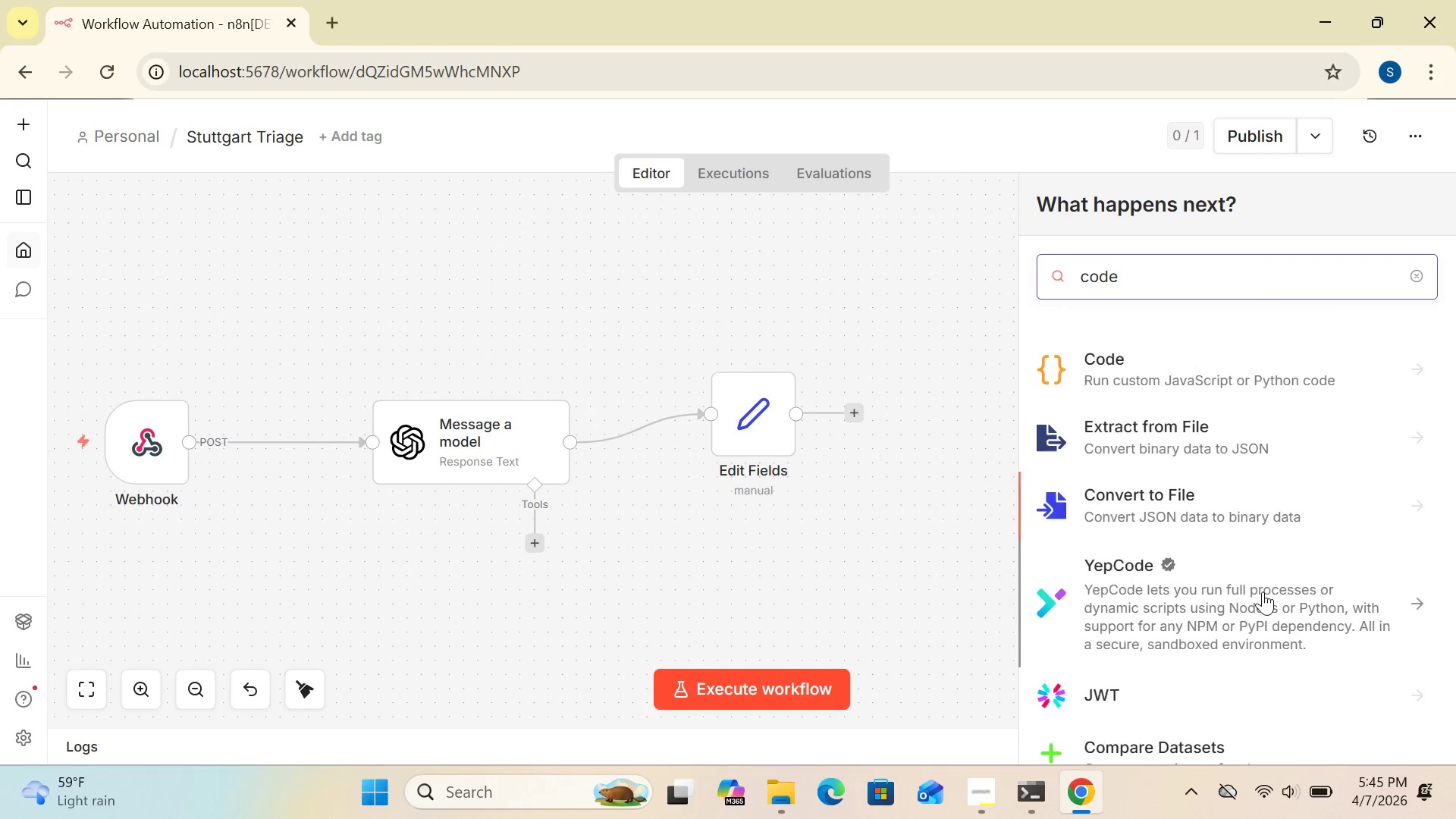 
key(ArrowUp)
 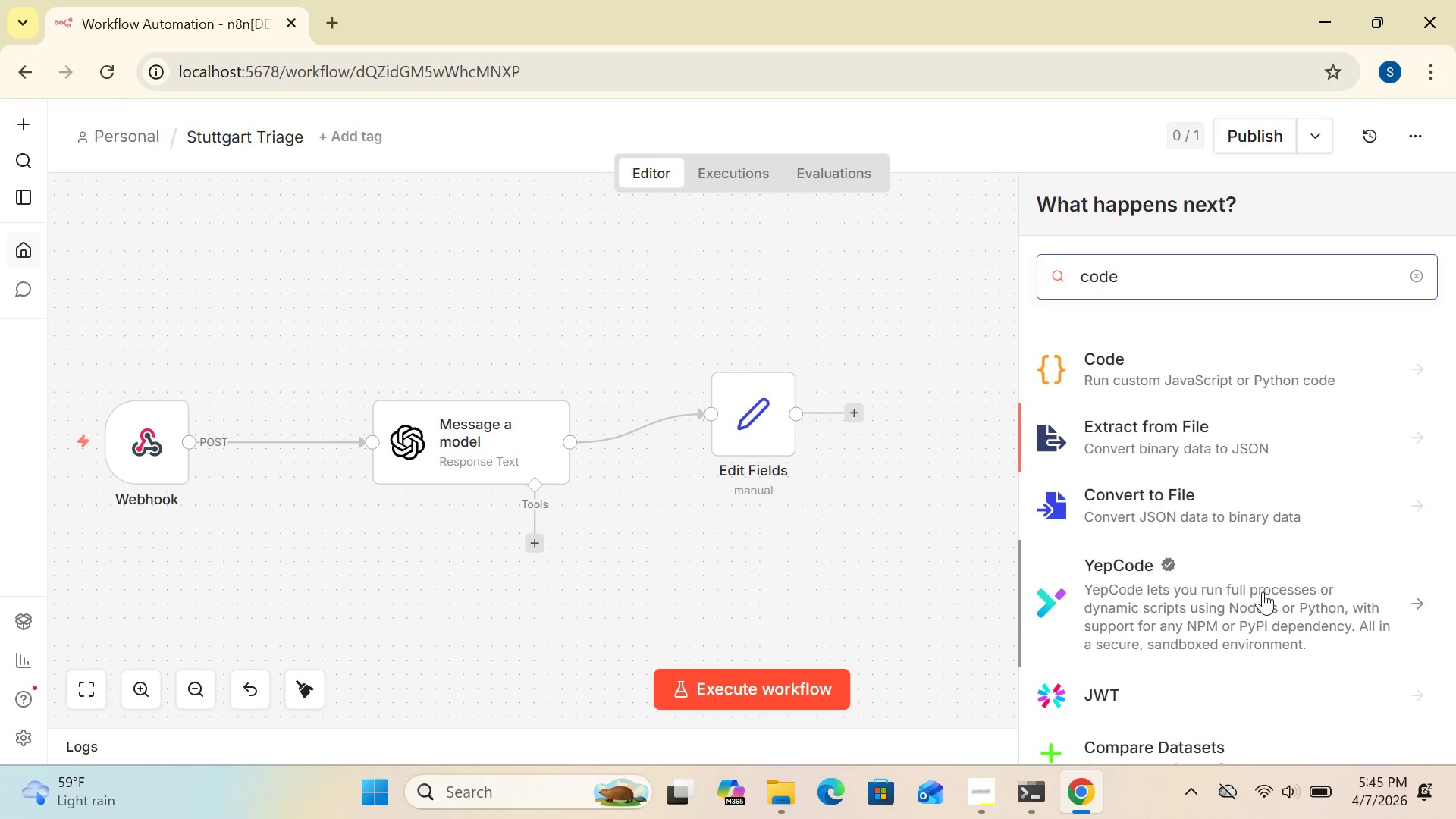 
key(ArrowUp)
 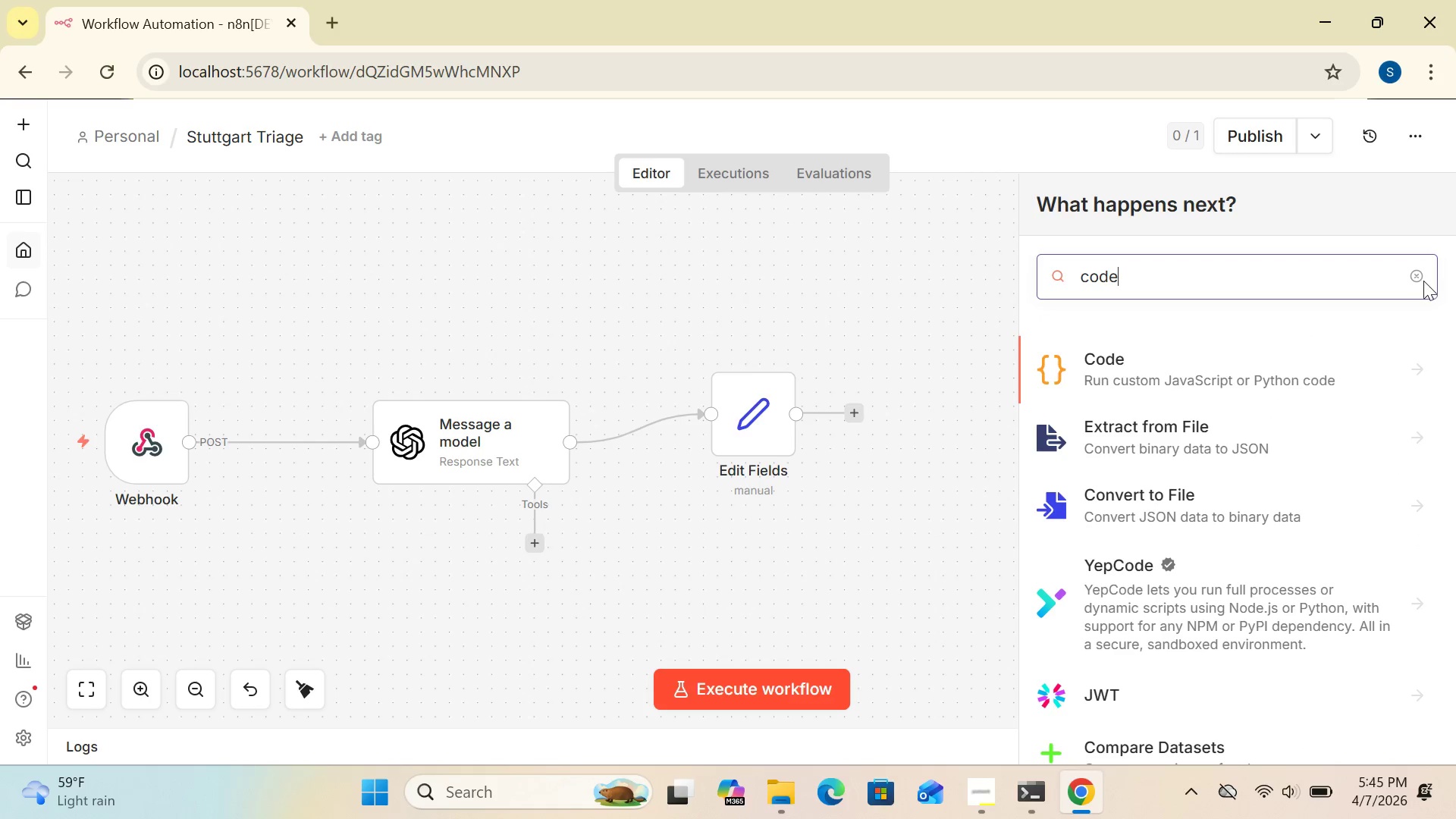 
left_click([1418, 280])
 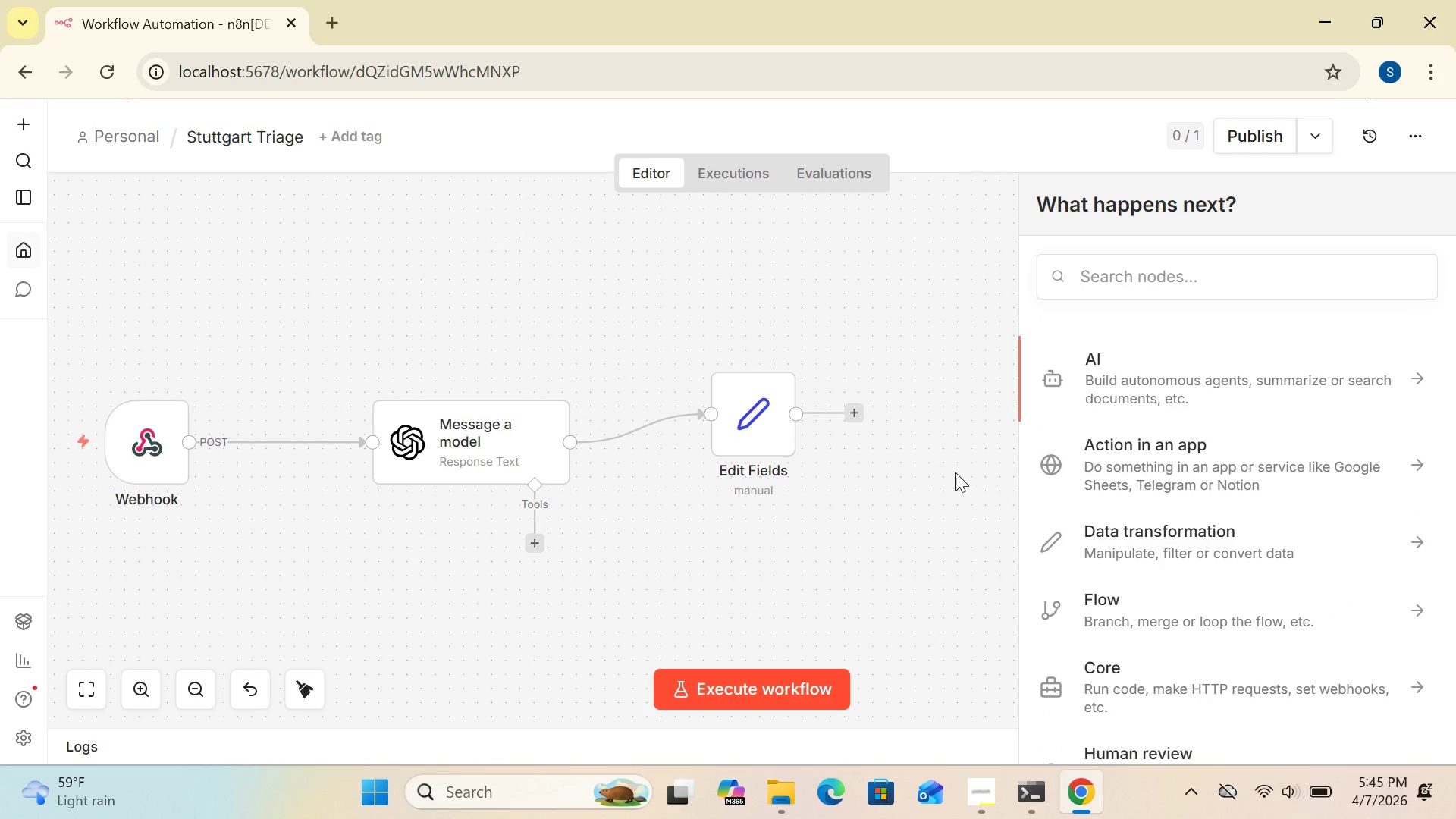 
left_click([956, 473])
 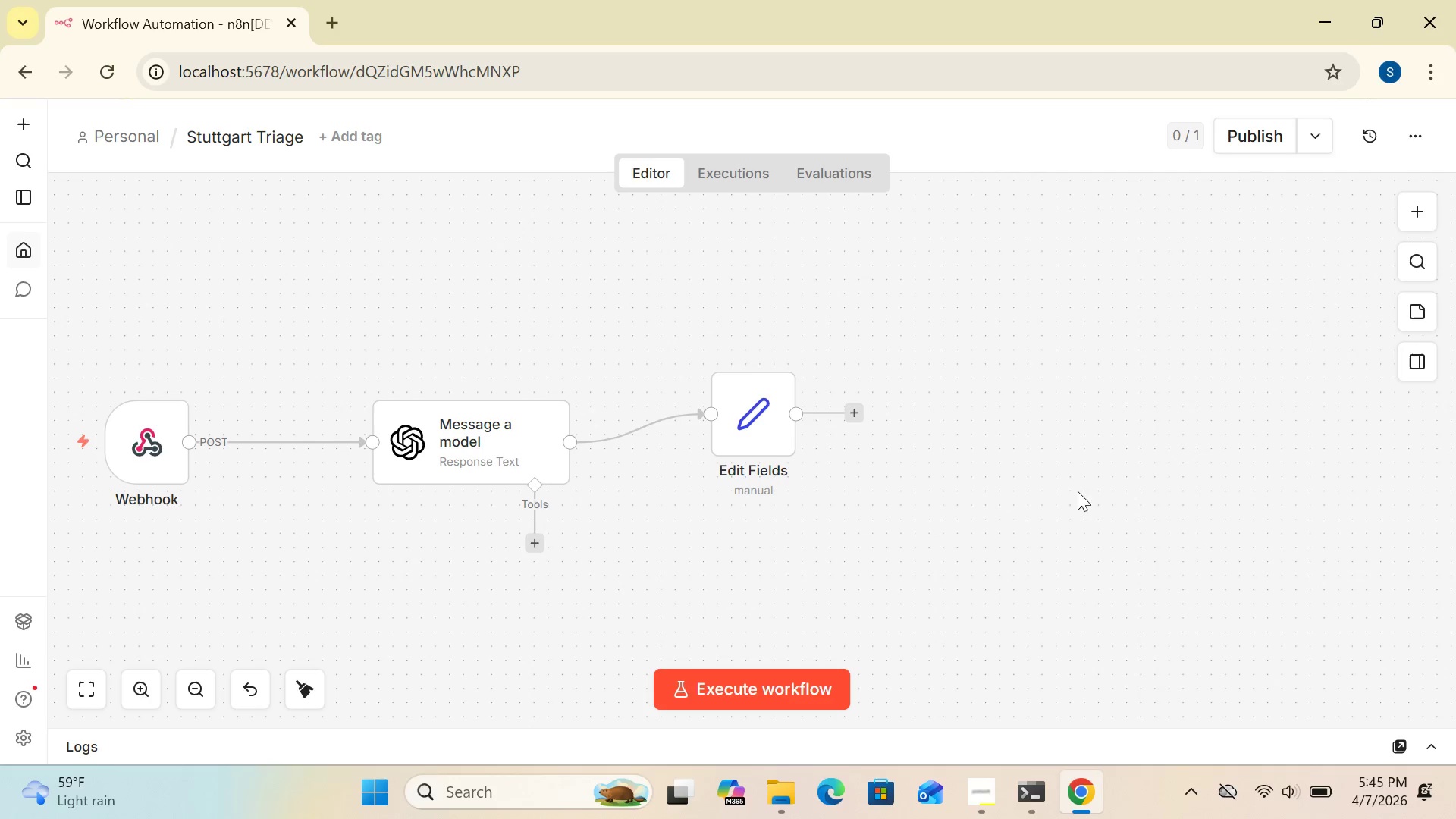 
left_click([856, 420])
 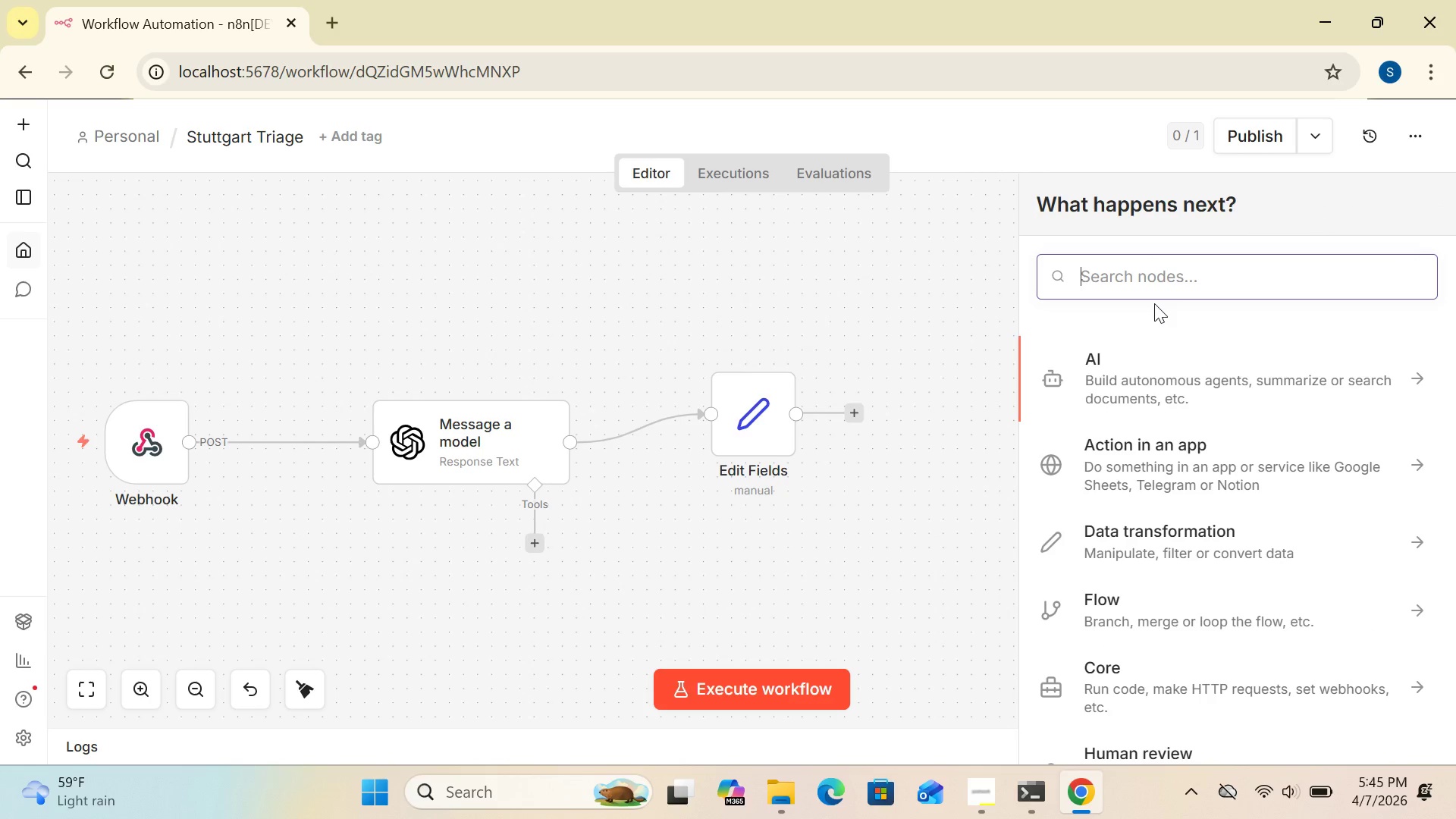 
type(co)
 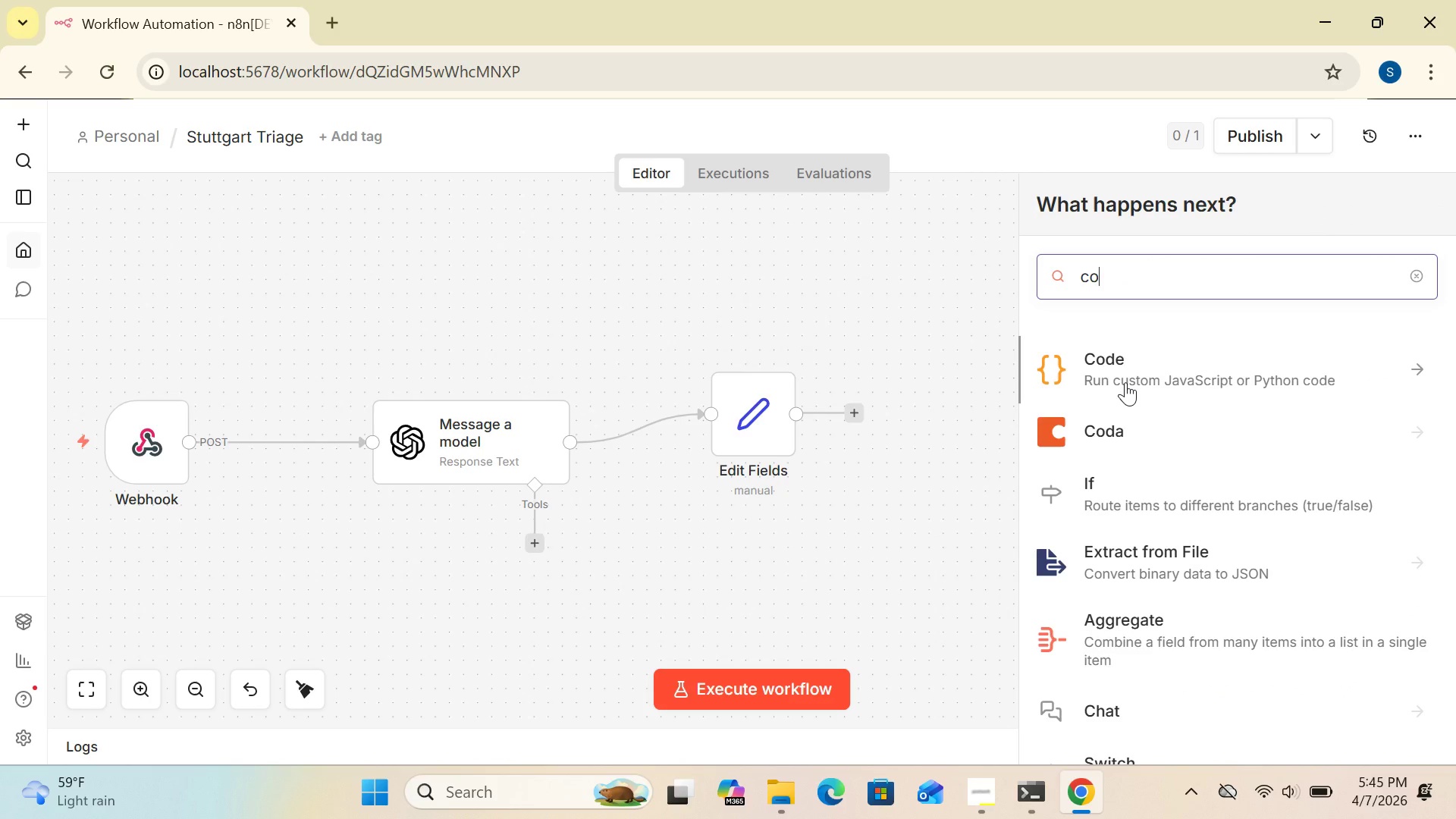 
left_click([1125, 382])
 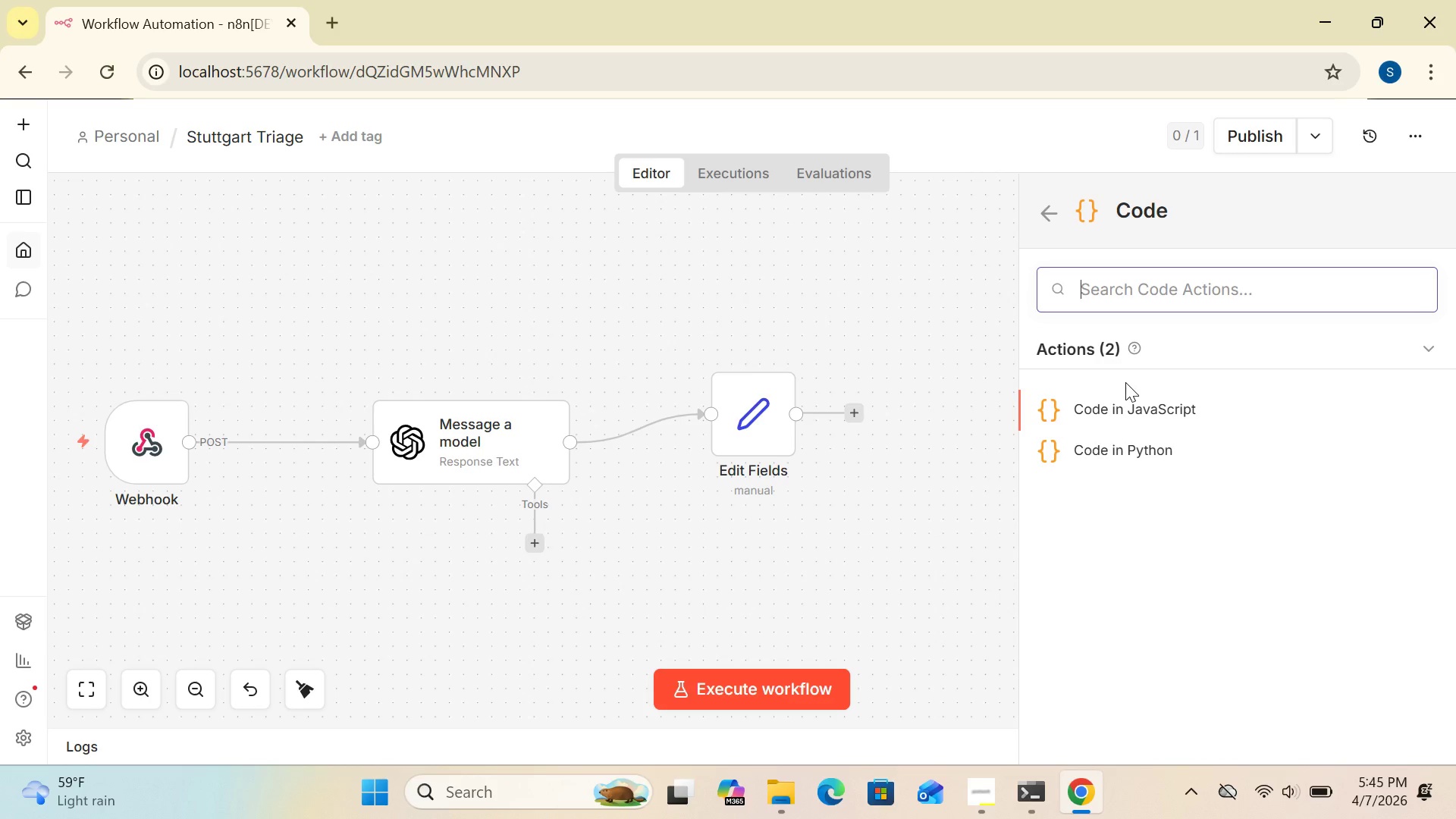 
wait(8.02)
 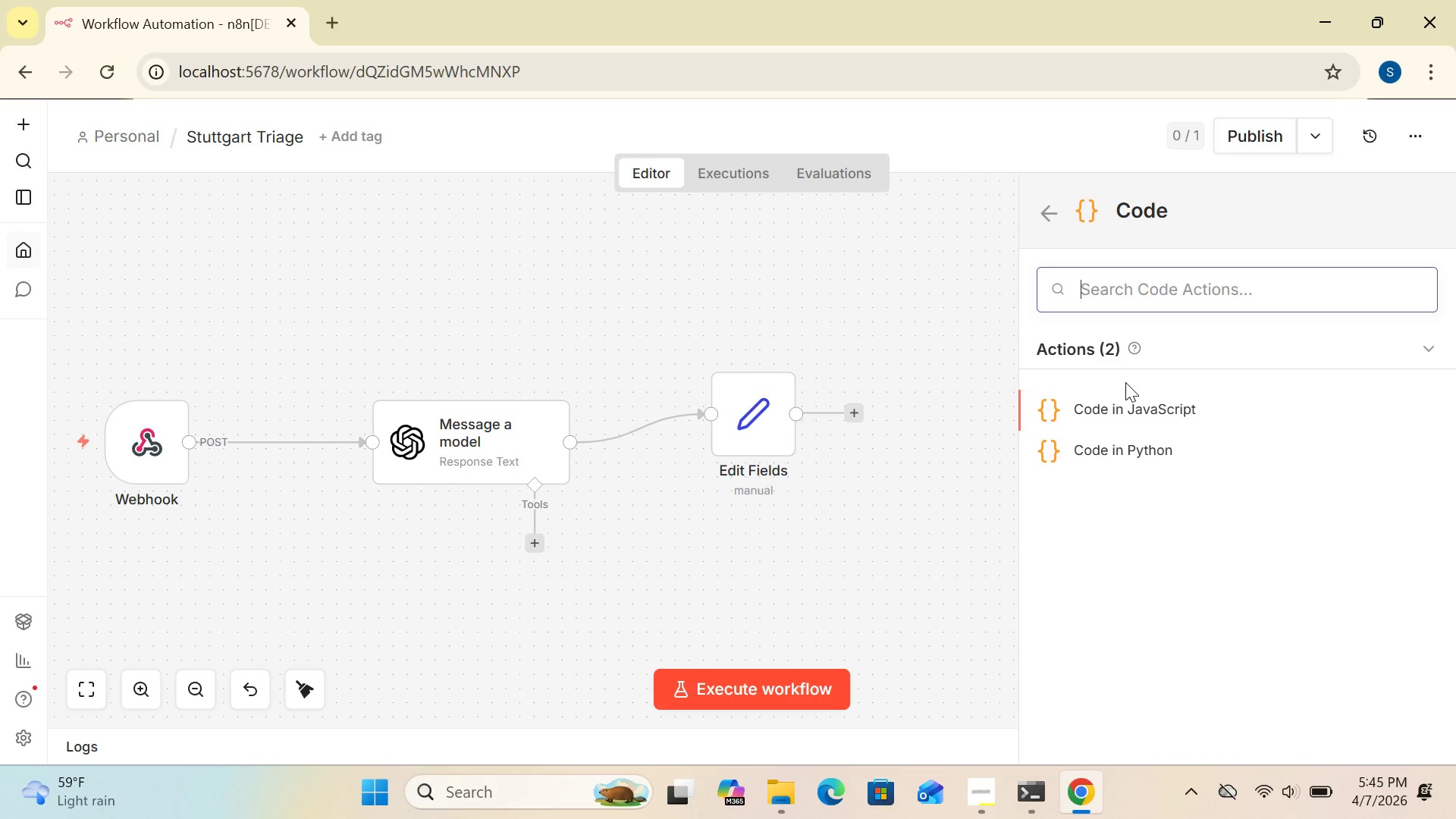 
left_click([1138, 402])
 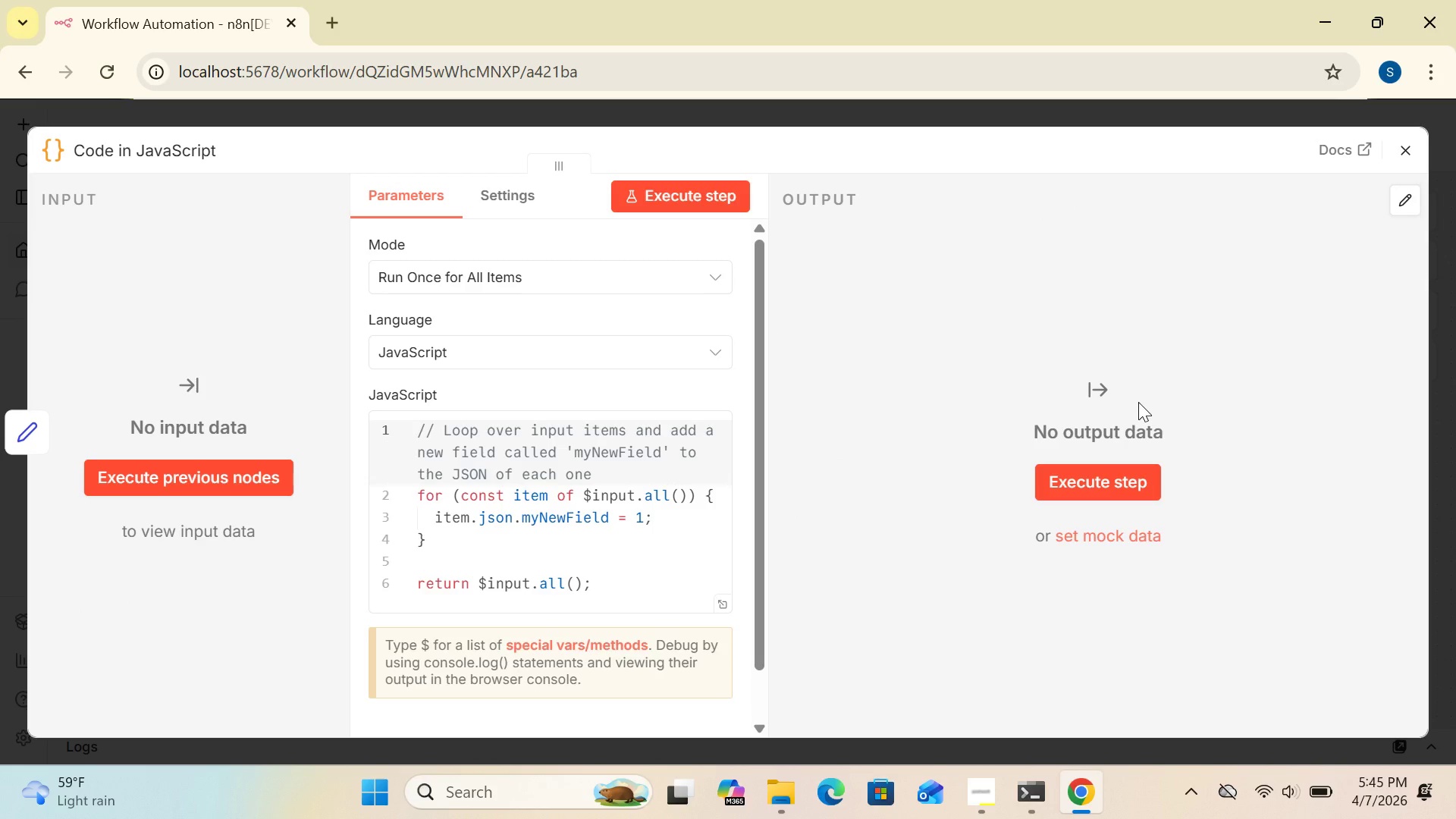 
wait(12.77)
 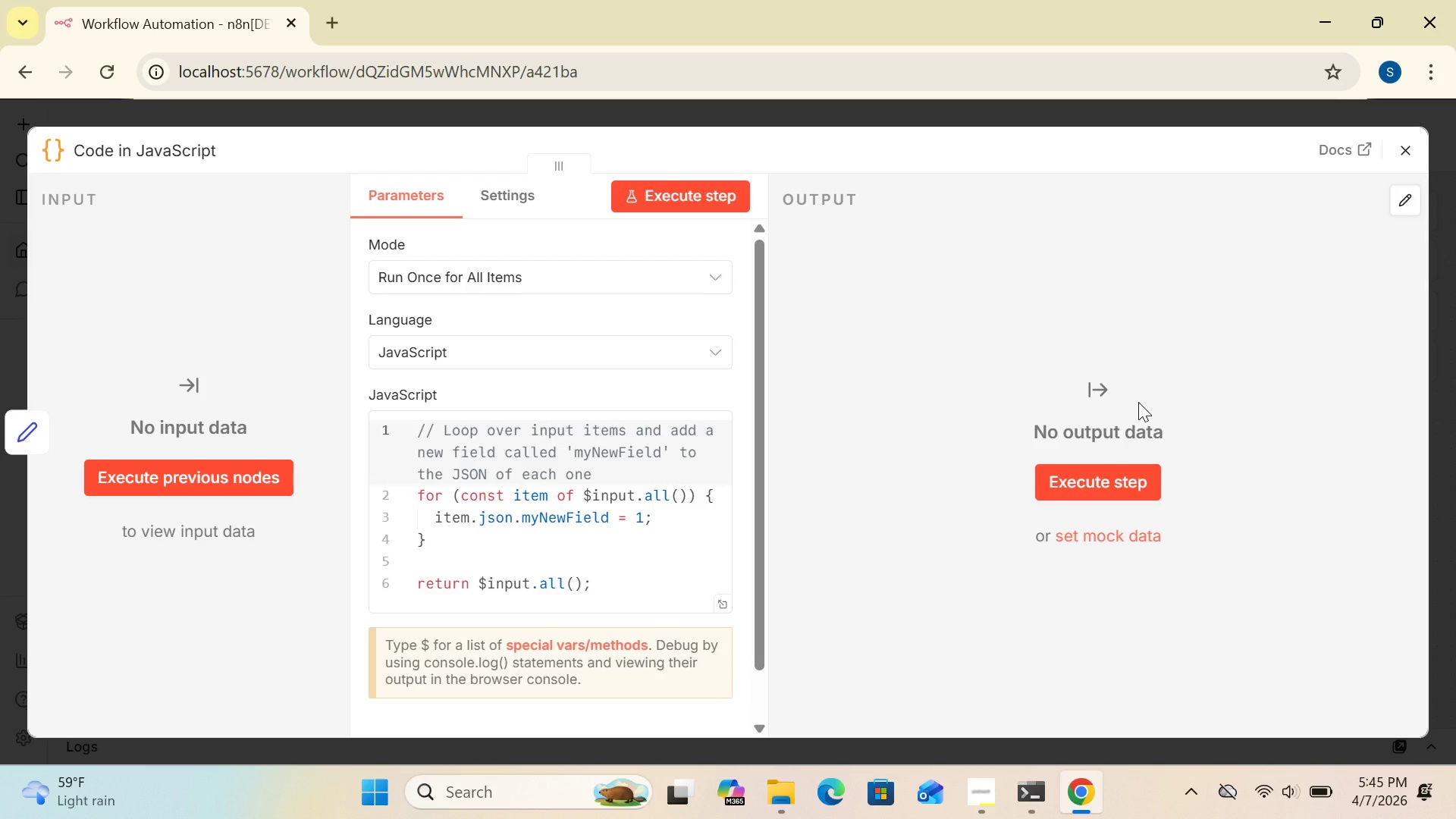 
left_click([610, 592])
 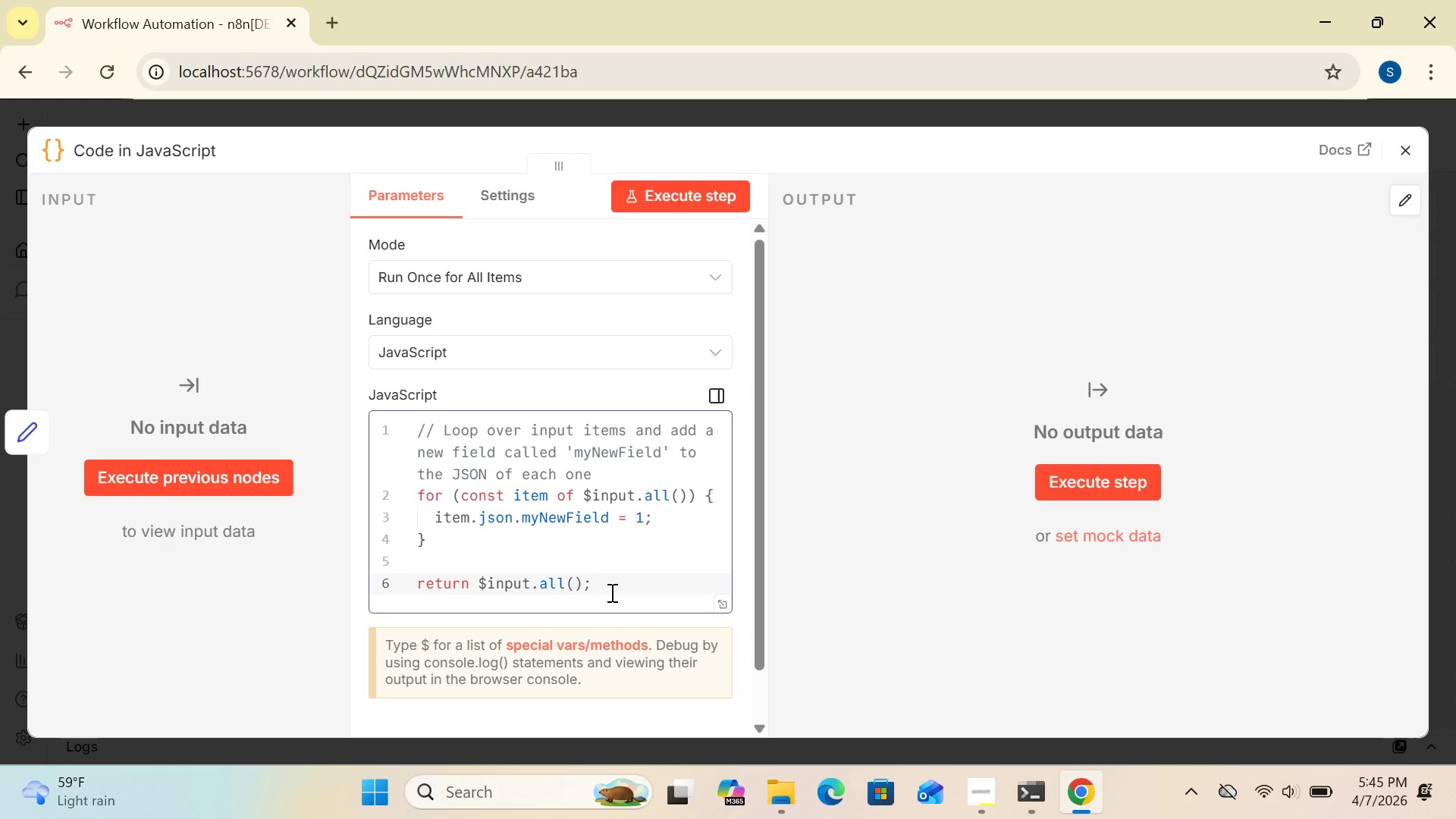 
hold_key(key=Backspace, duration=1.5)
 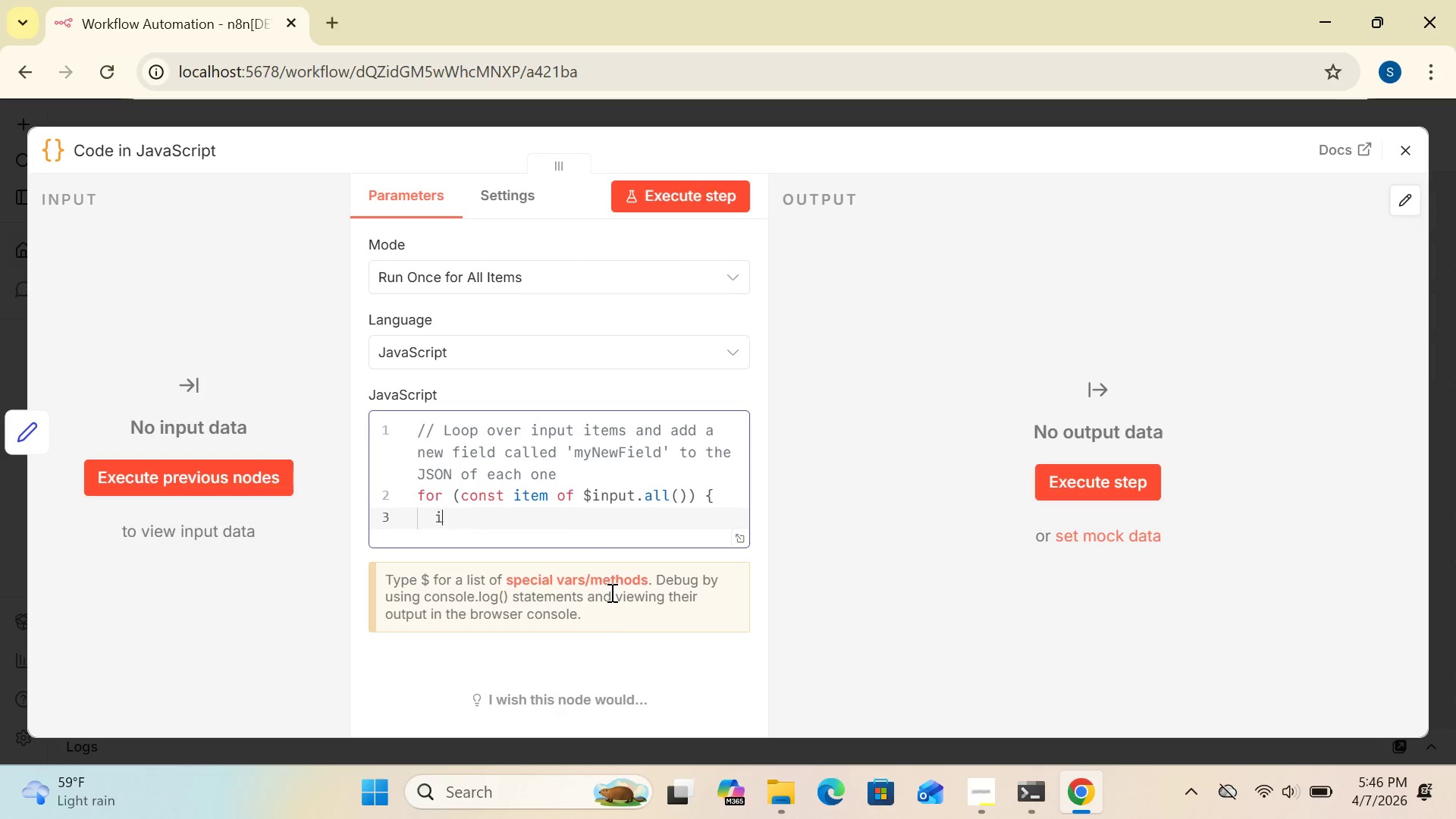 
hold_key(key=Backspace, duration=1.52)
 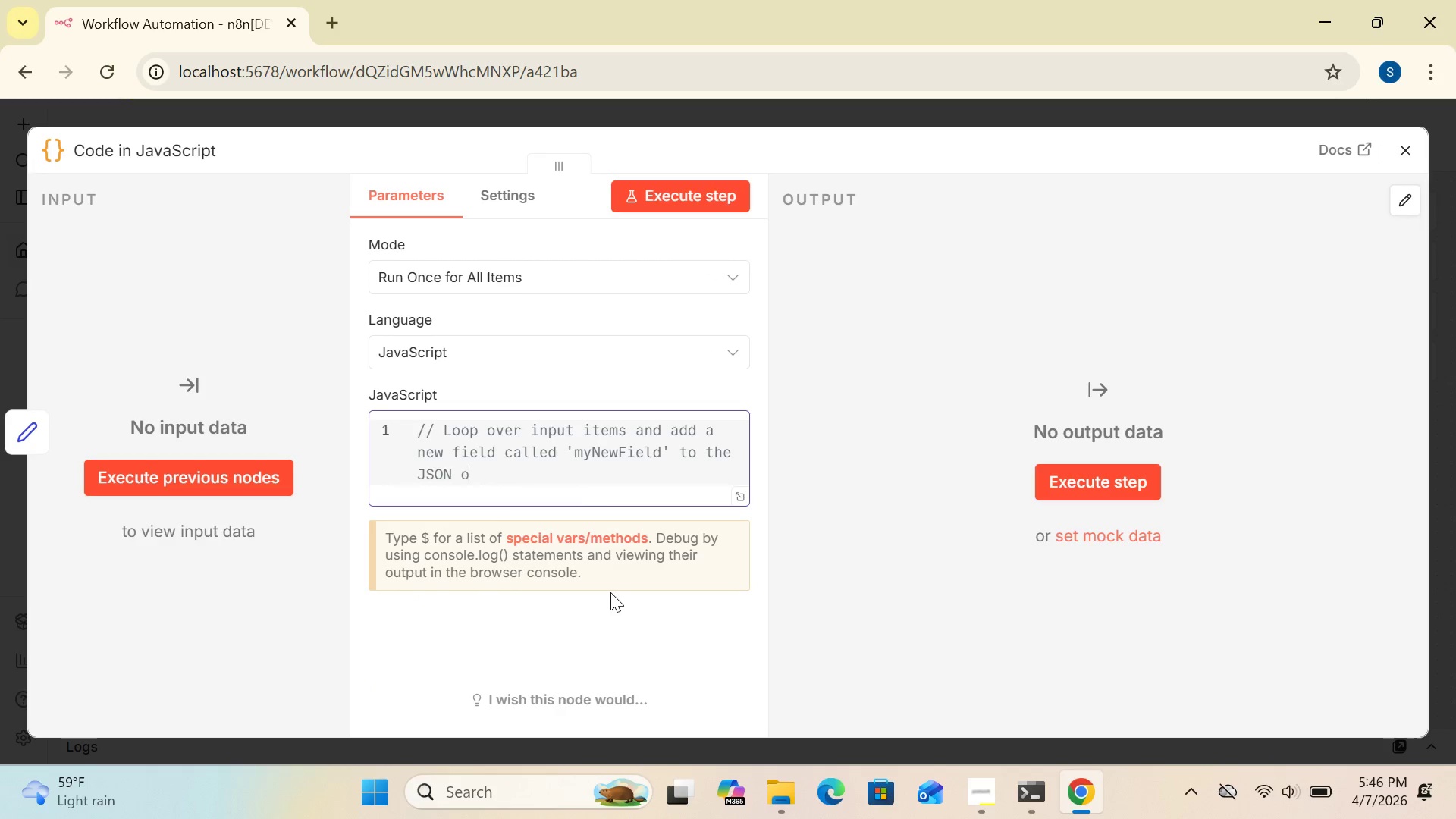 
hold_key(key=Backspace, duration=1.51)
 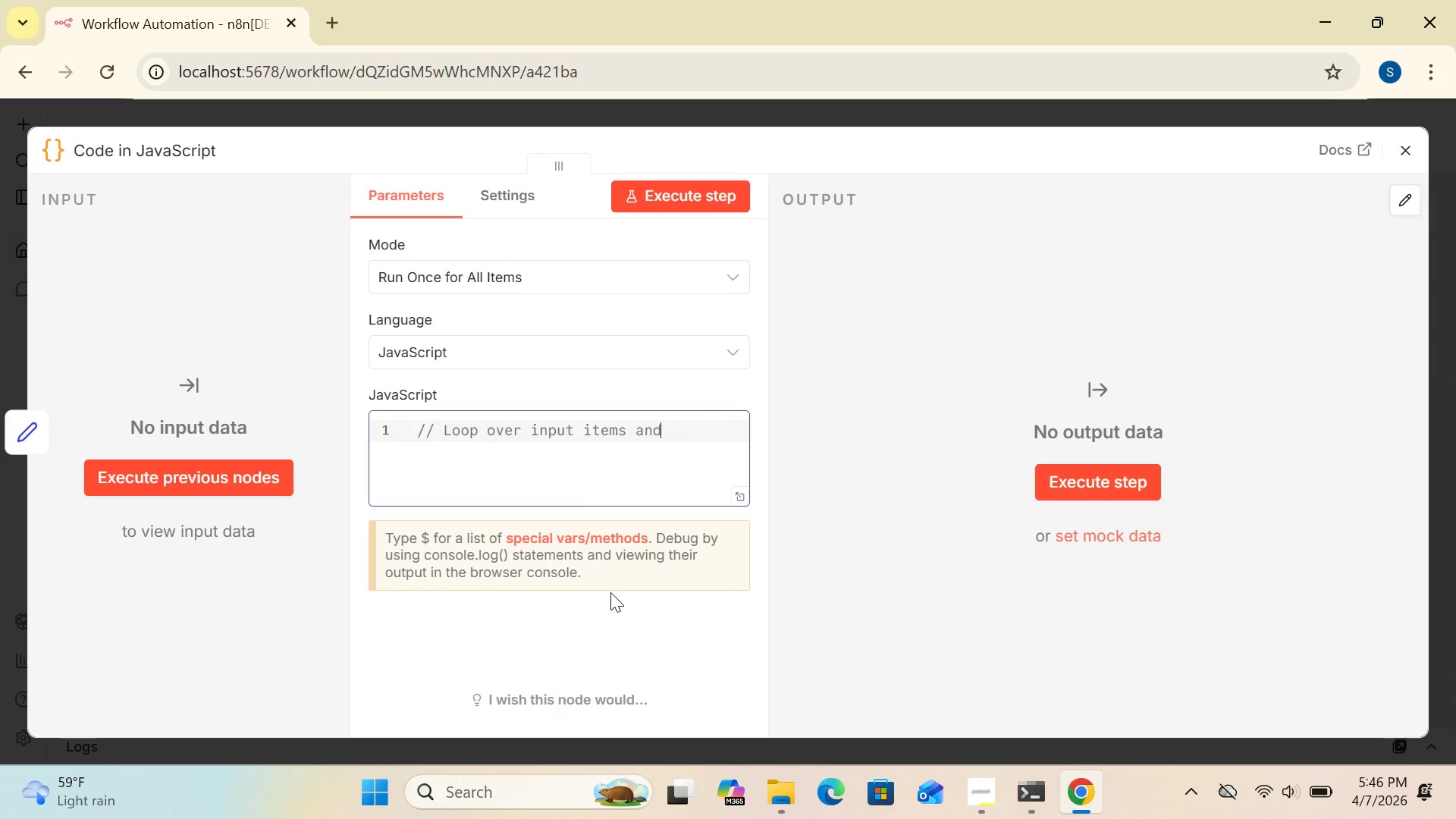 
hold_key(key=Backspace, duration=1.5)
 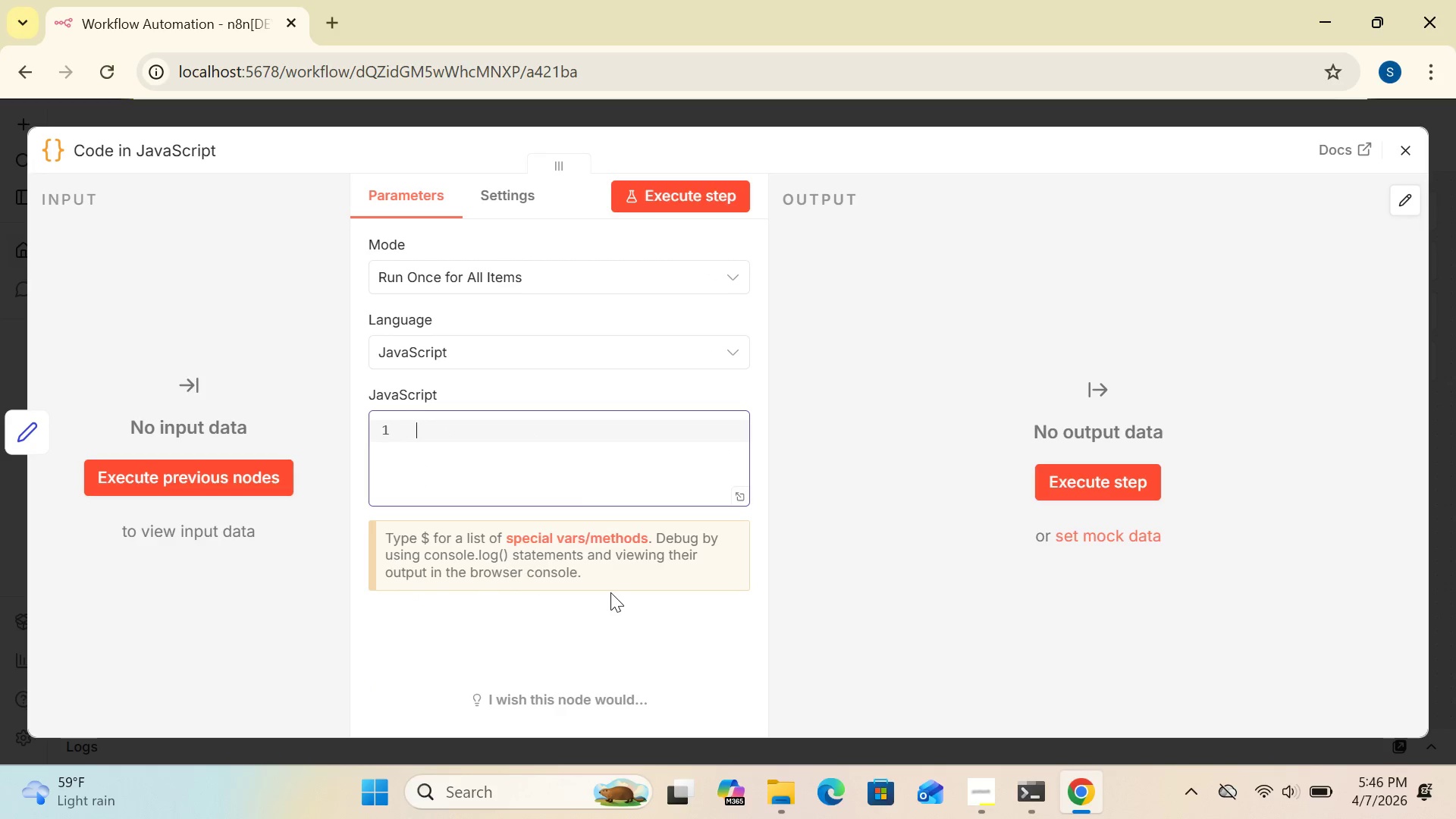 
key(Backspace)
 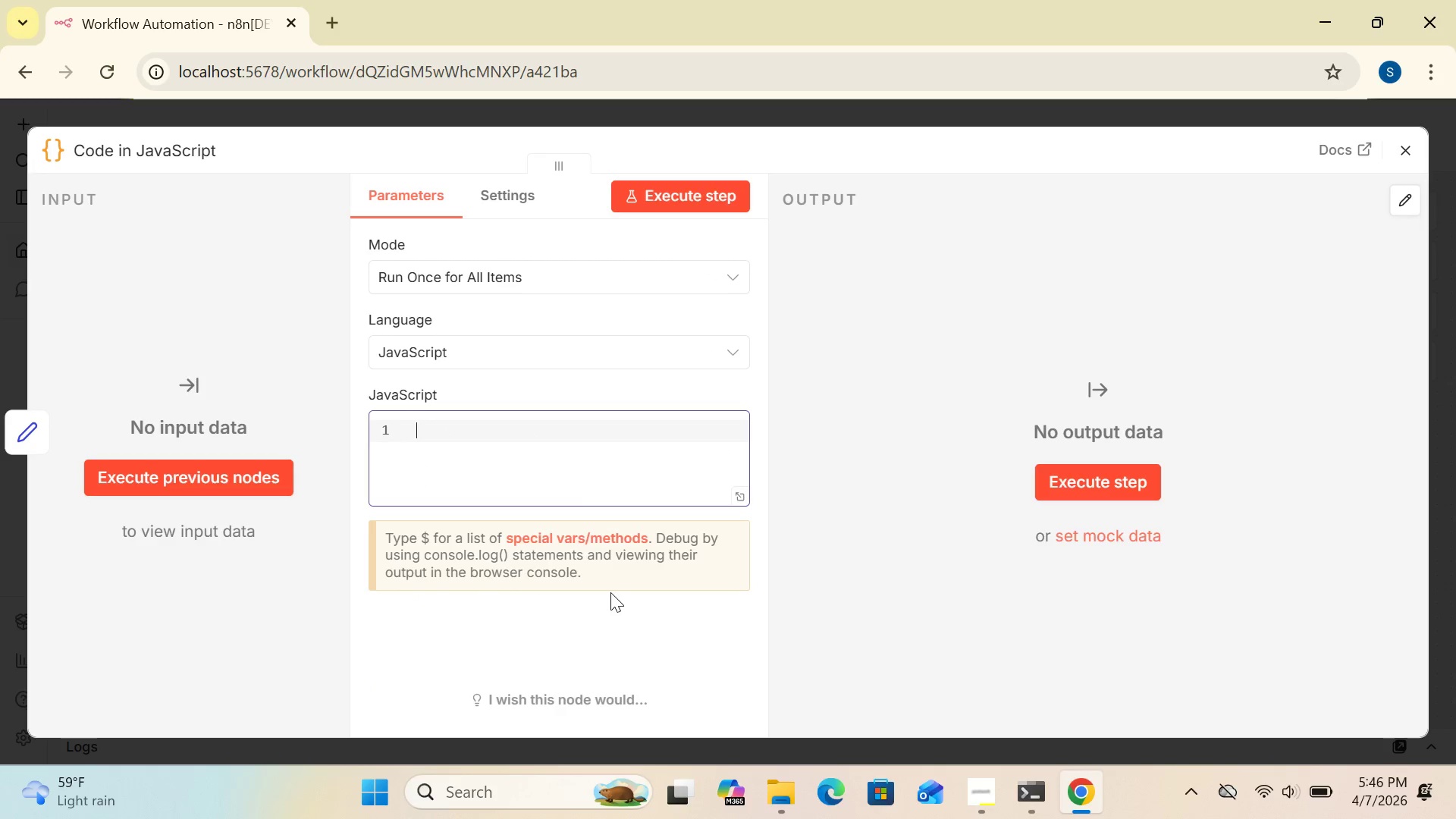 
key(Backspace)
 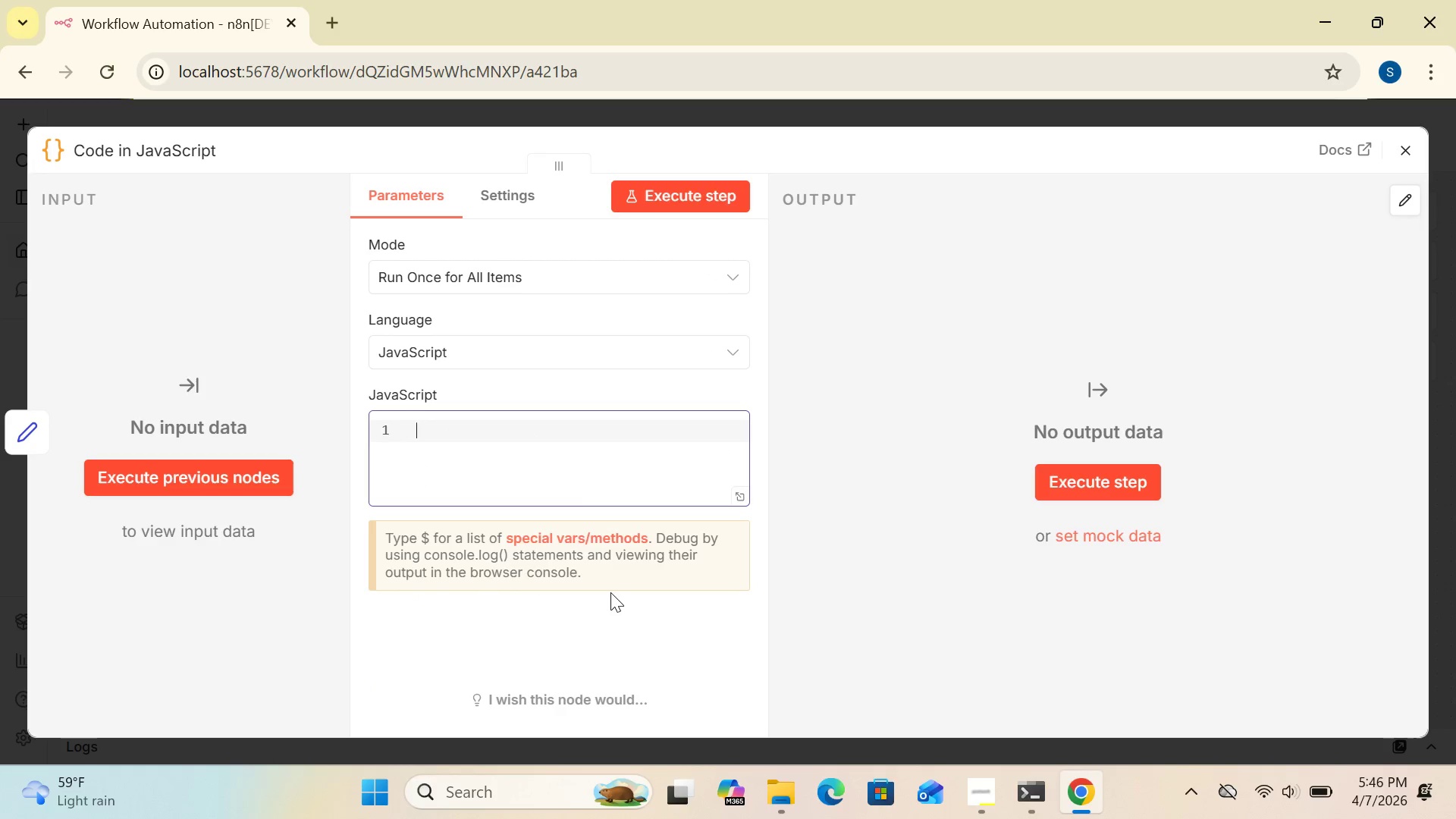 
key(Backspace)
 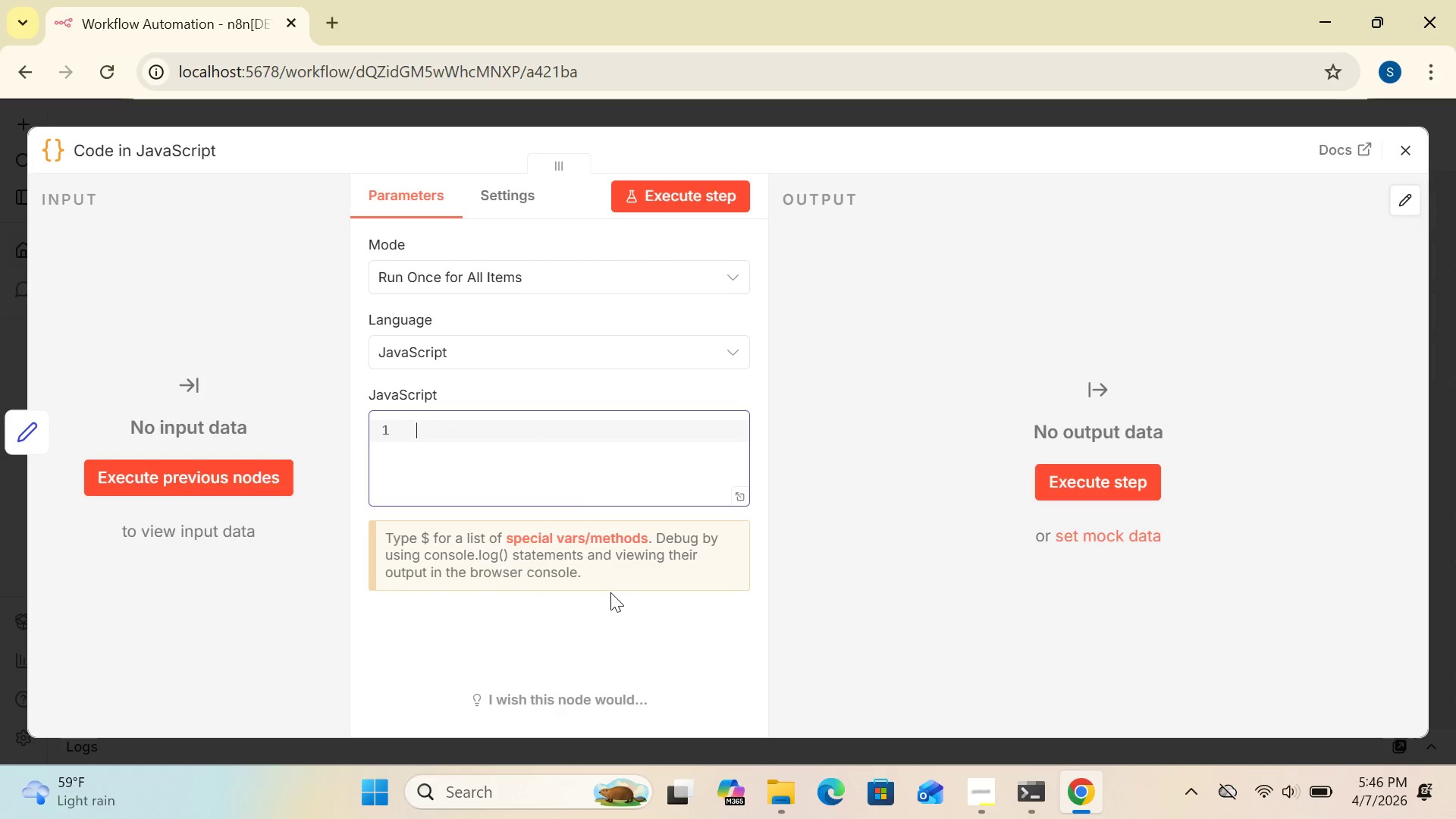 
key(Backspace)
 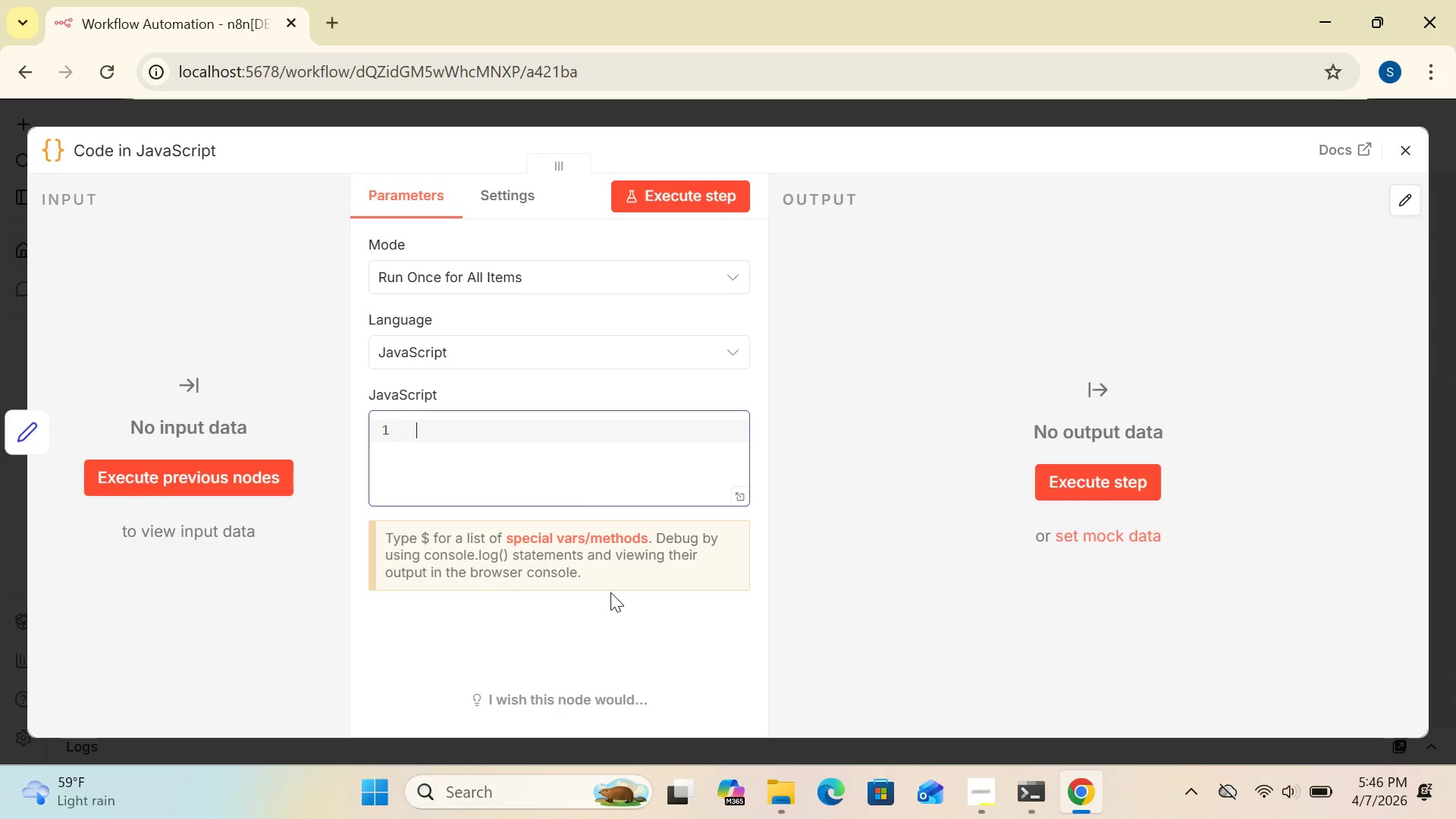 
key(Backspace)
 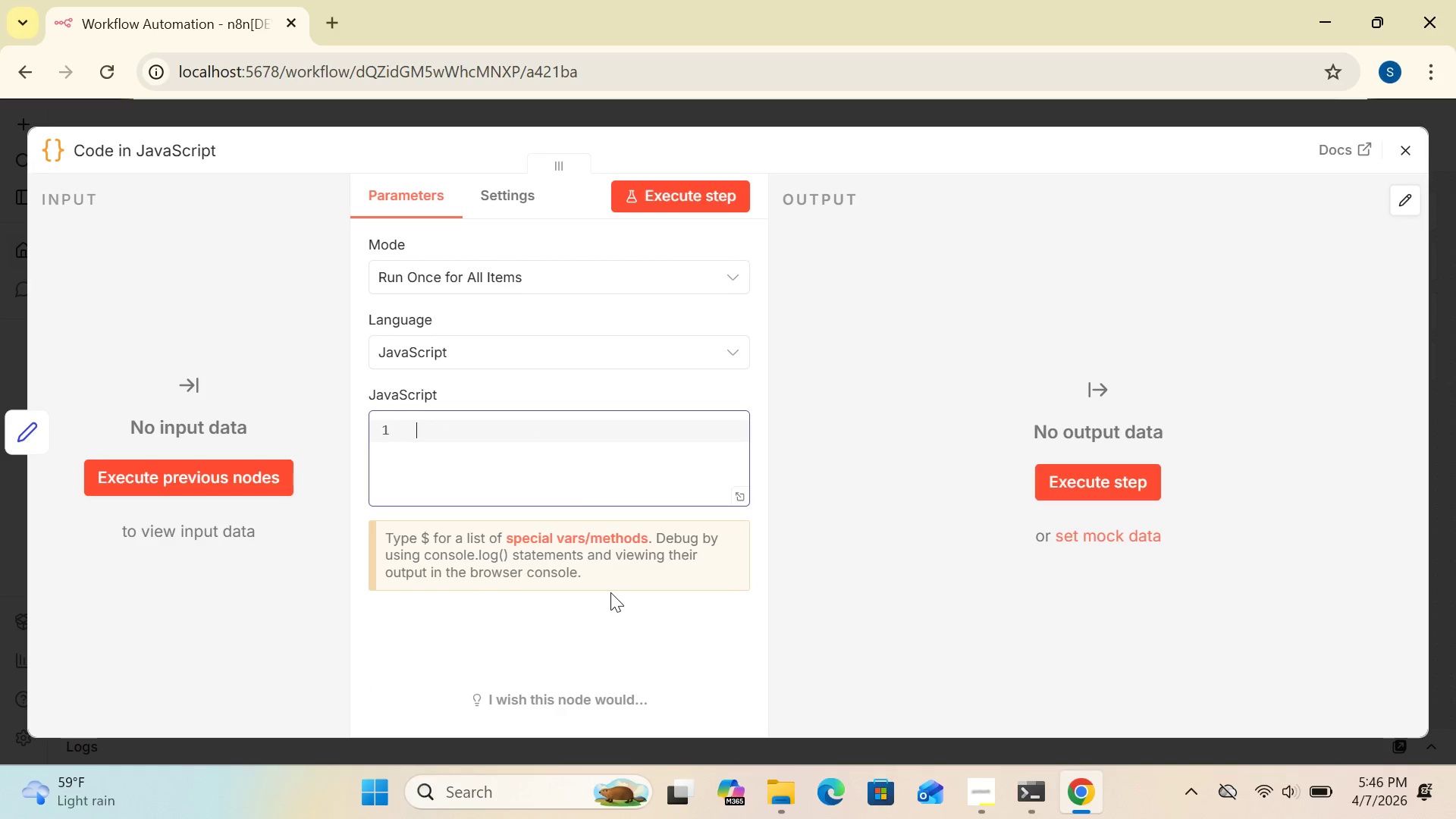 
key(Backspace)
 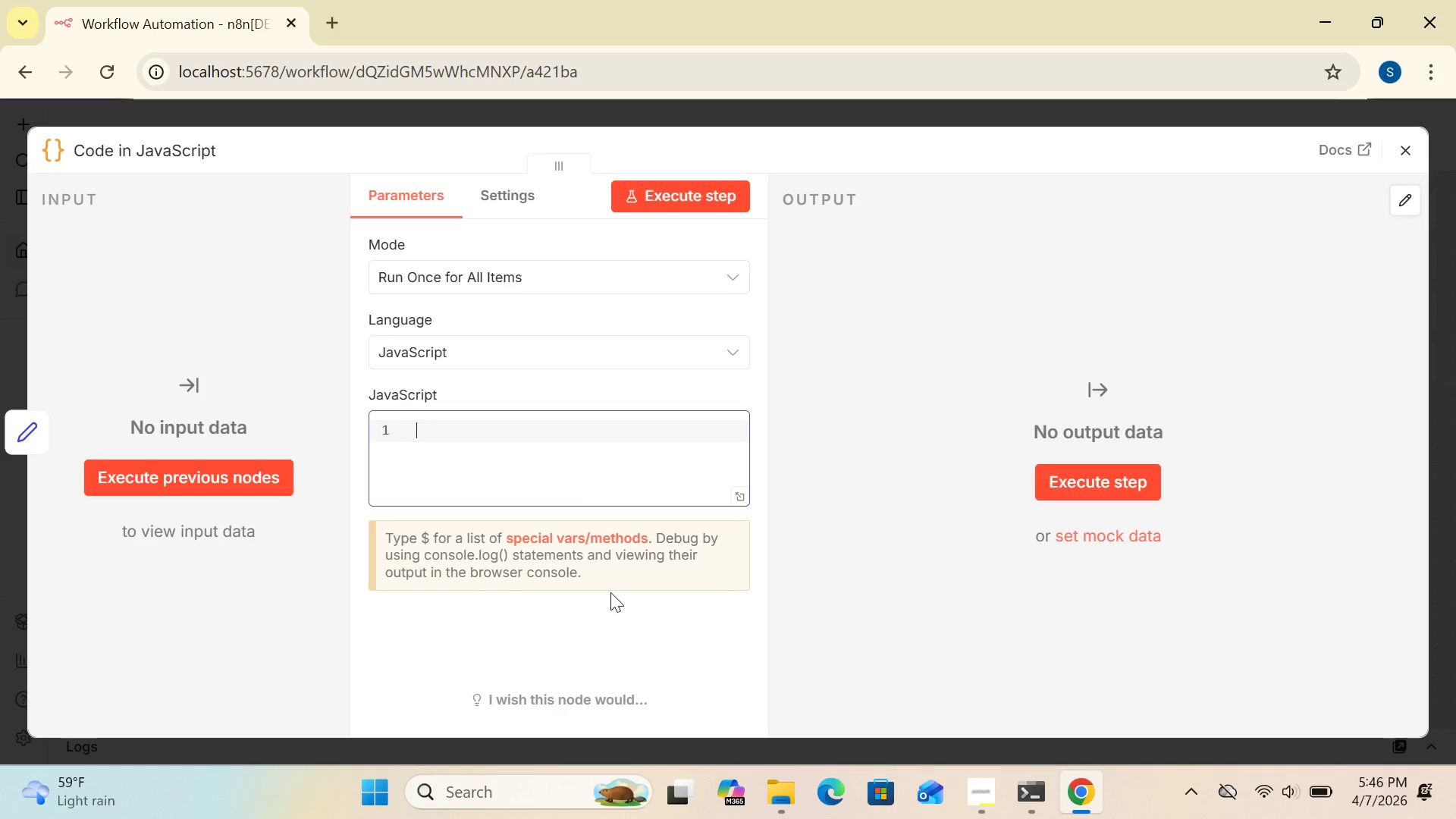 
key(Backspace)
 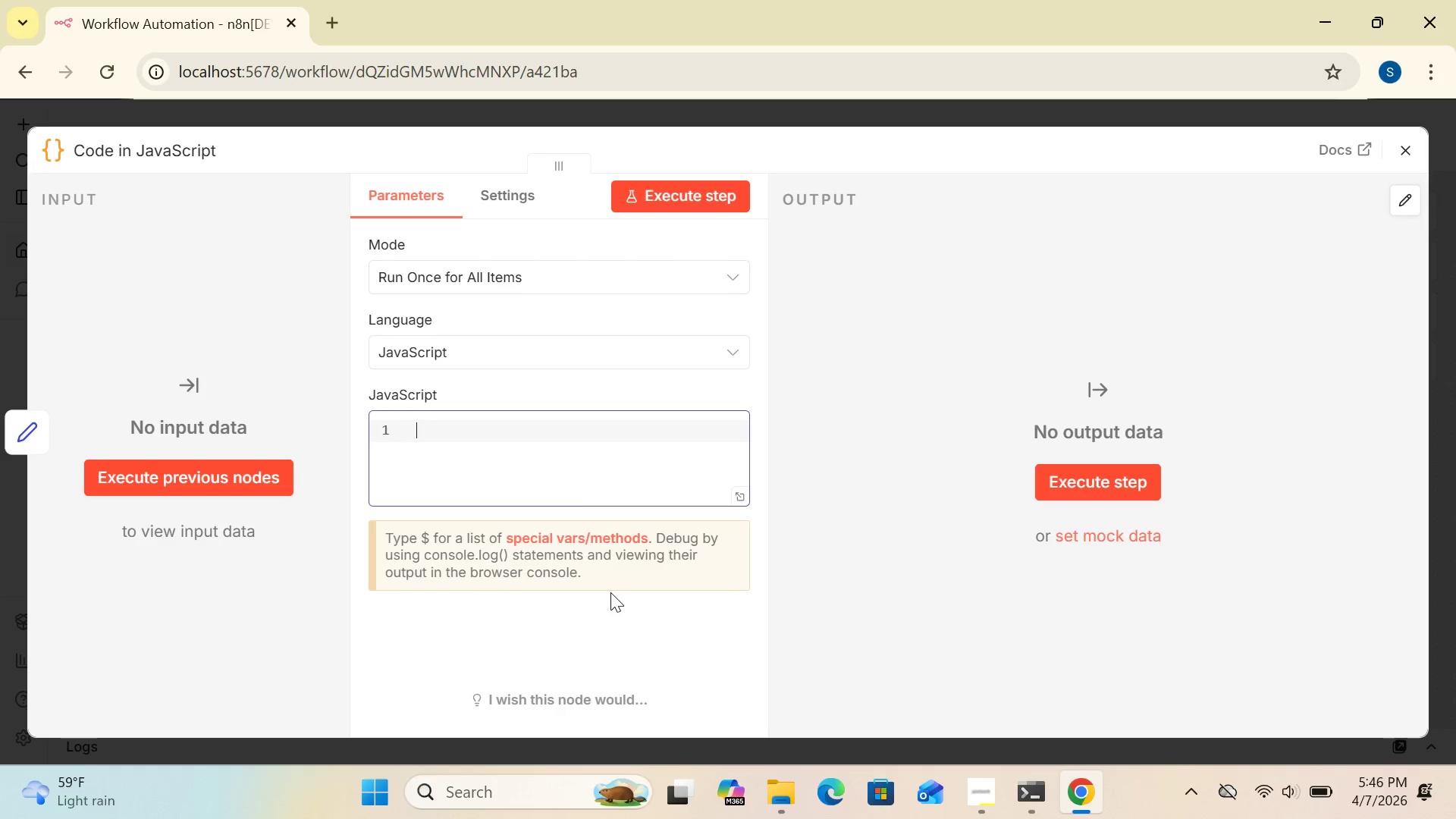 
key(Backspace)
 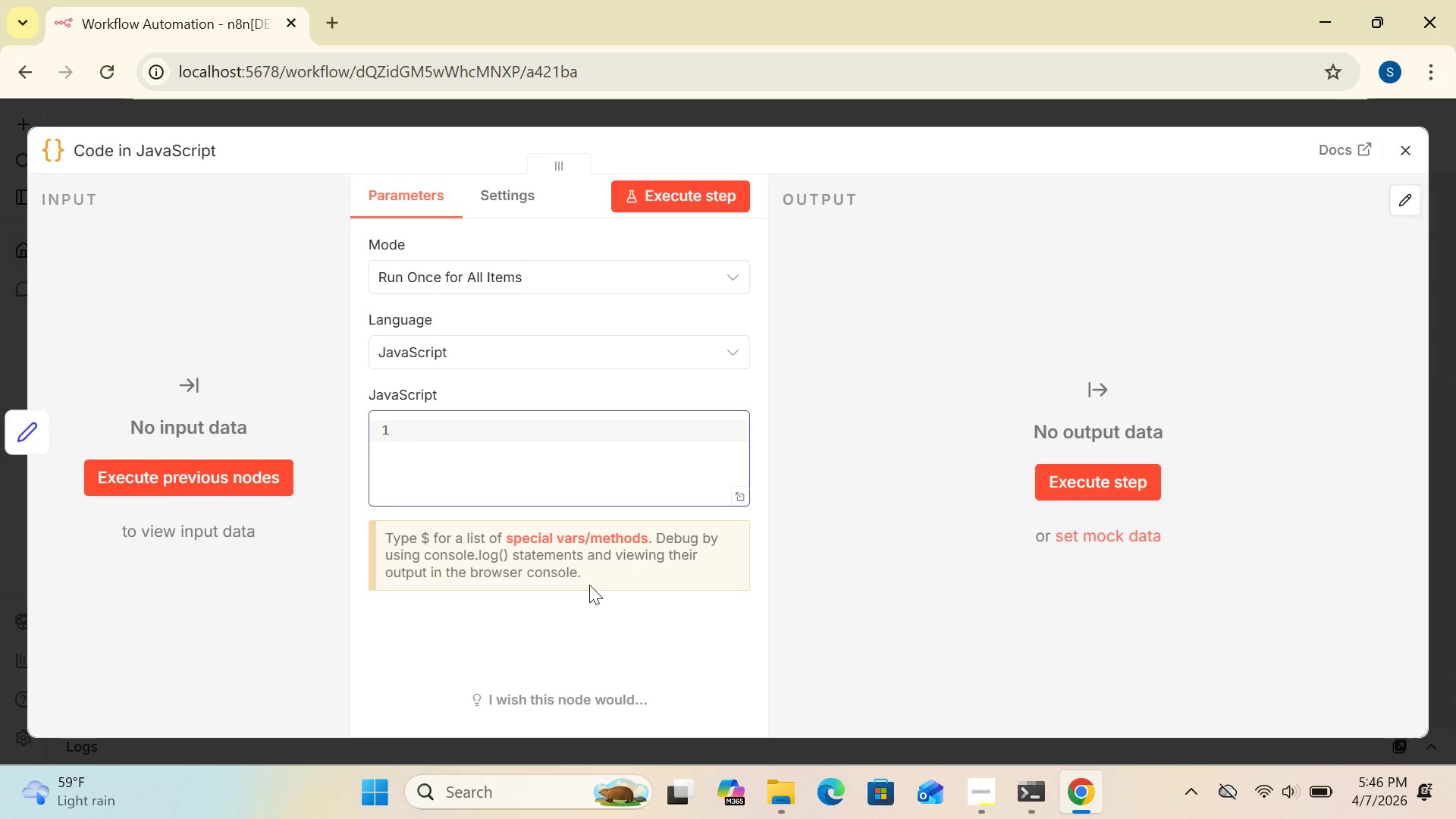 
wait(21.02)
 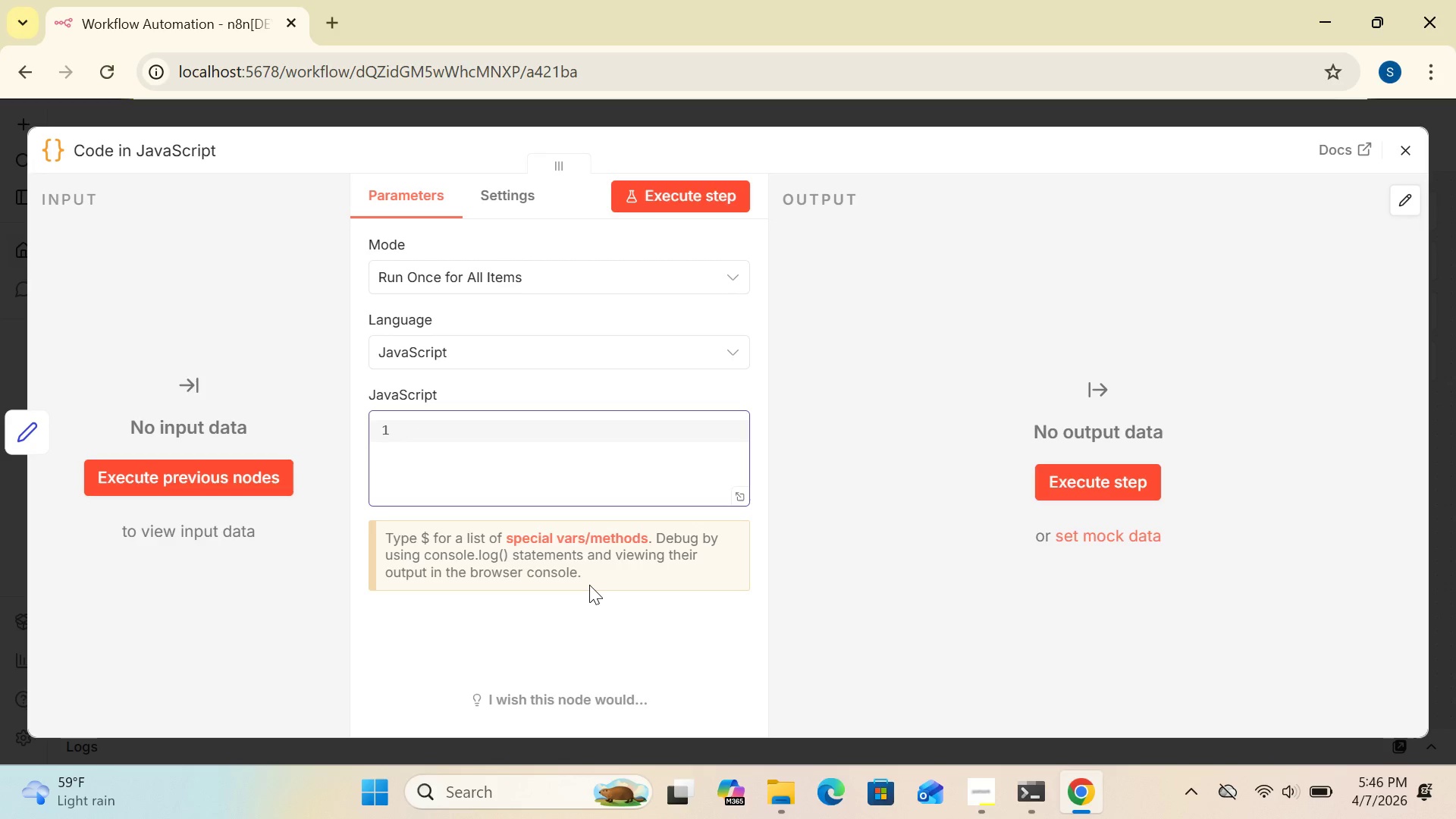 
type(const raw+[Delete])
key(Backspace)
 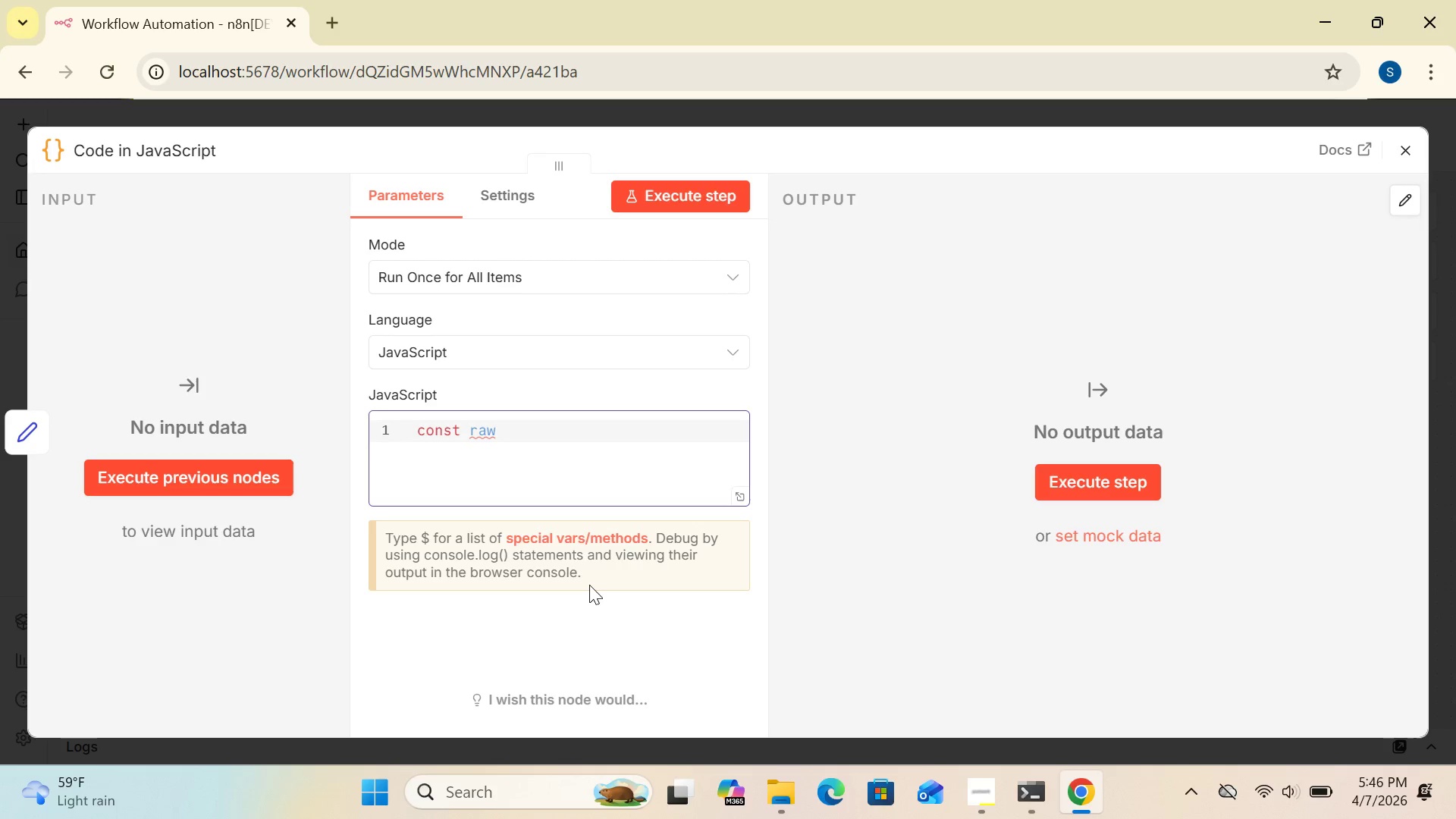 
key(Equal)
 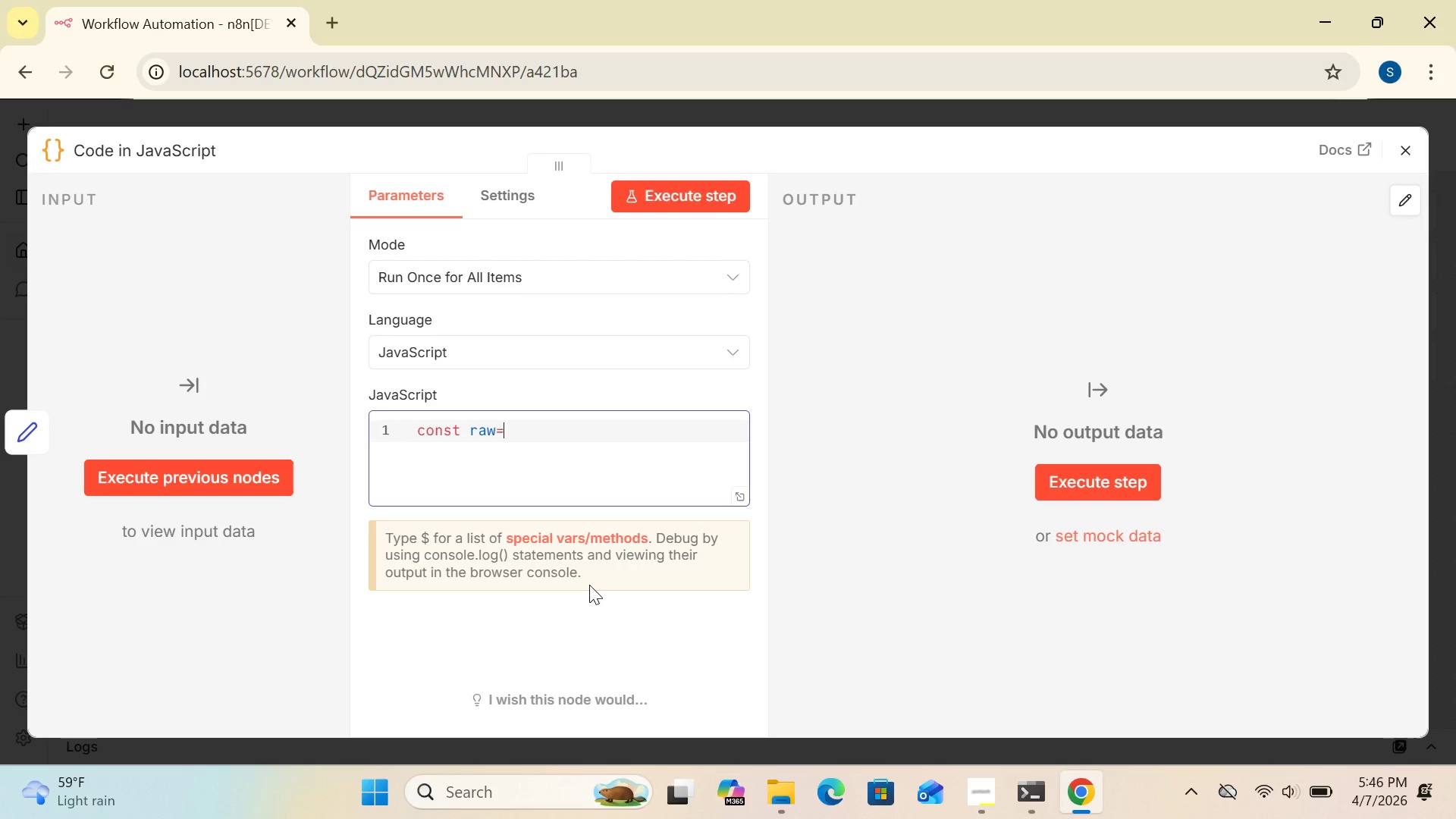 
key(Shift+4)
 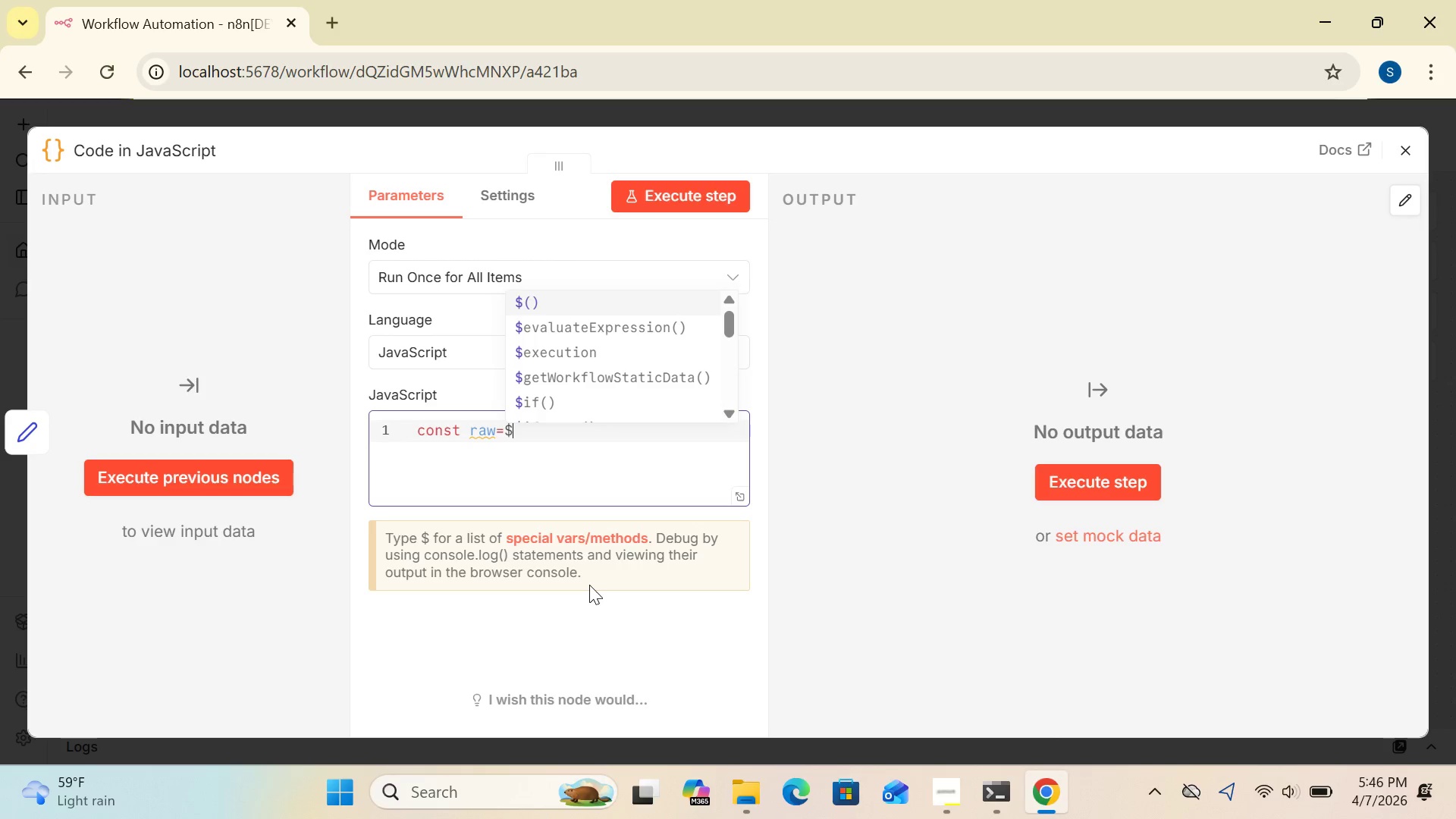 
type(inp)
 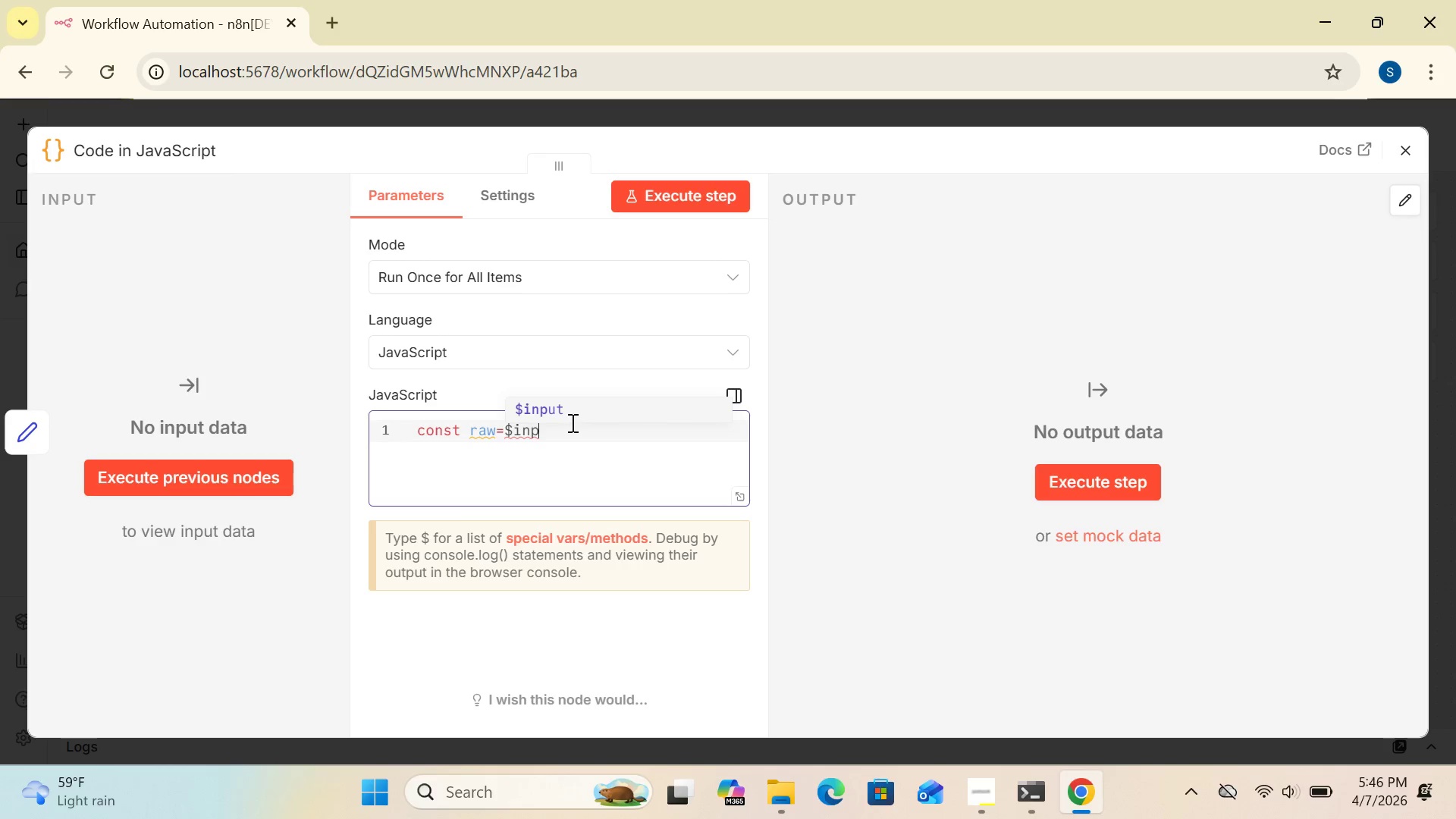 
left_click([560, 406])
 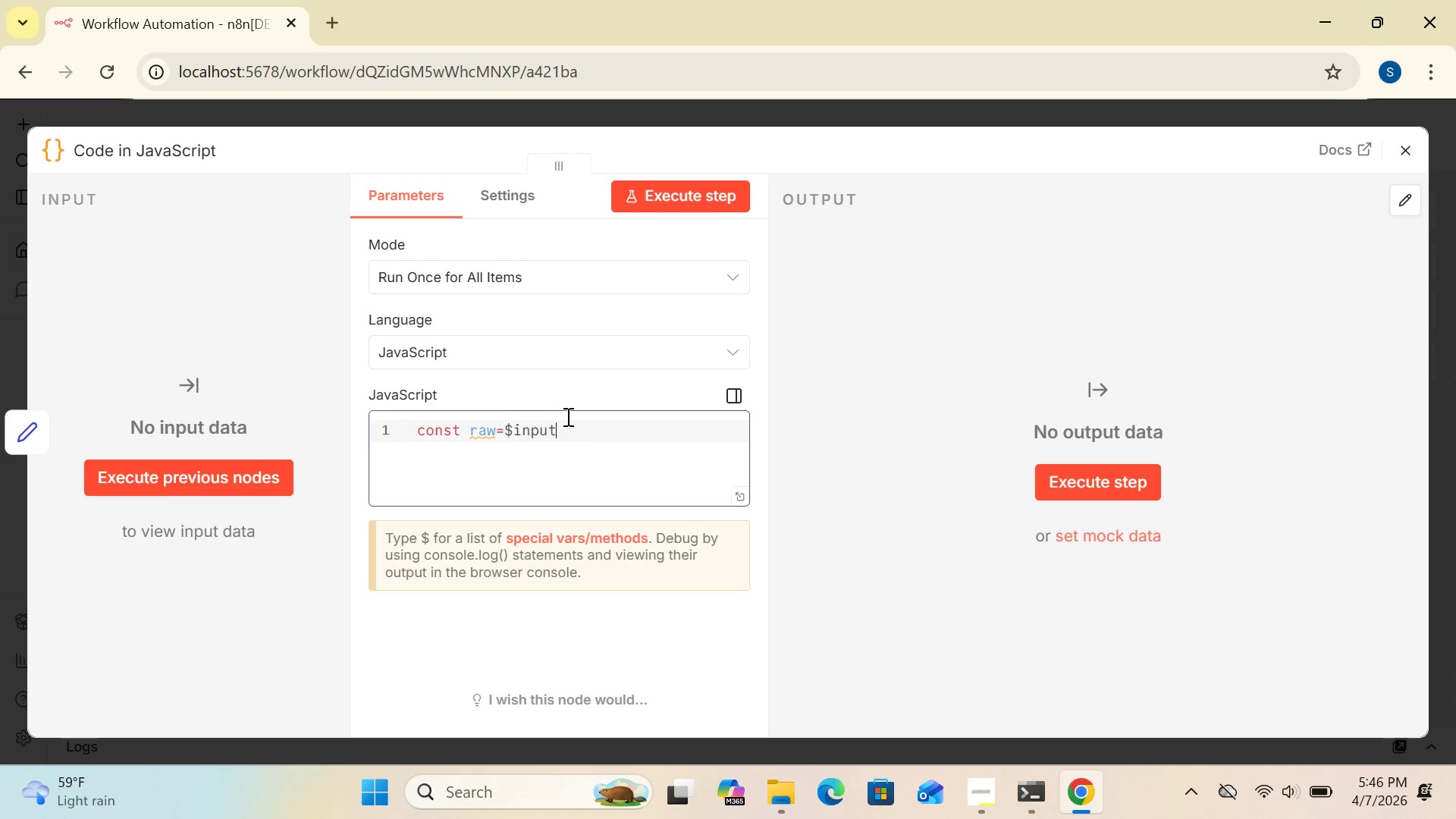 
type(.first())
 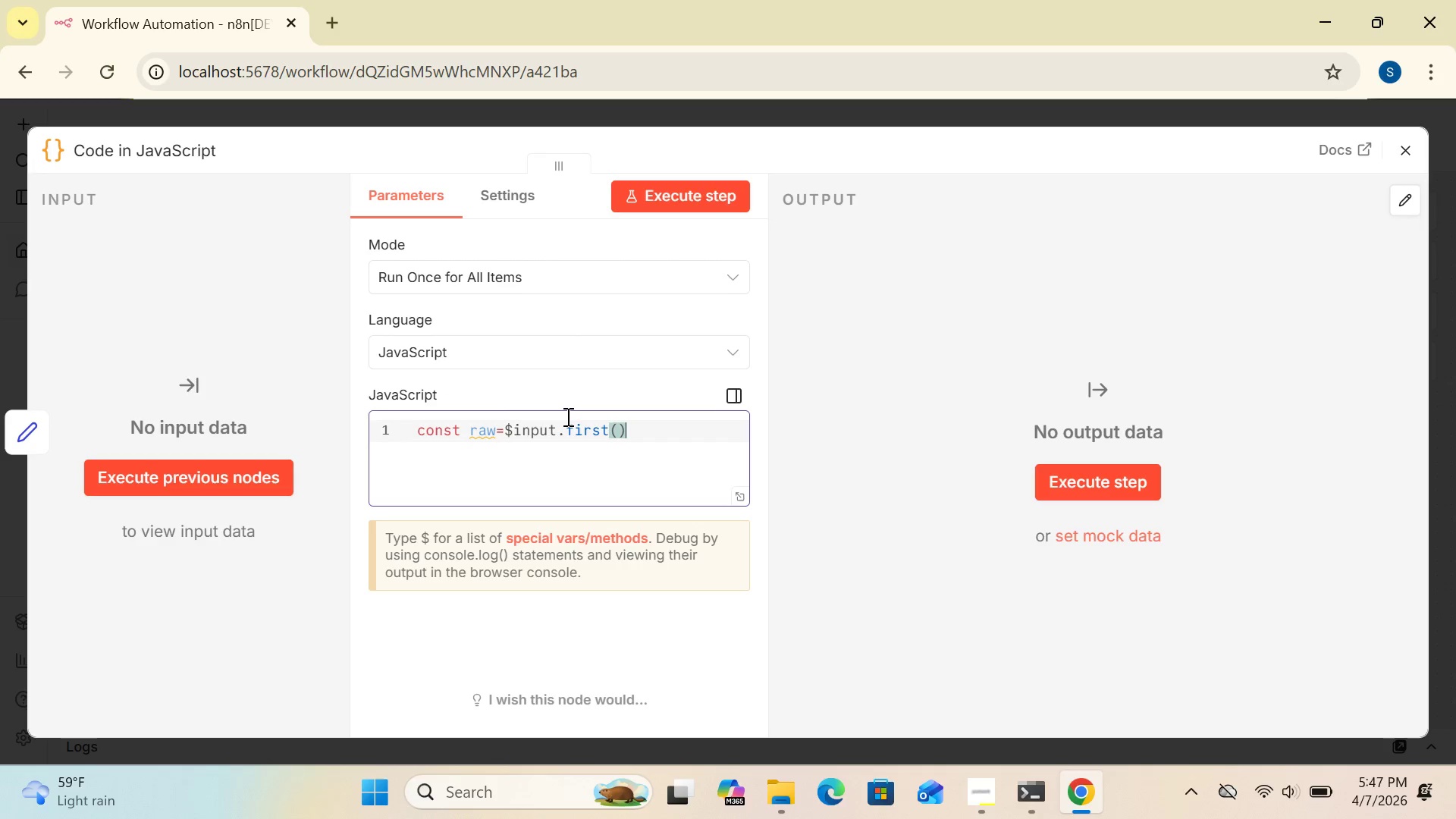 
key(Period)
 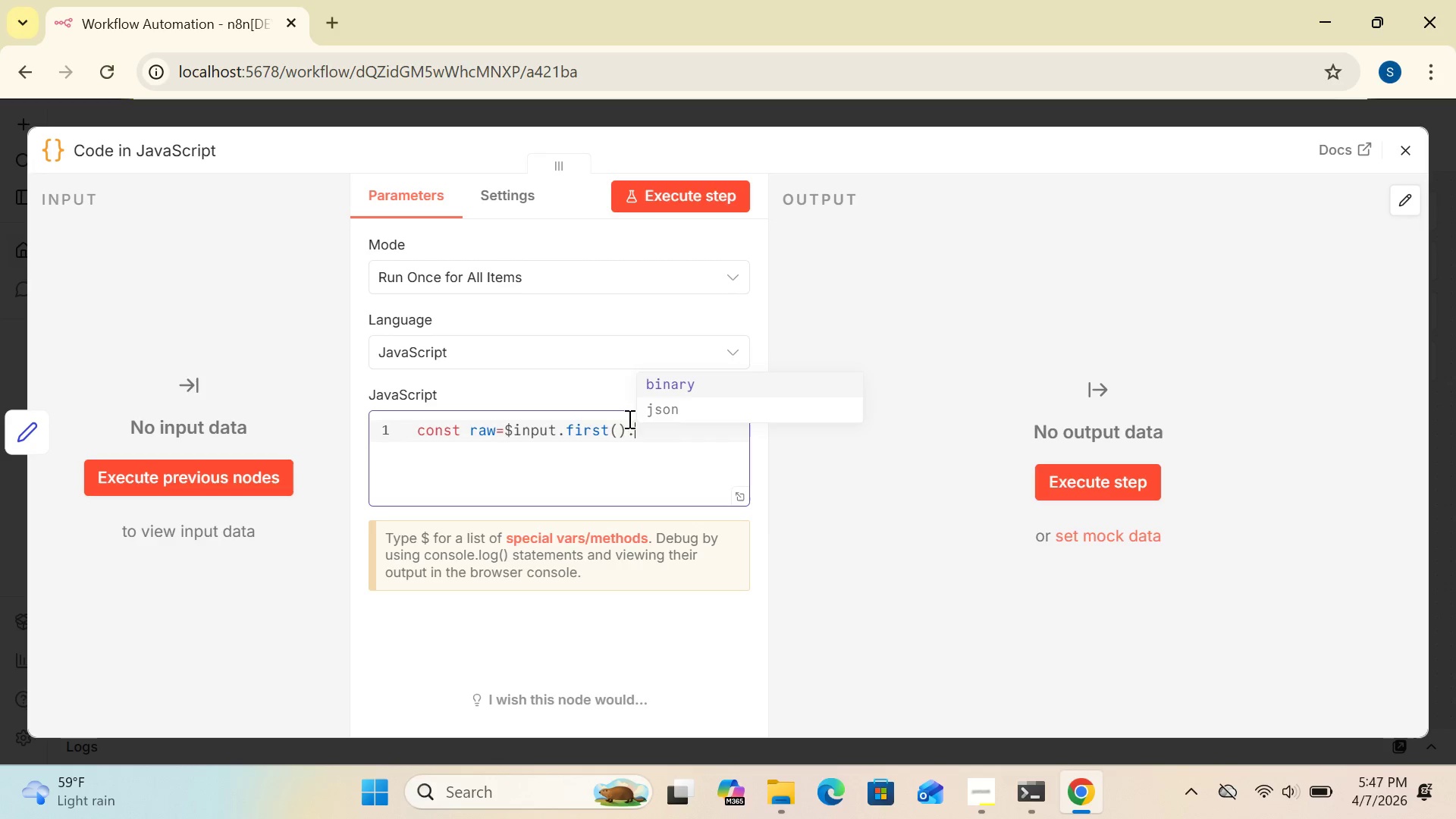 
left_click([664, 403])
 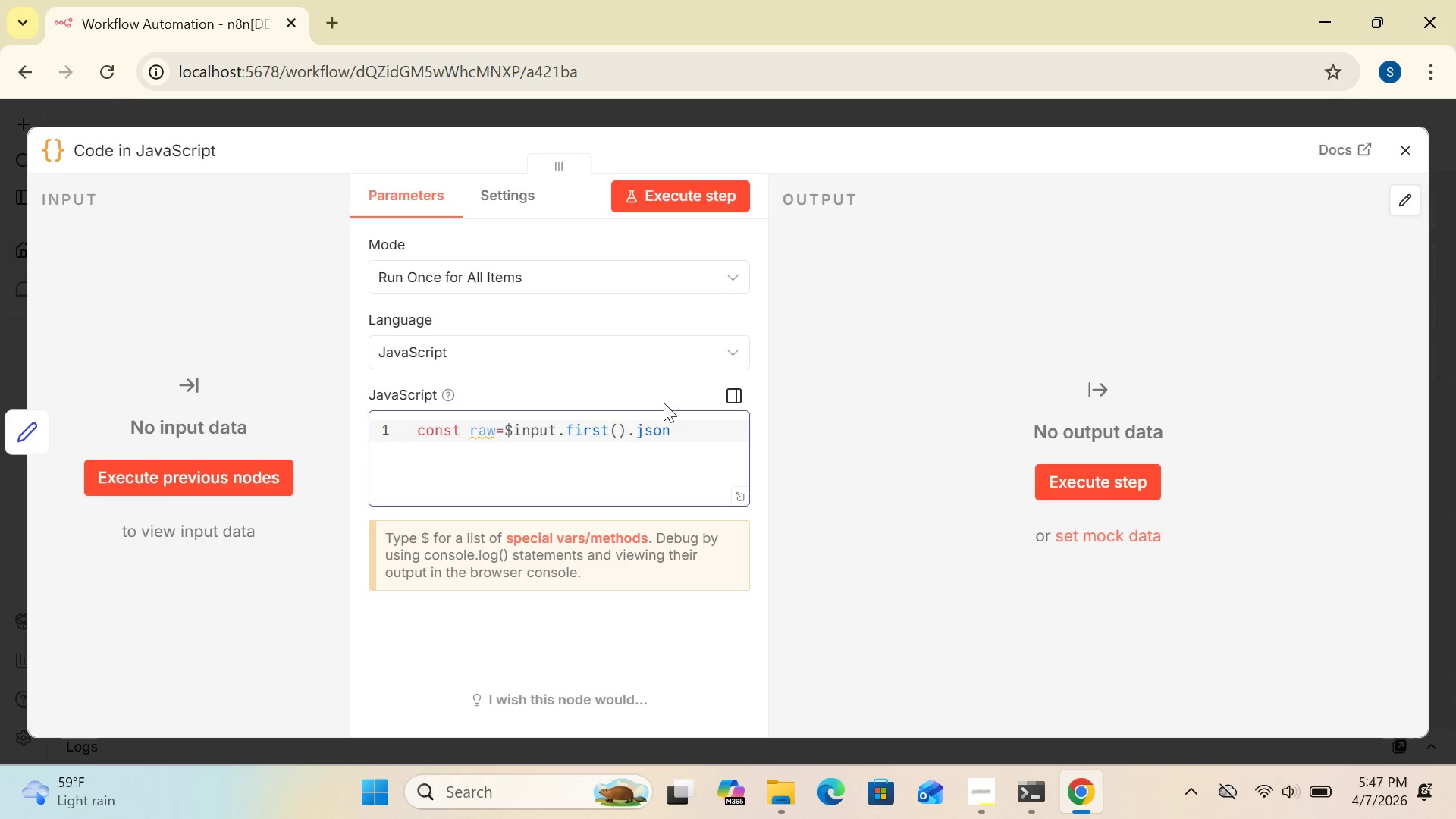 
key(Enter)
 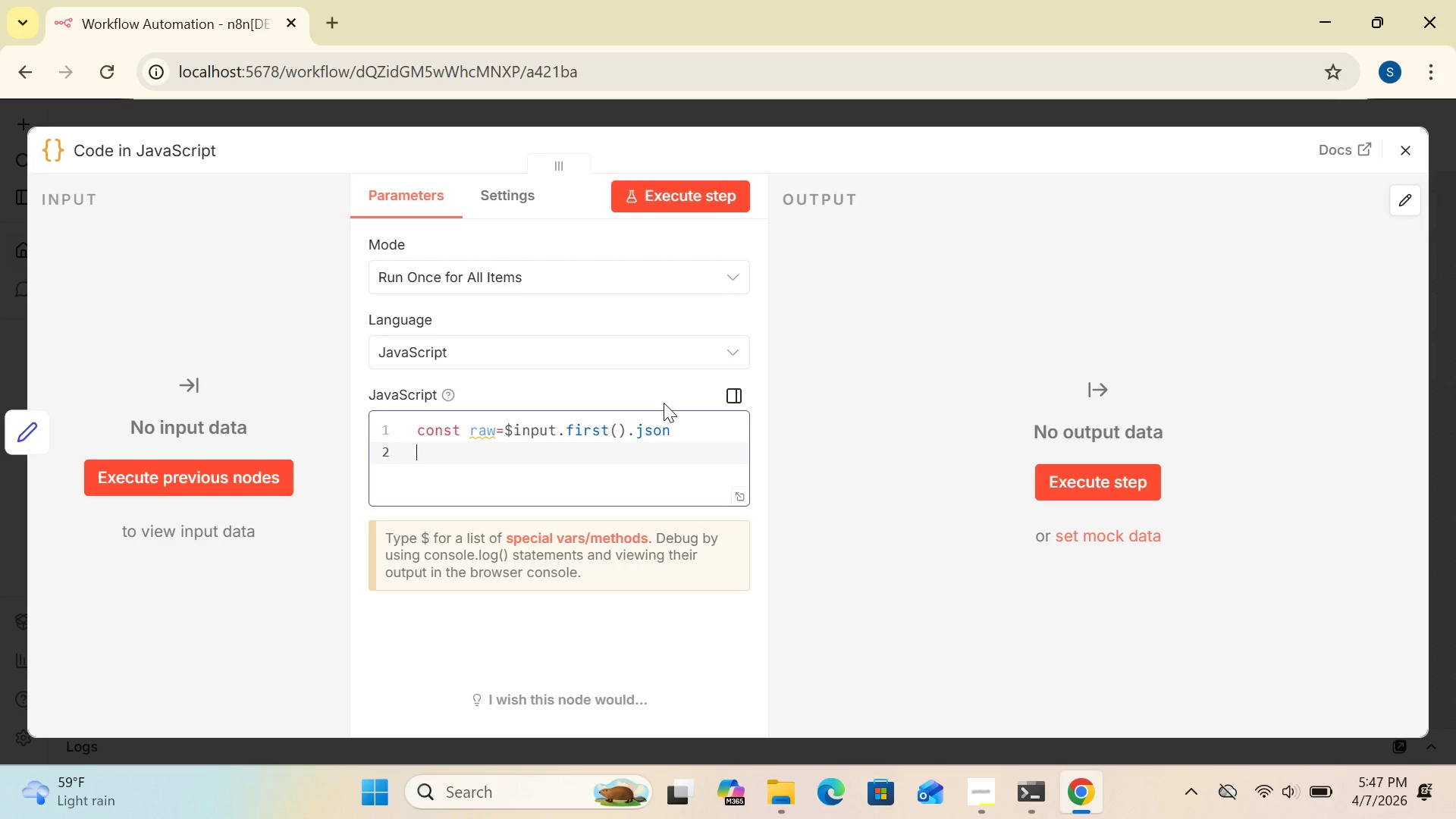 
type(let text=raw.text)
 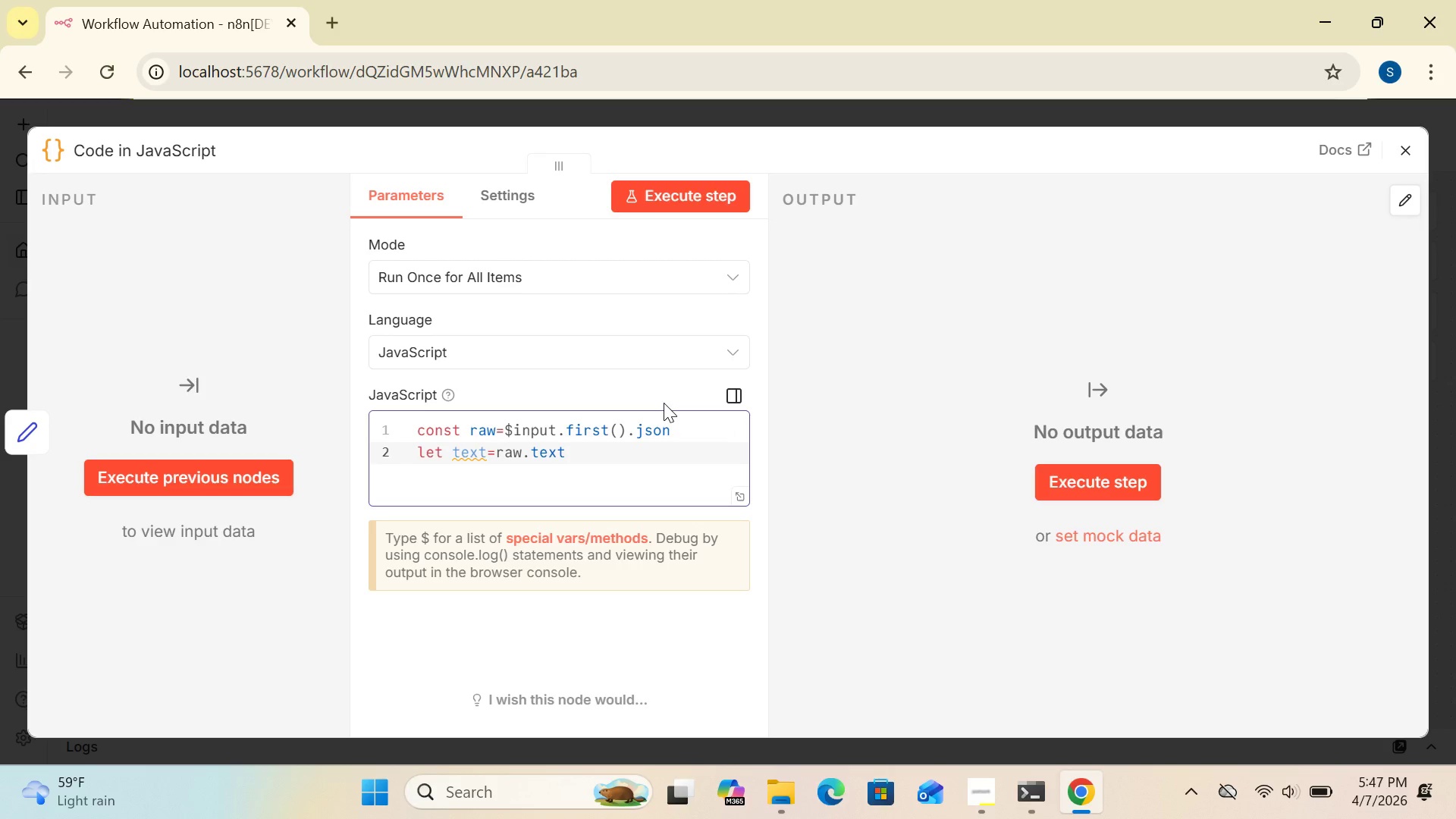 
wait(6.2)
 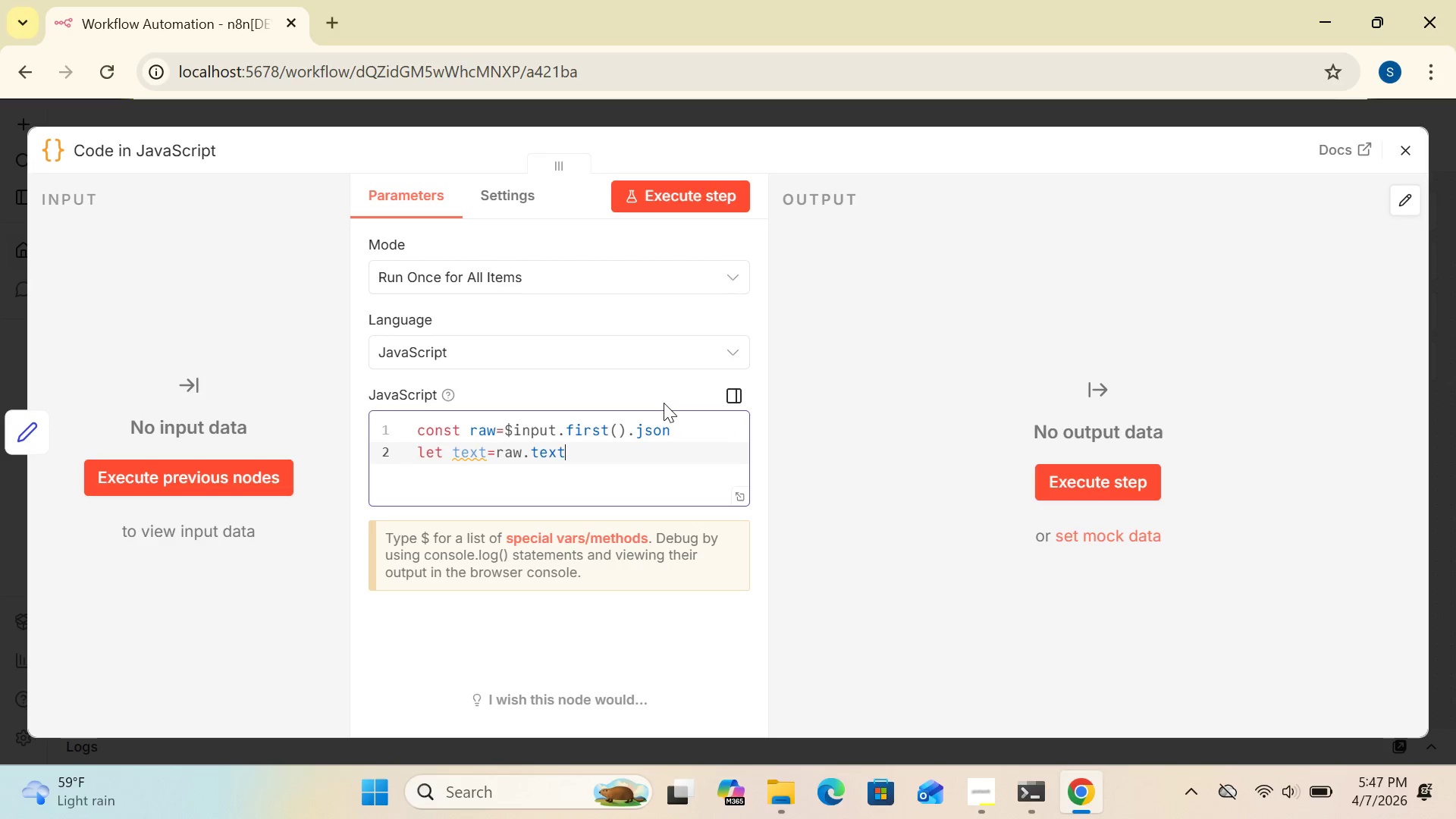 
key(Break)
 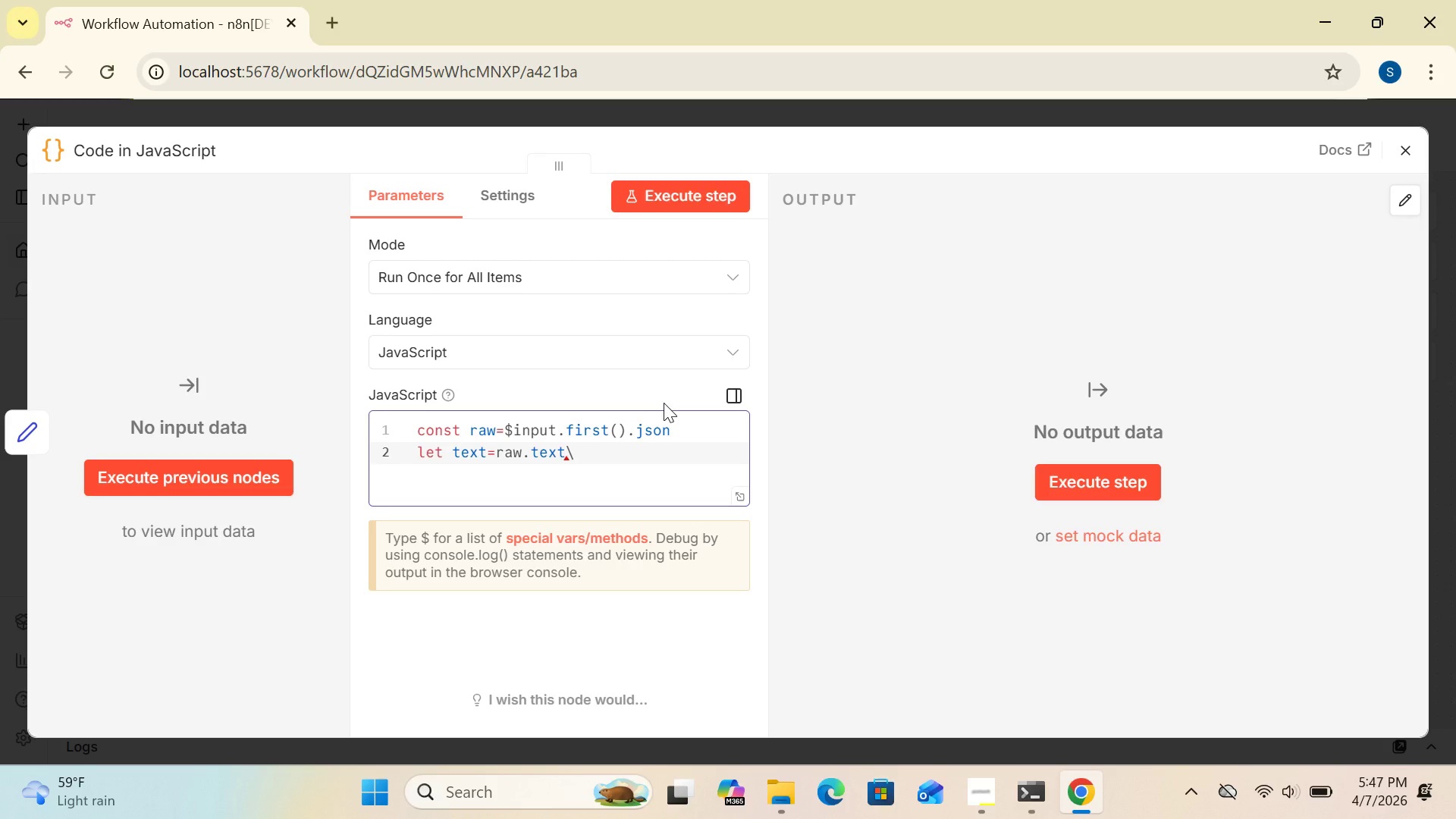 
key(Backspace)
 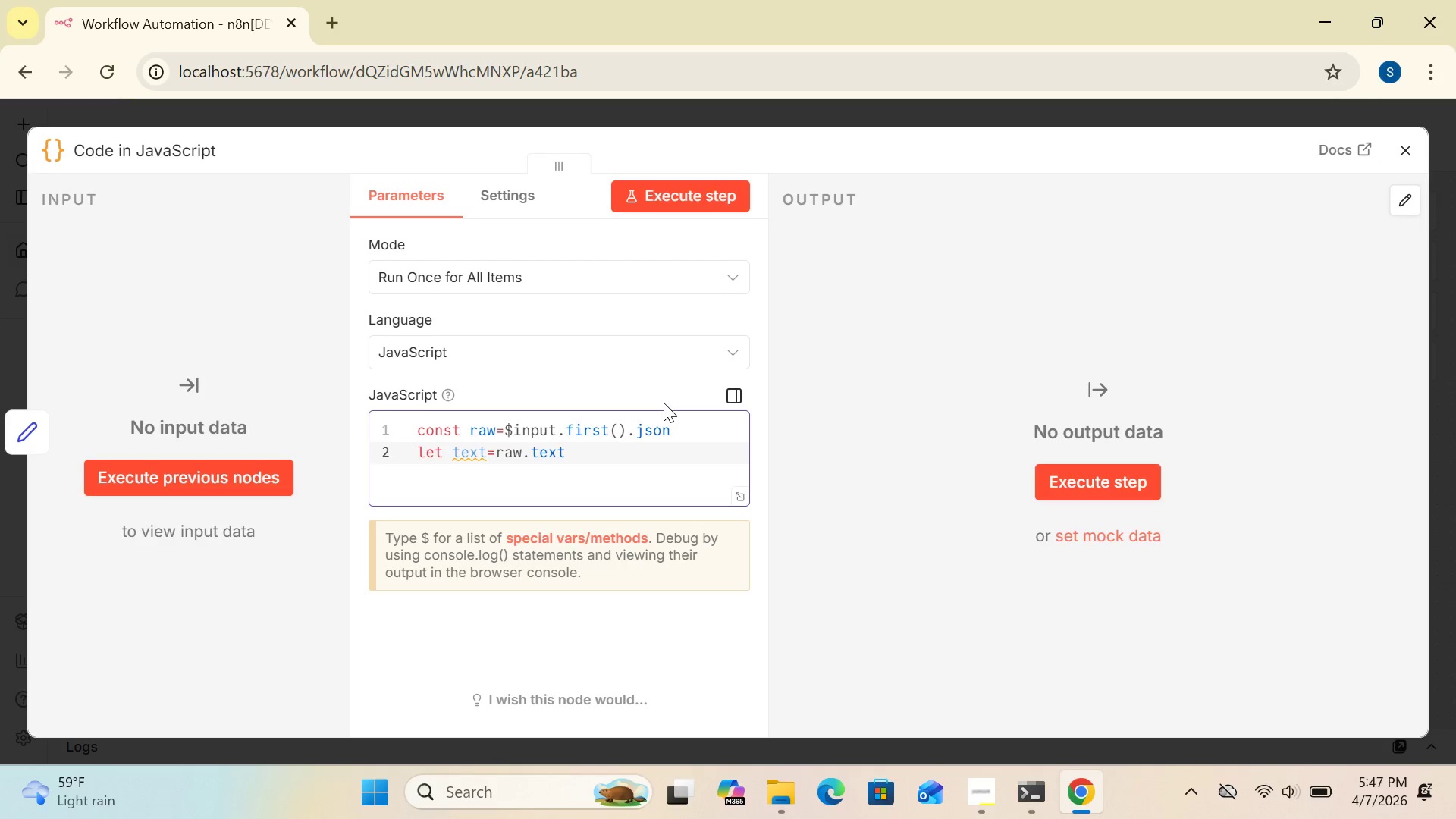 
key(Shift+Break)
 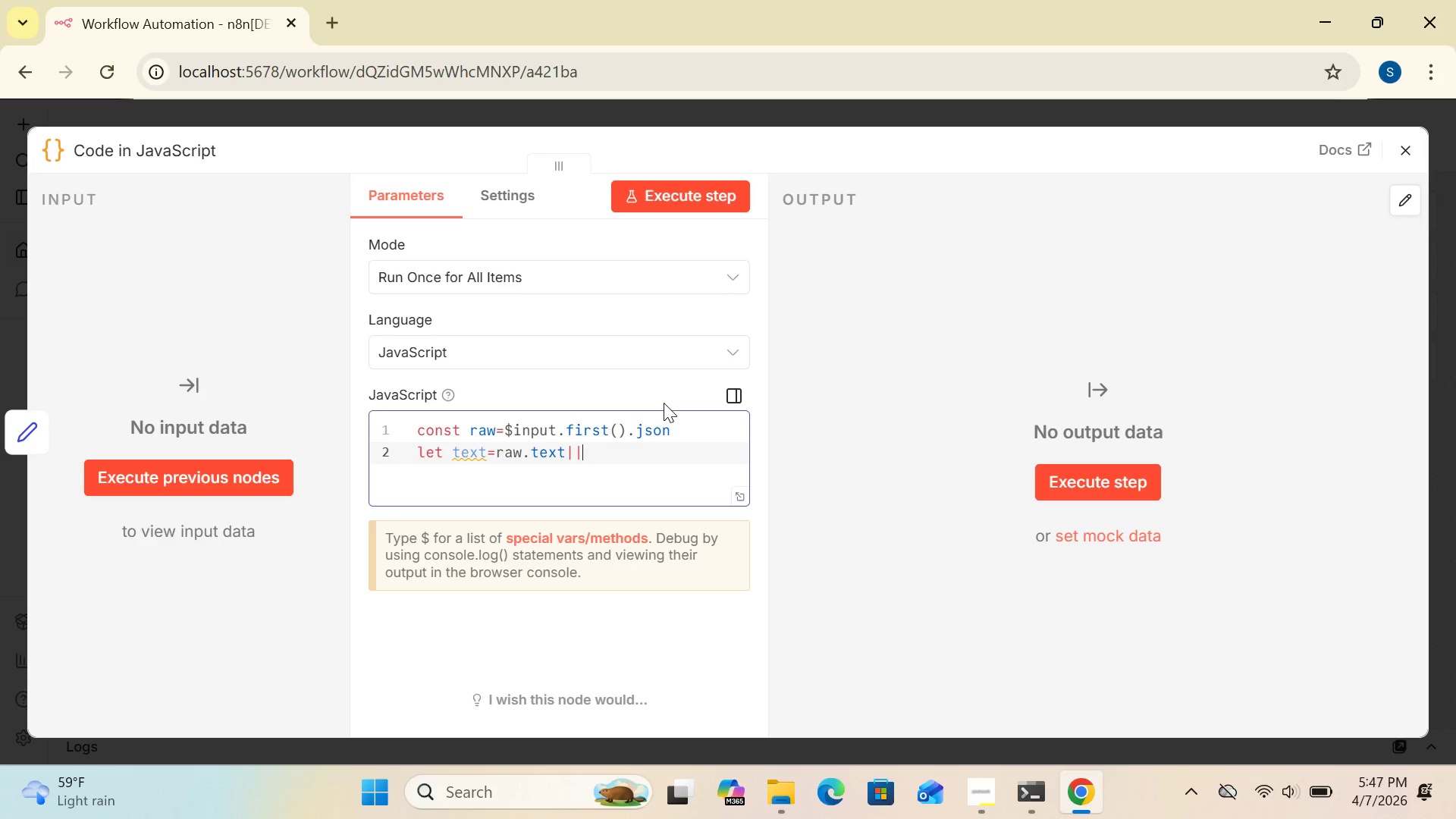 
key(Shift+Break)
 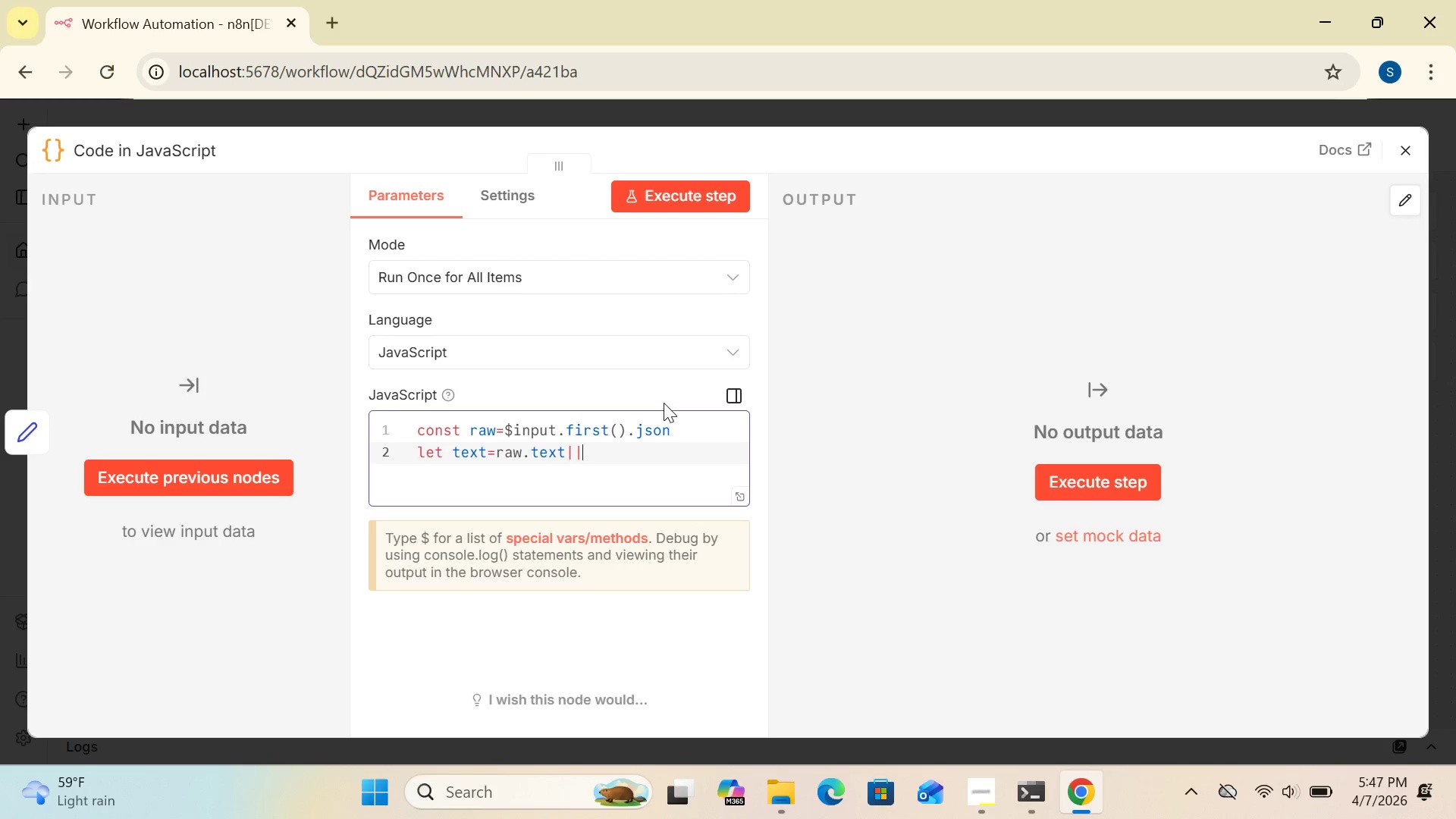 
type(raw)
 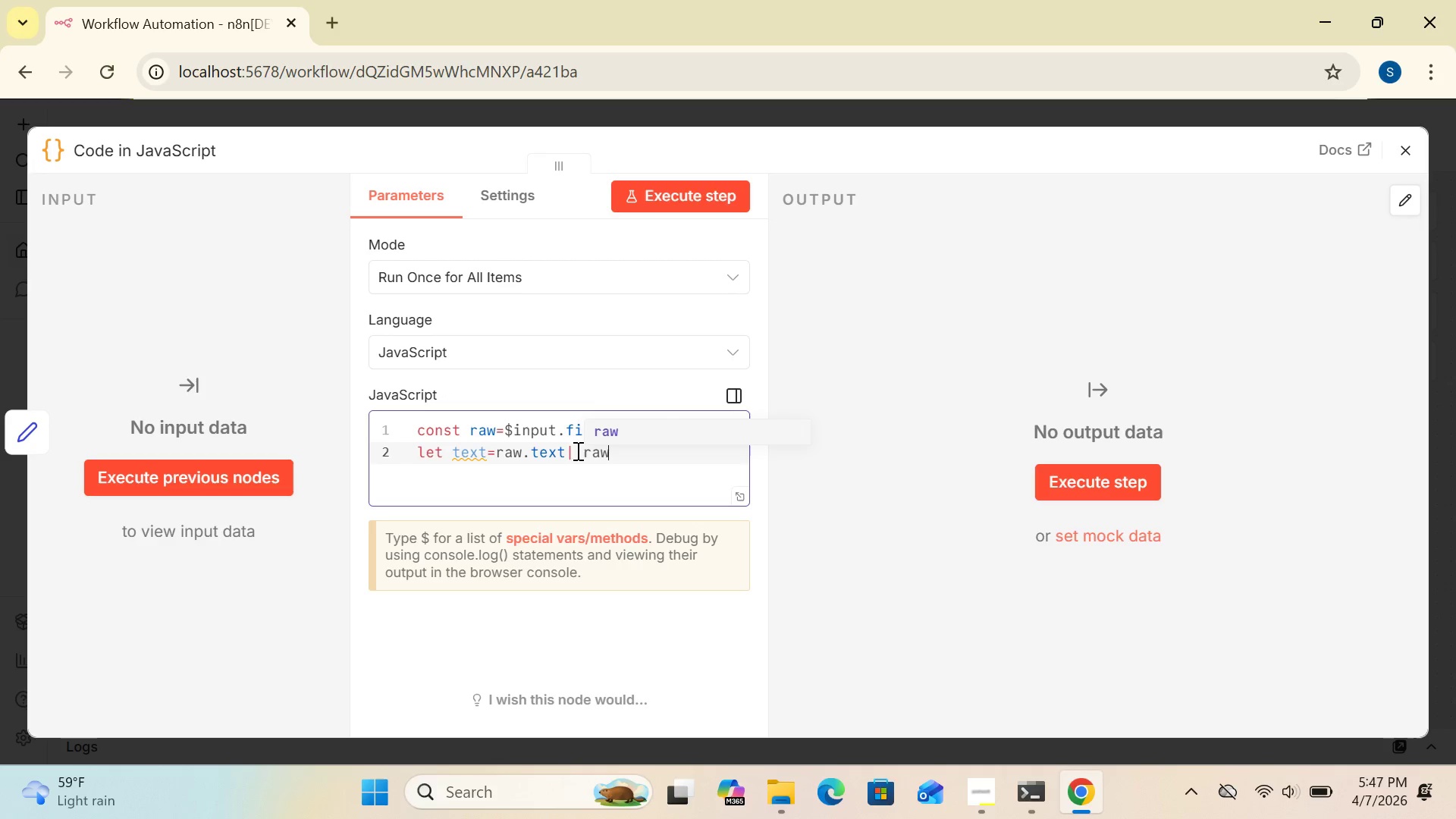 
wait(6.77)
 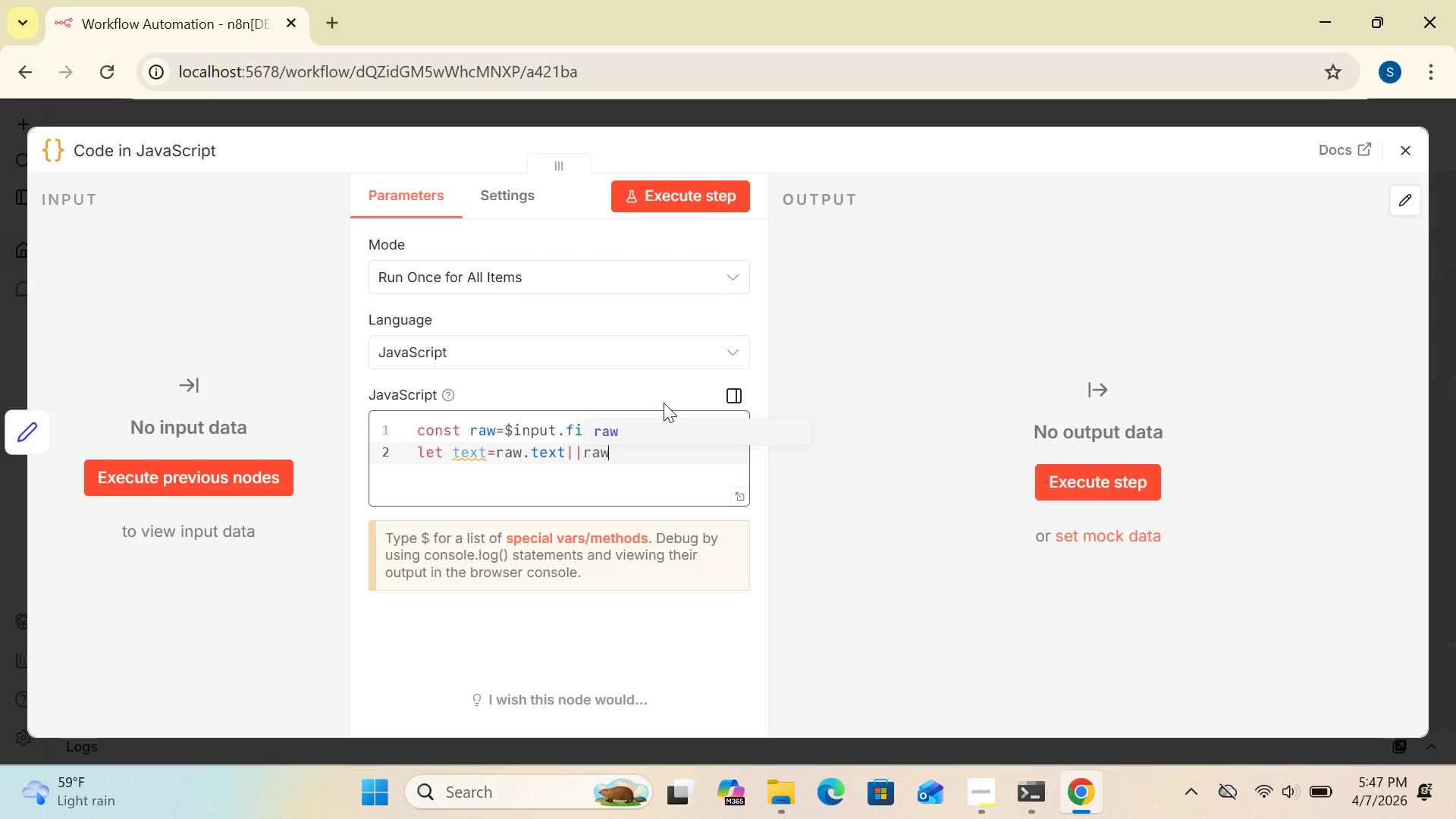 
left_click([574, 453])
 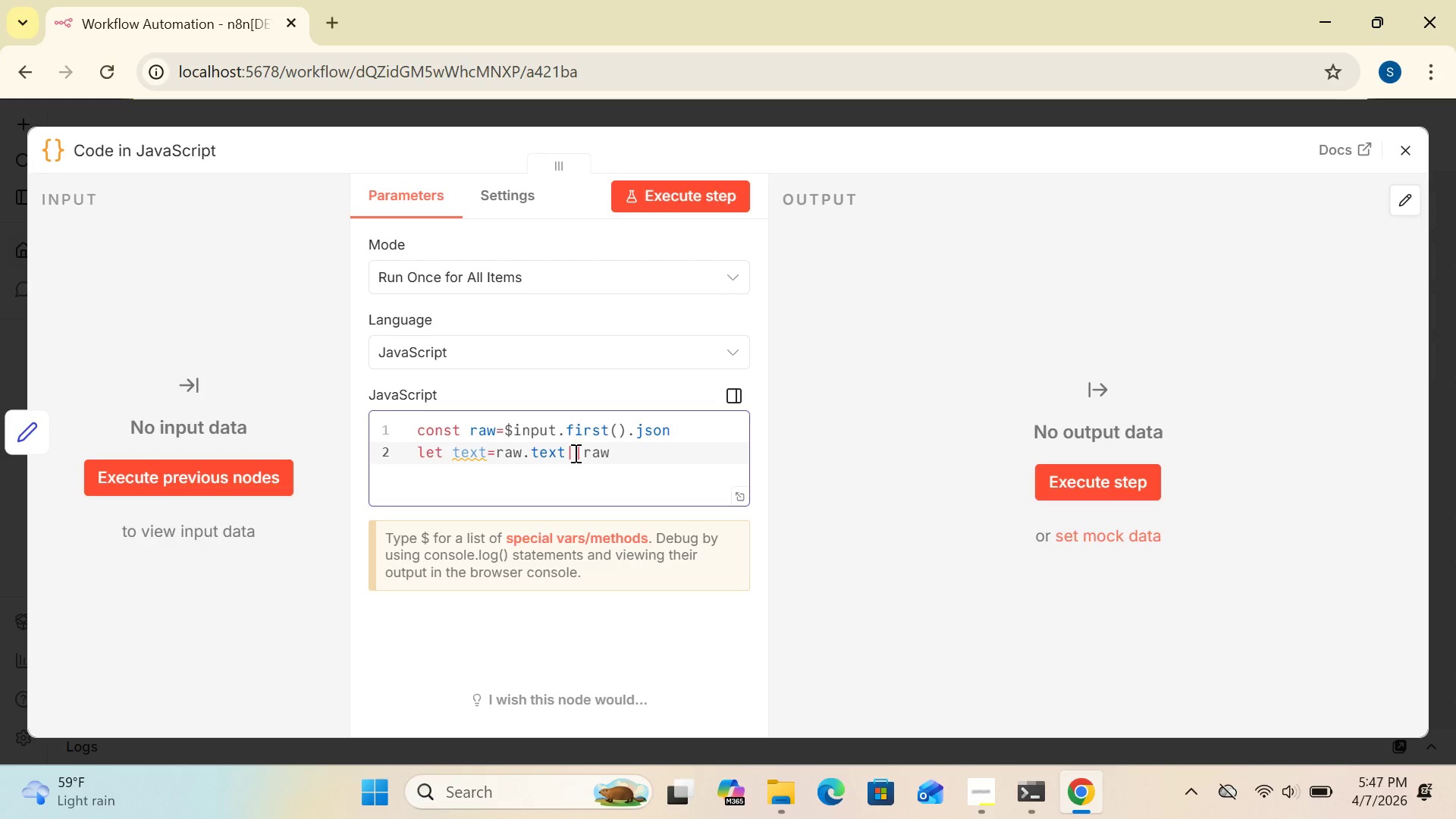 
key(Backspace)
 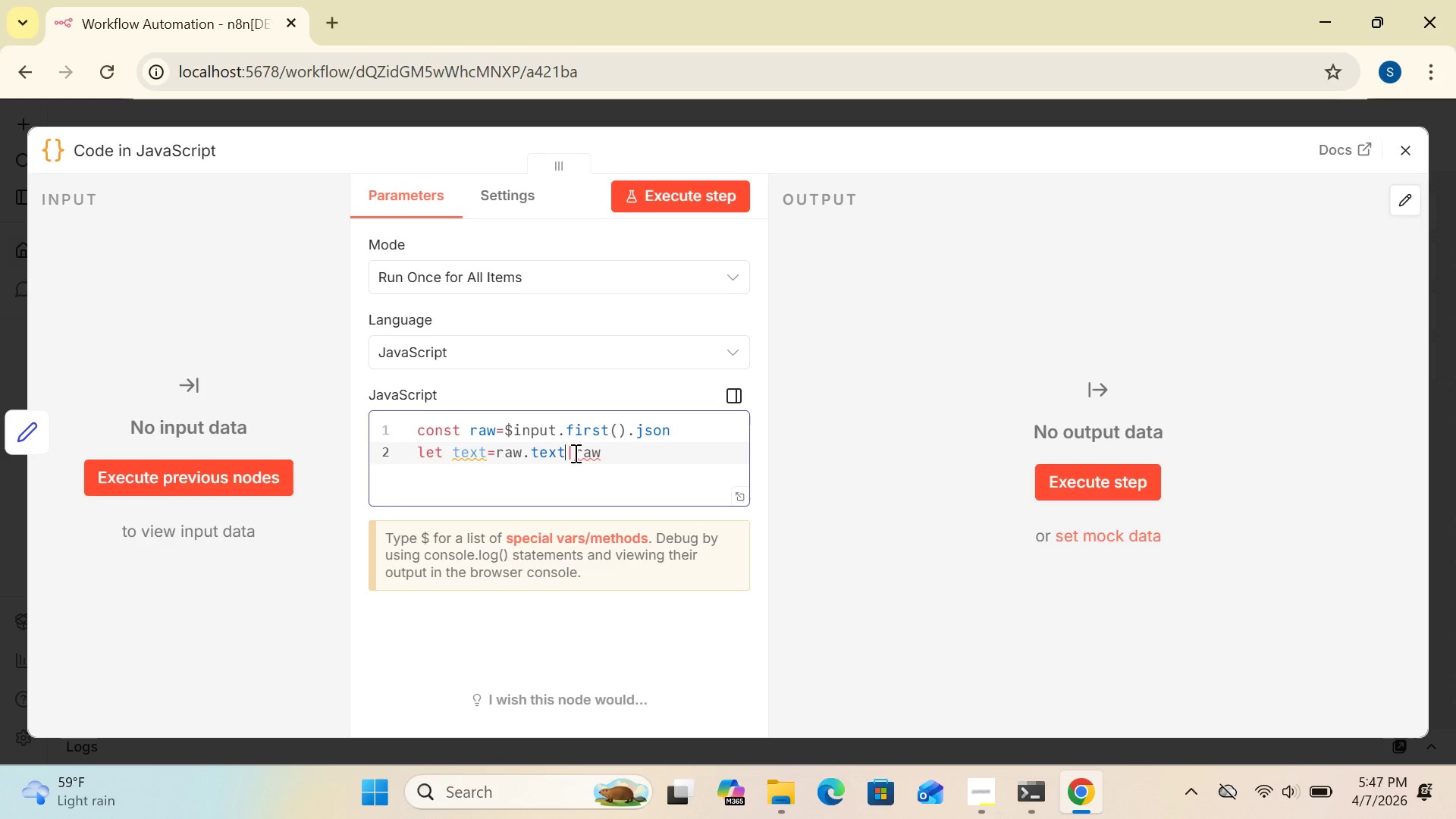 
key(Shift+Break)
 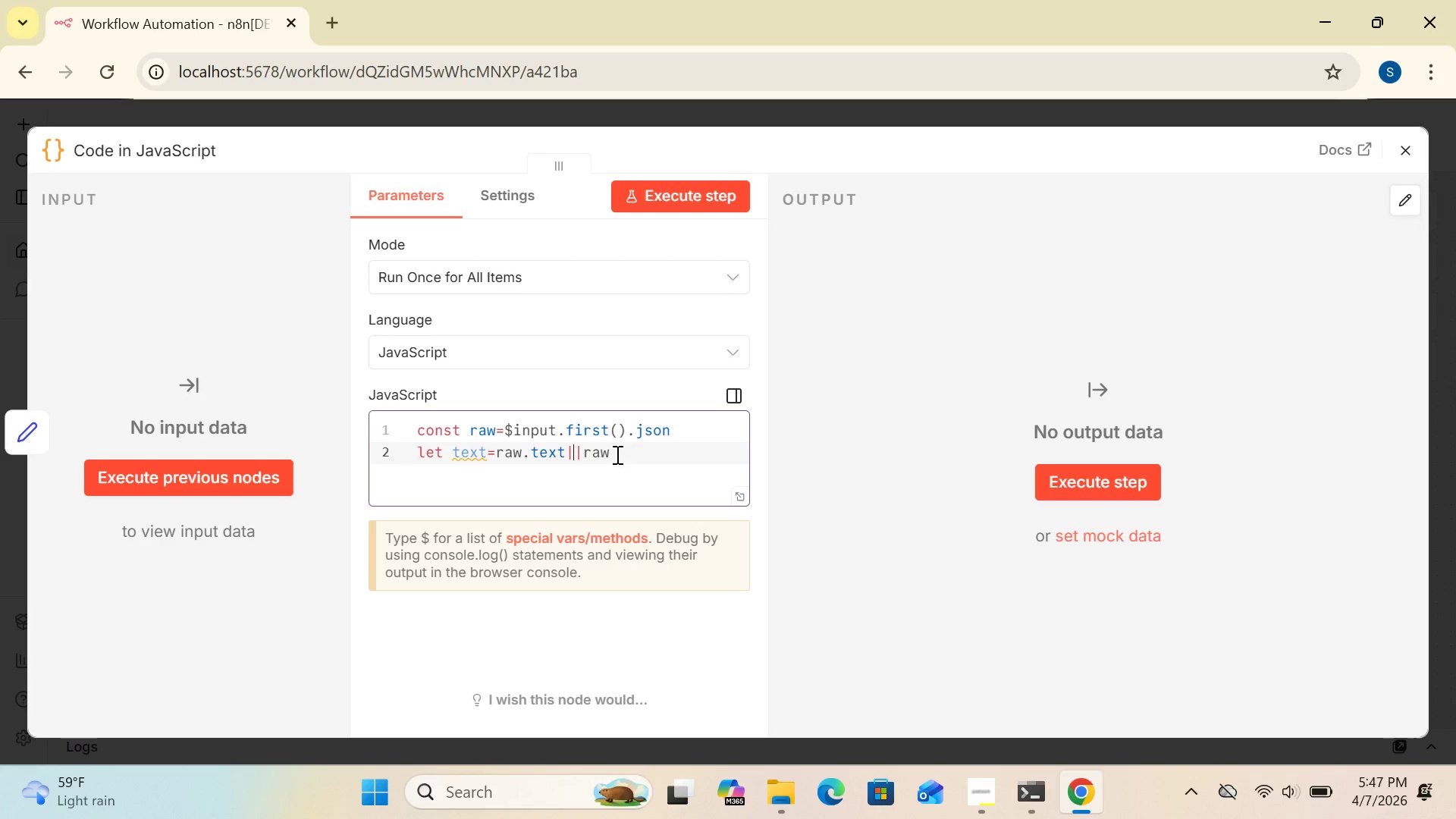 
left_click([616, 454])
 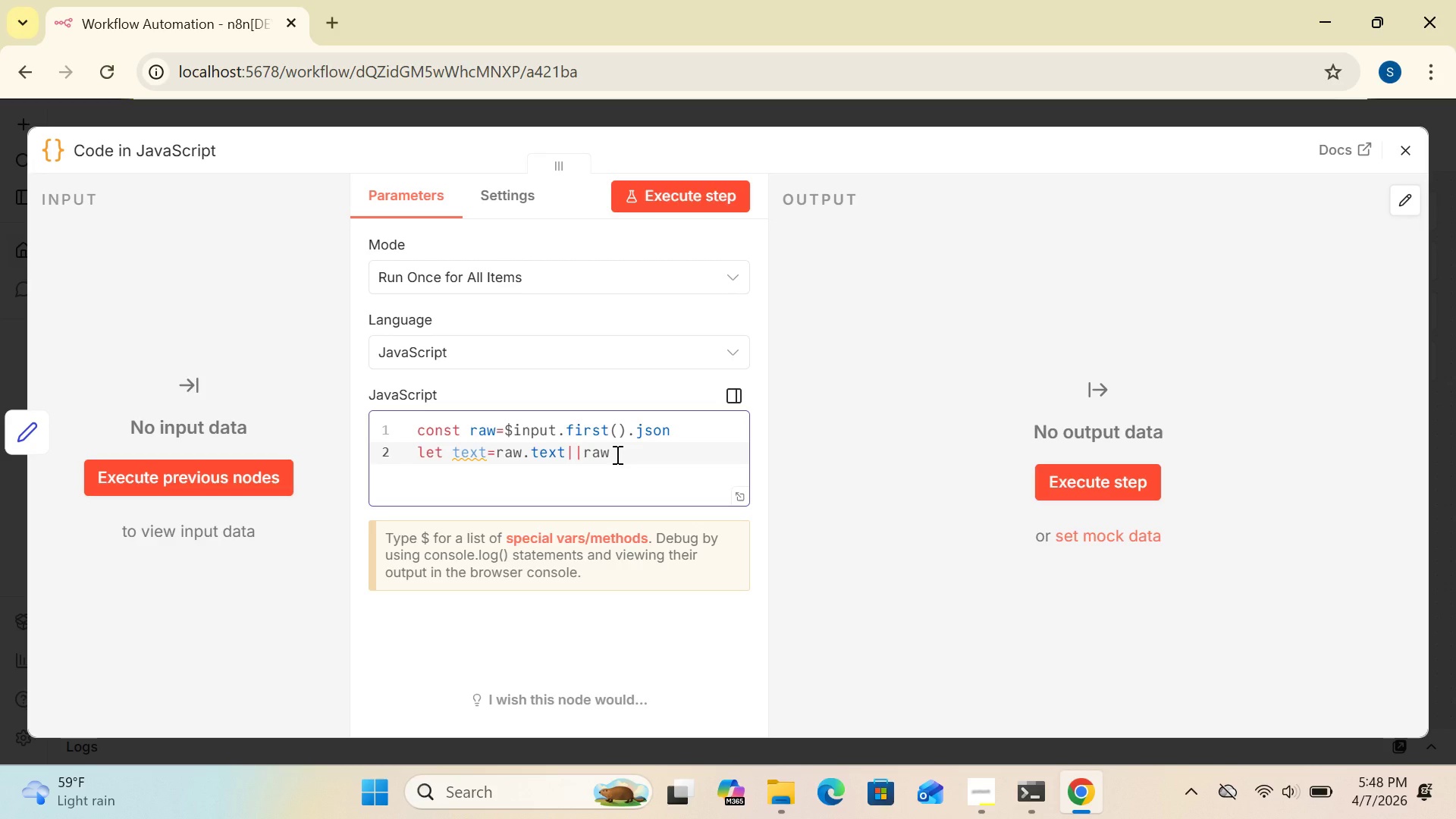 
wait(10.55)
 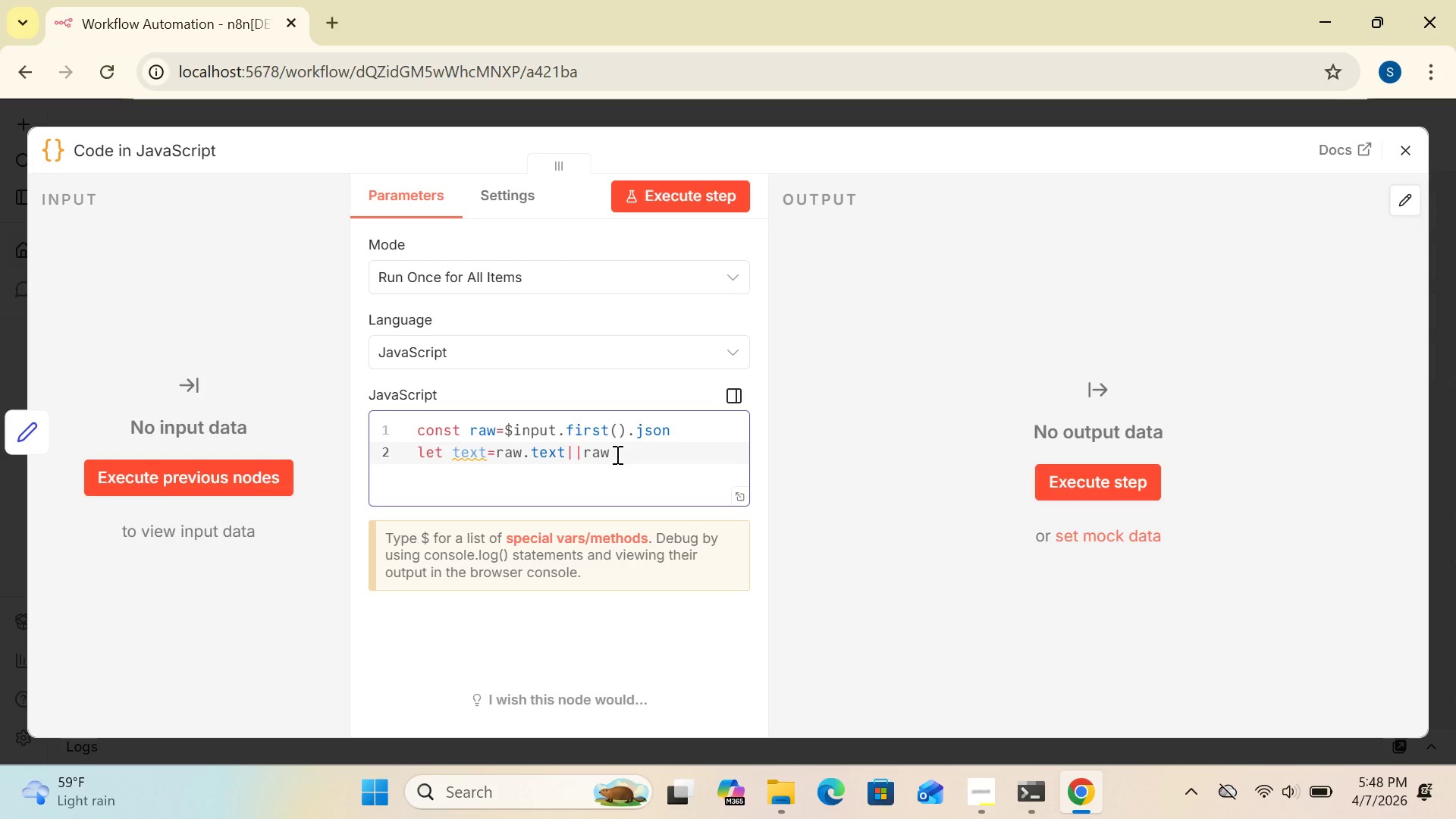 
type(.message)
 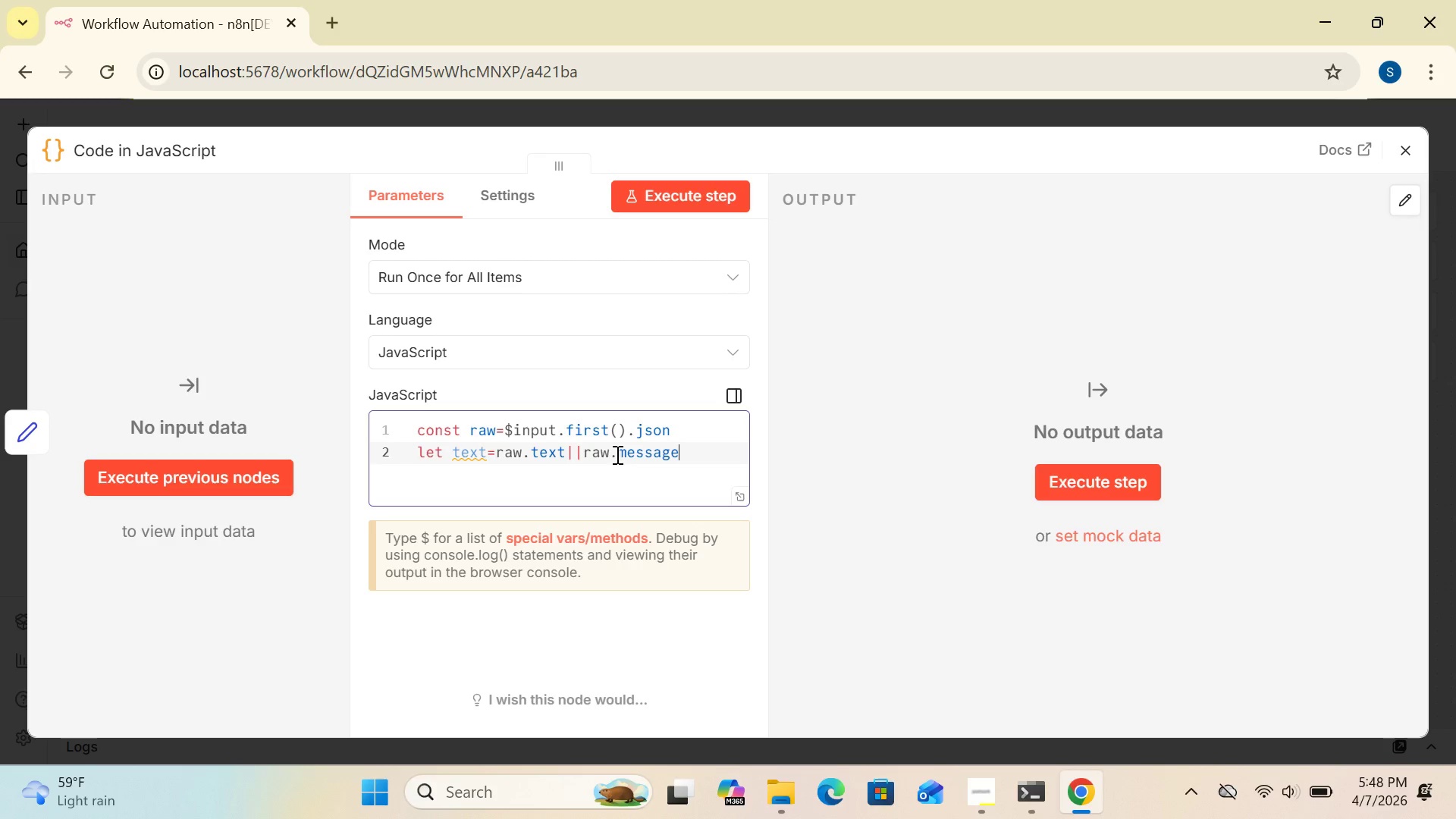 
wait(5.19)
 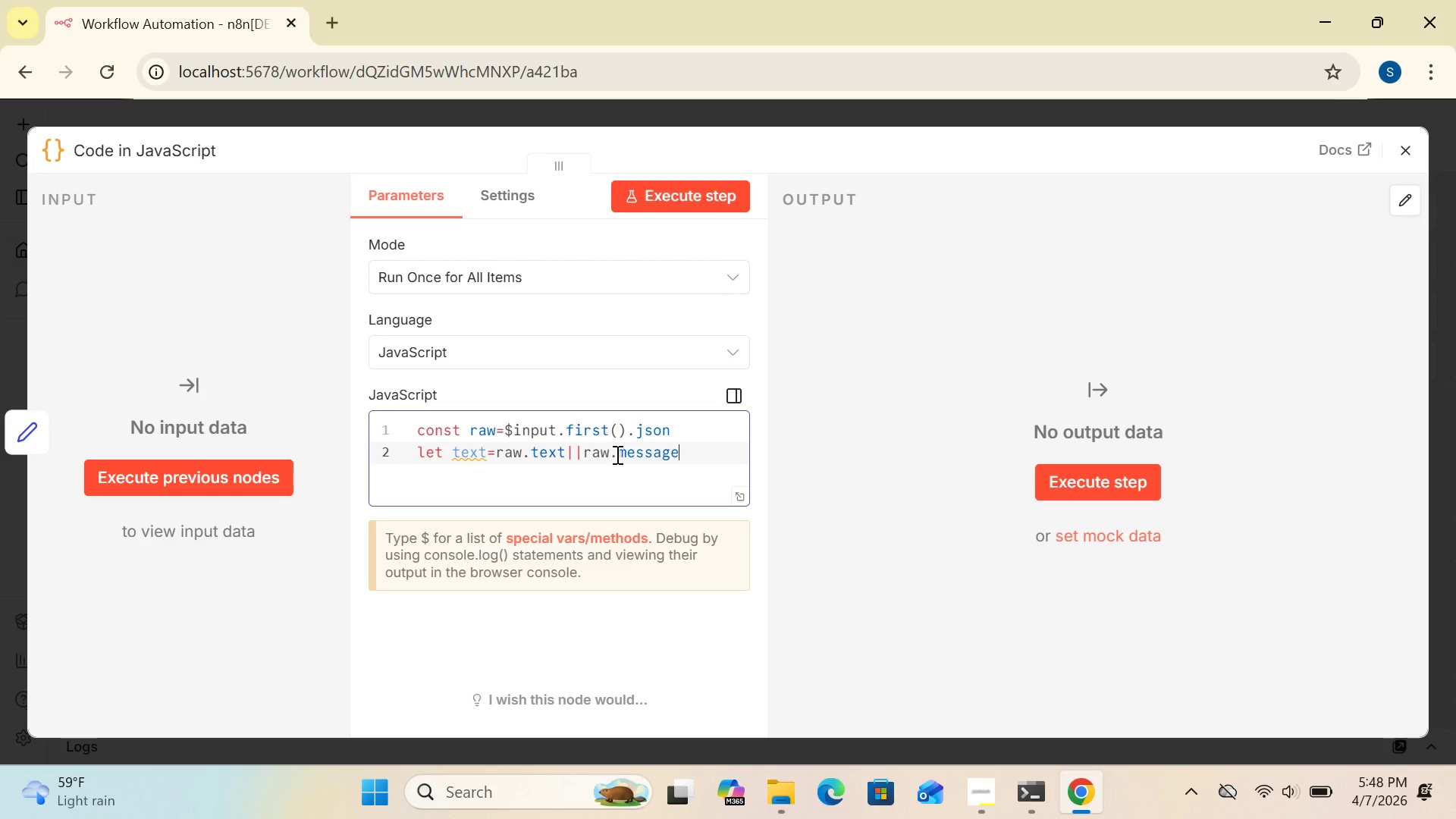 
key(Shift+Slash)
 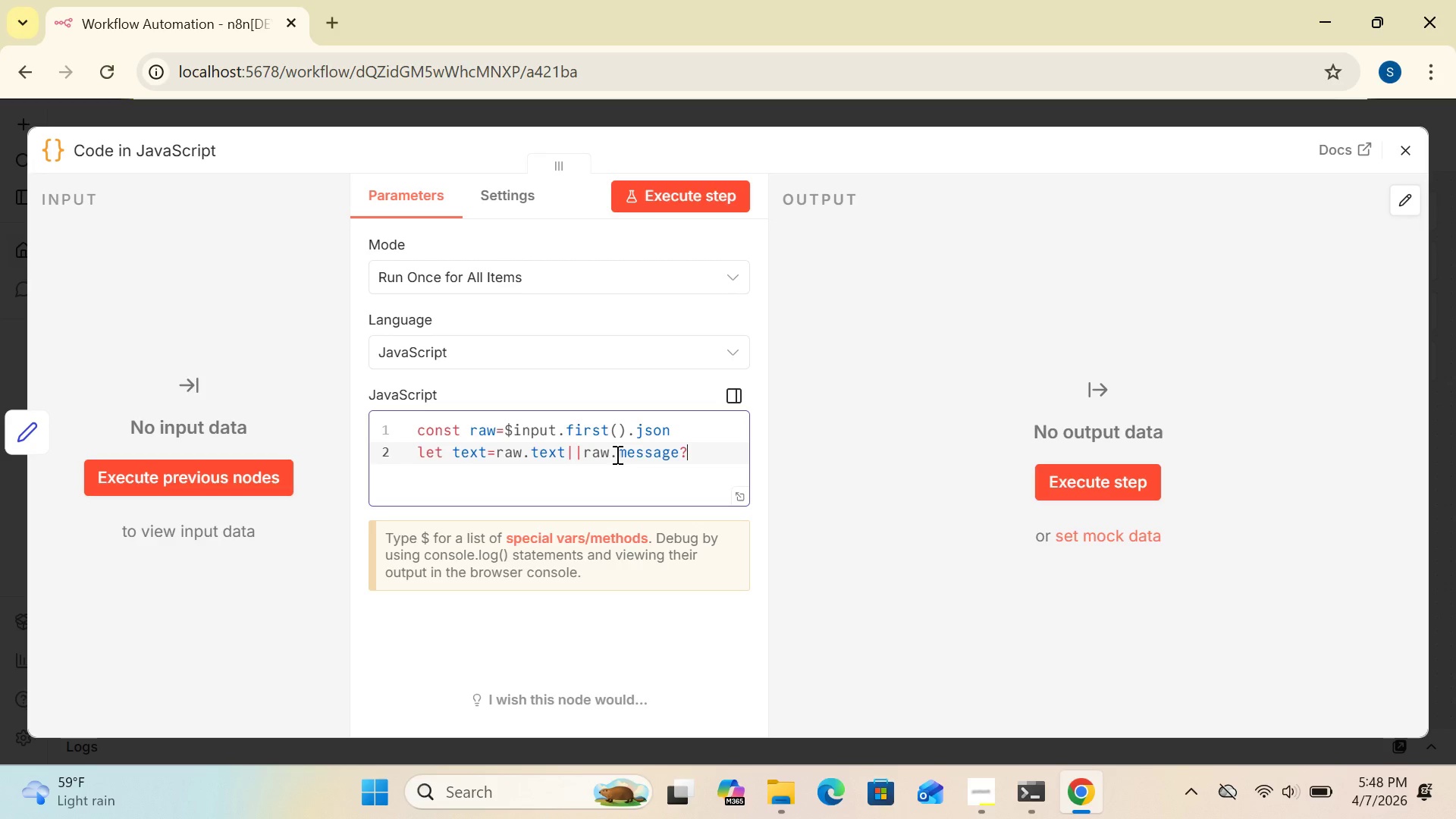 
type(.content[Break][Break])
 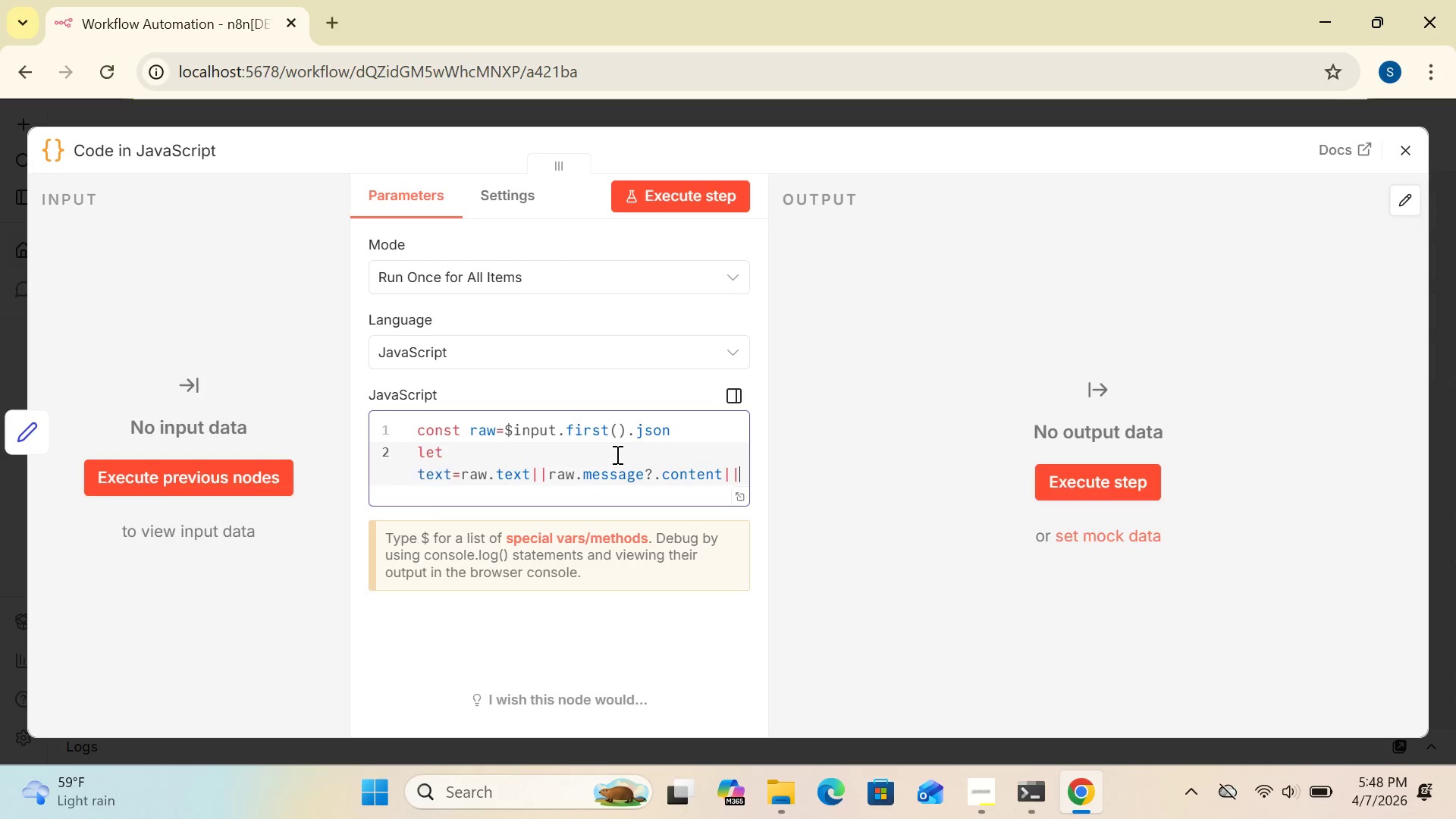 
key(Shift+Quote)
 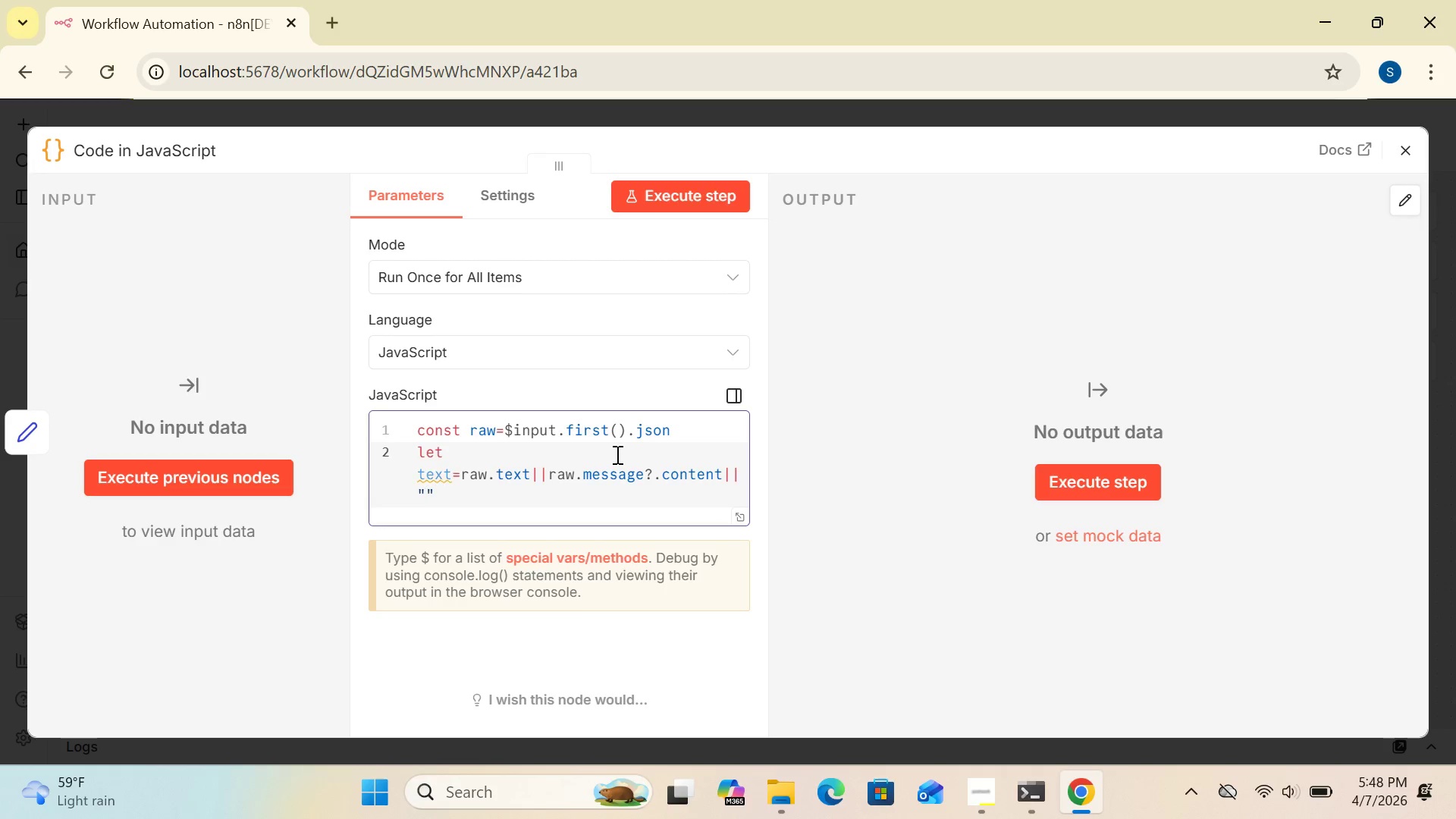 
key(Shift+Quote)
 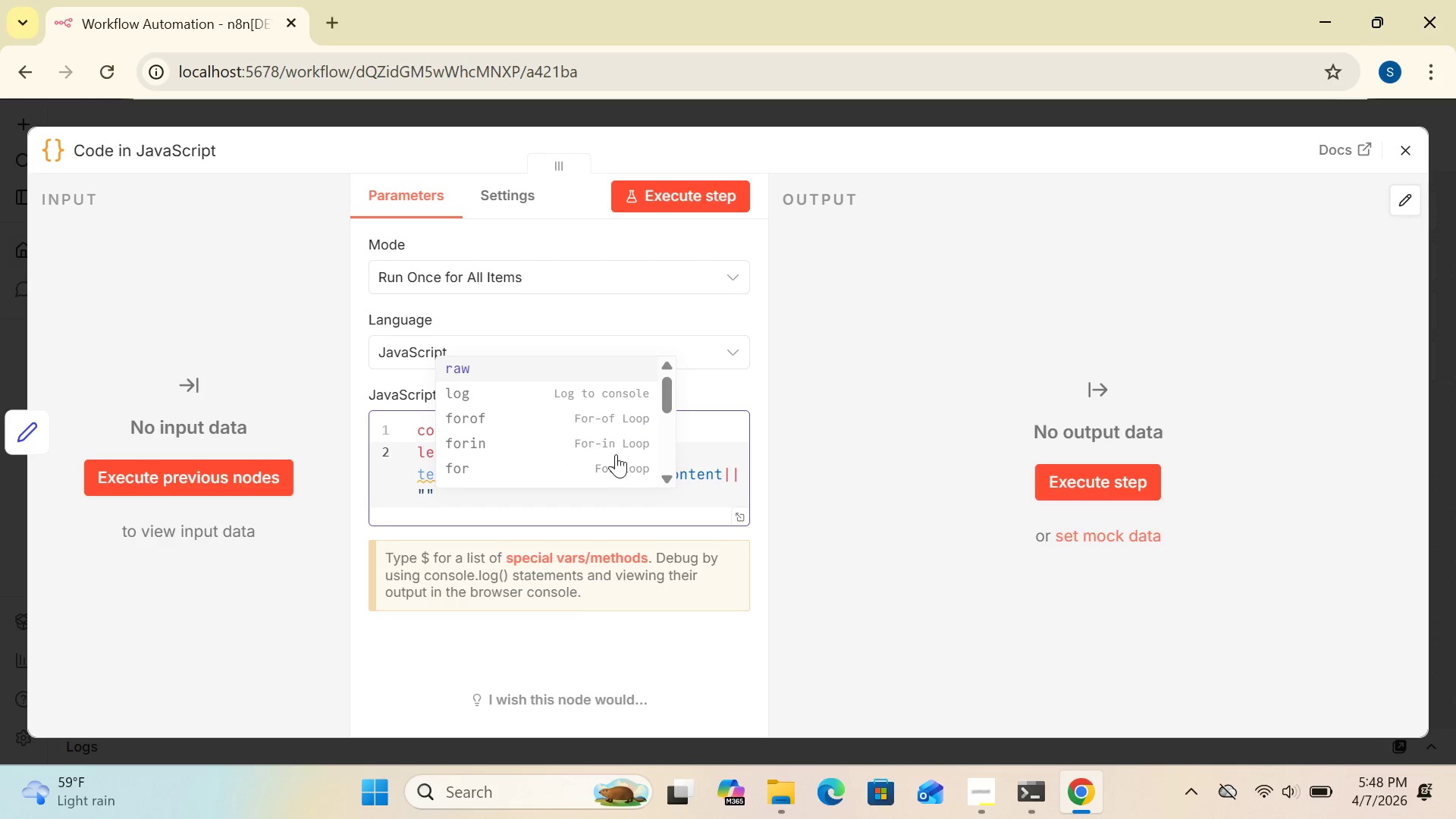 
key(Semicolon)
 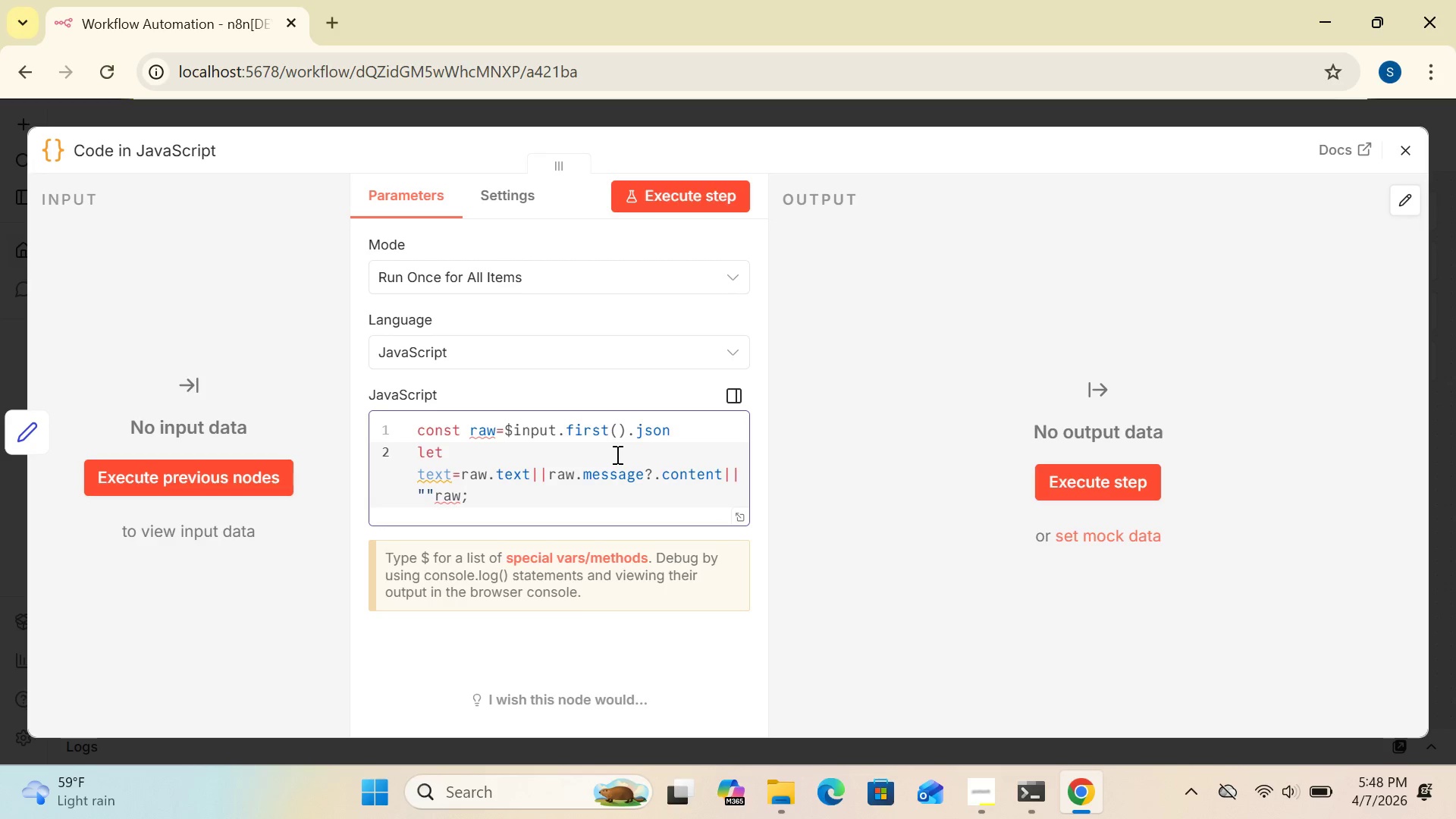 
wait(7.3)
 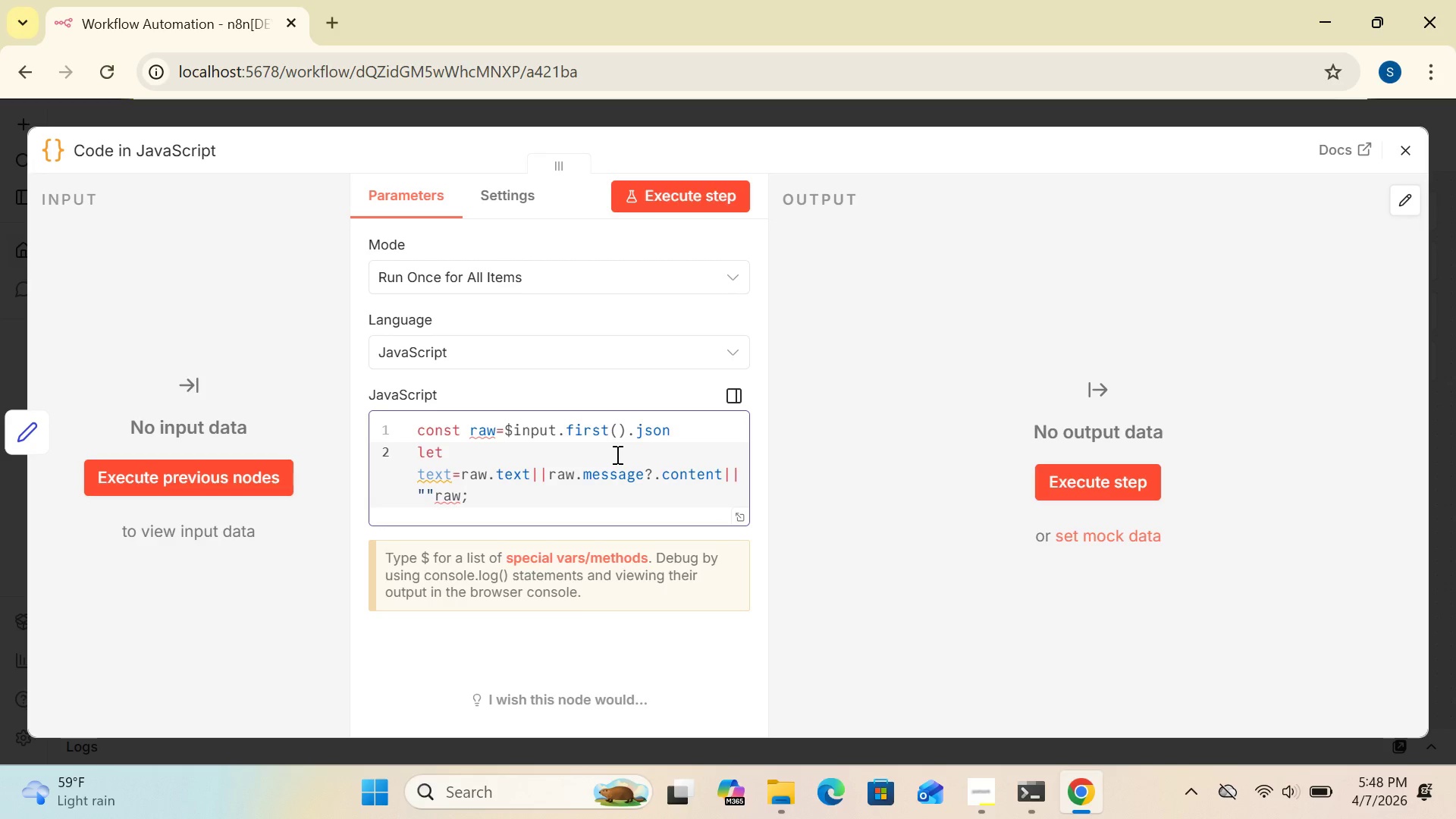 
key(Backspace)
 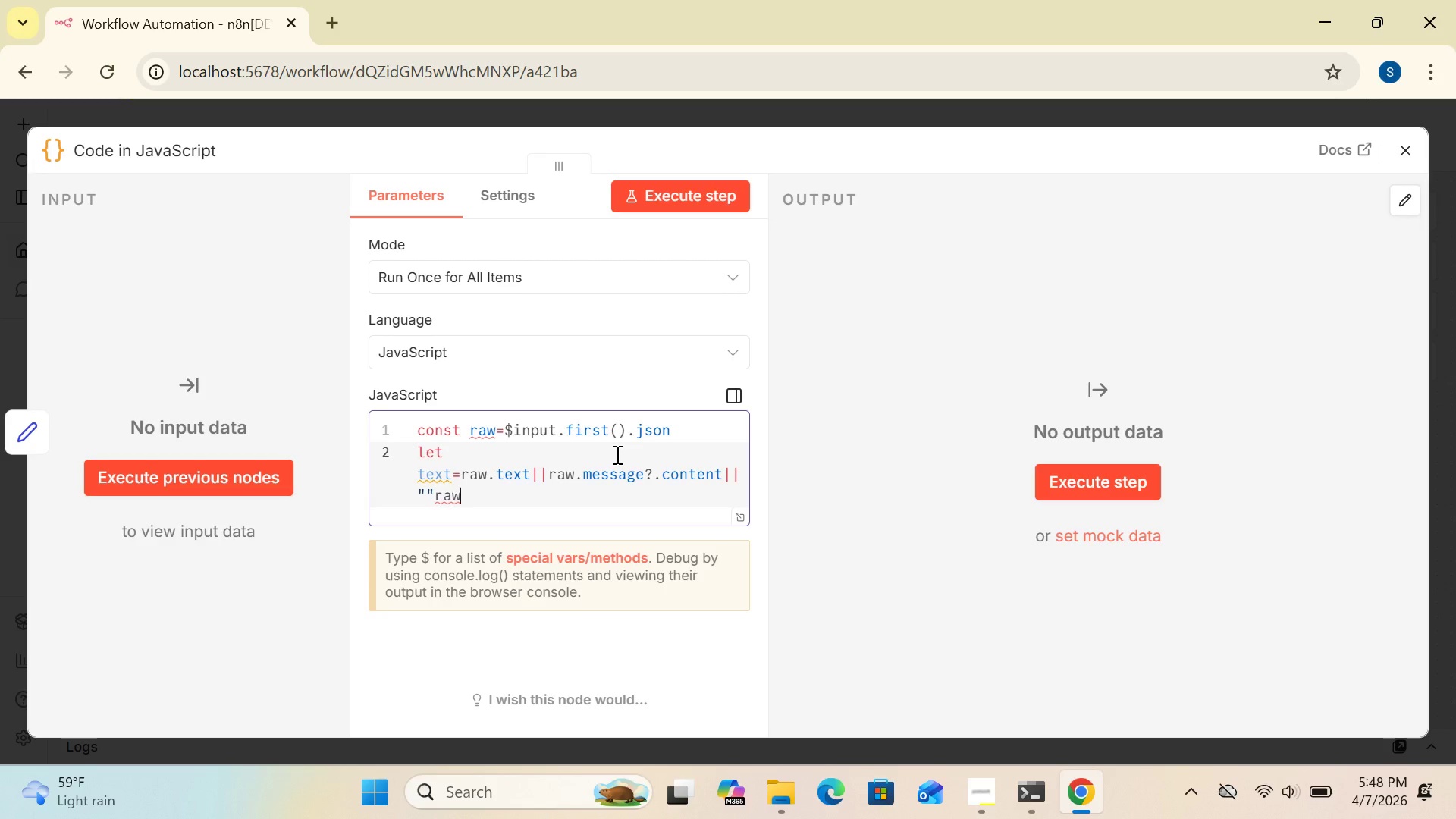 
key(Backspace)
 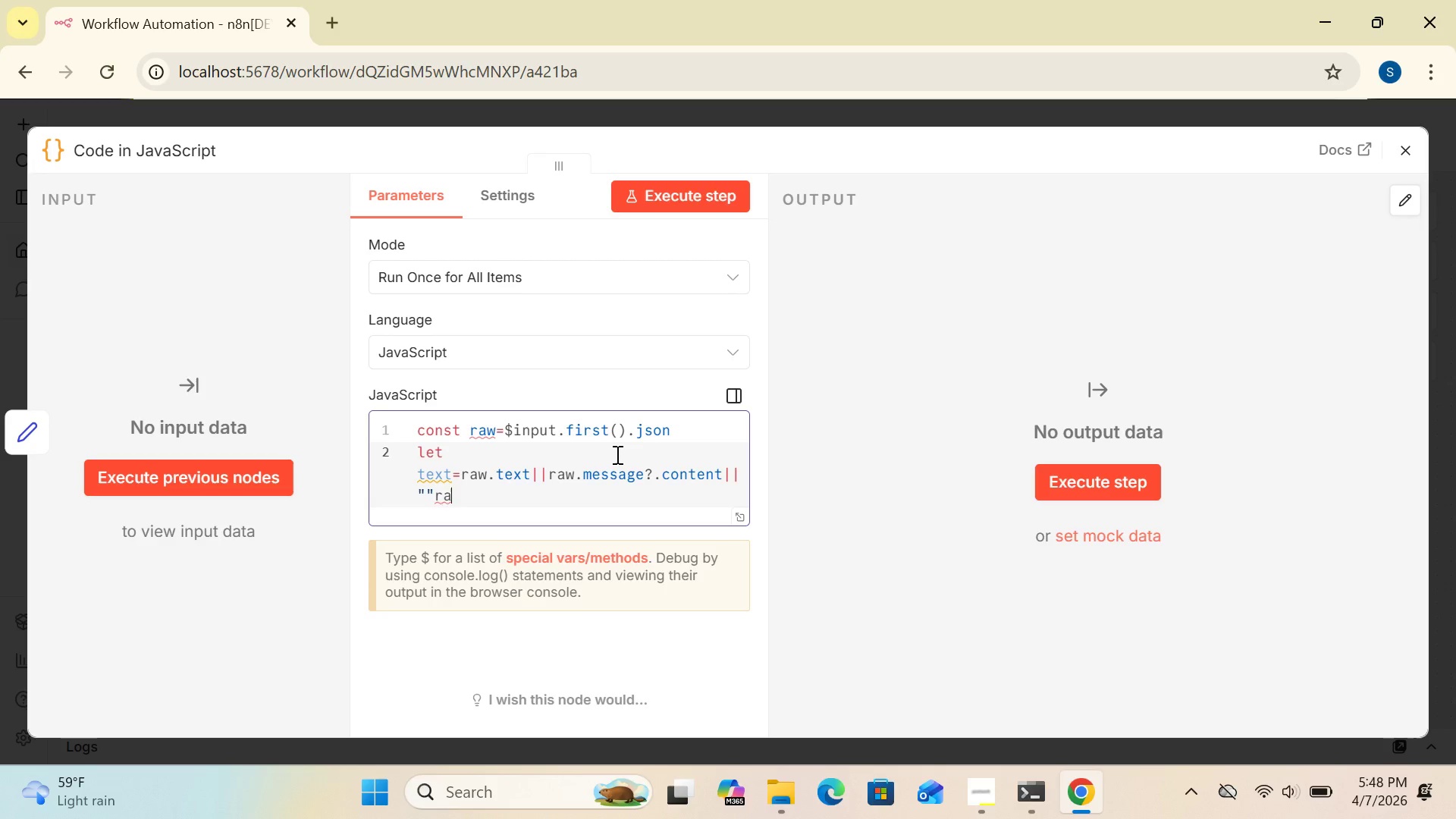 
key(Backspace)
 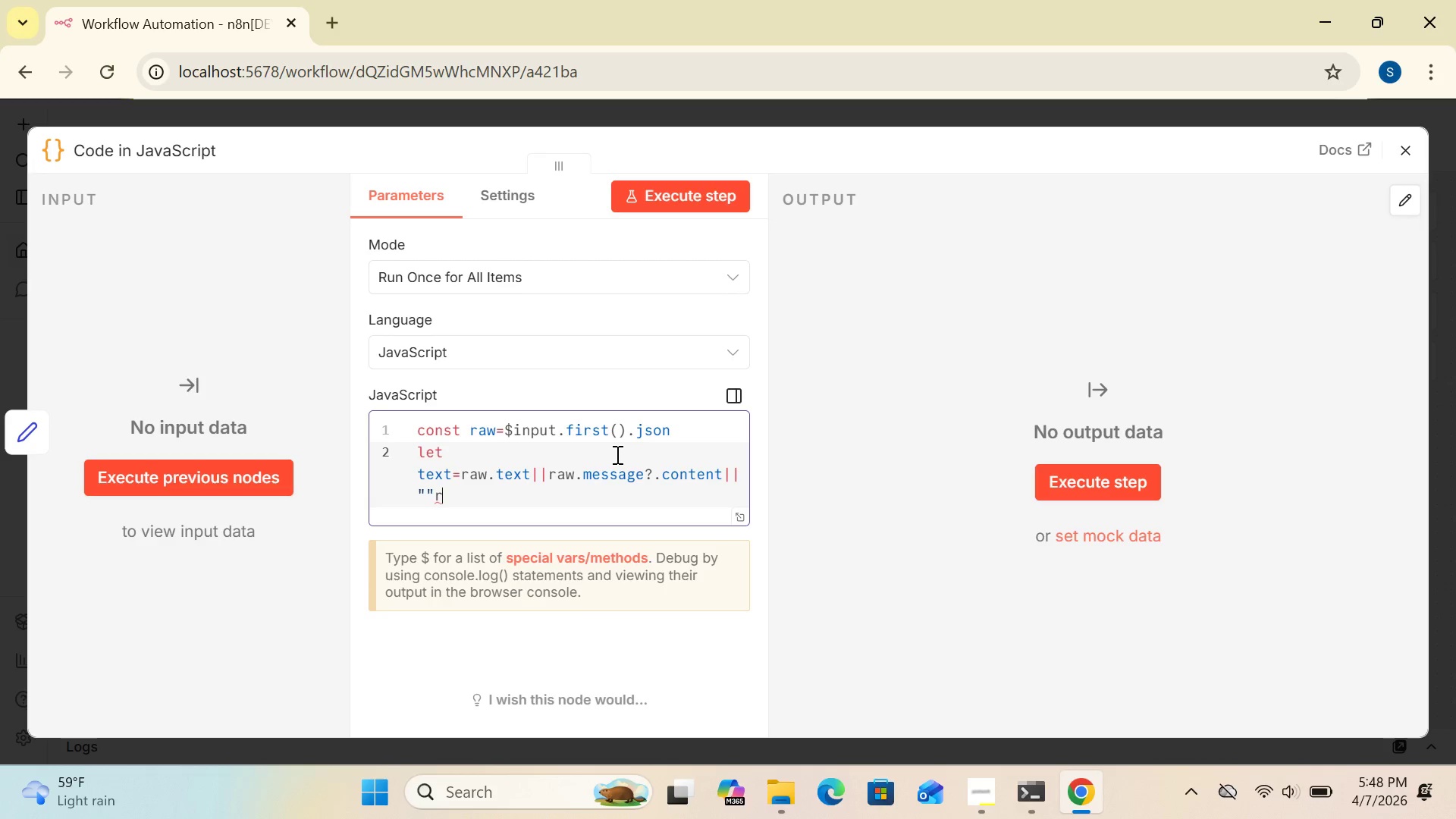 
key(Backspace)
 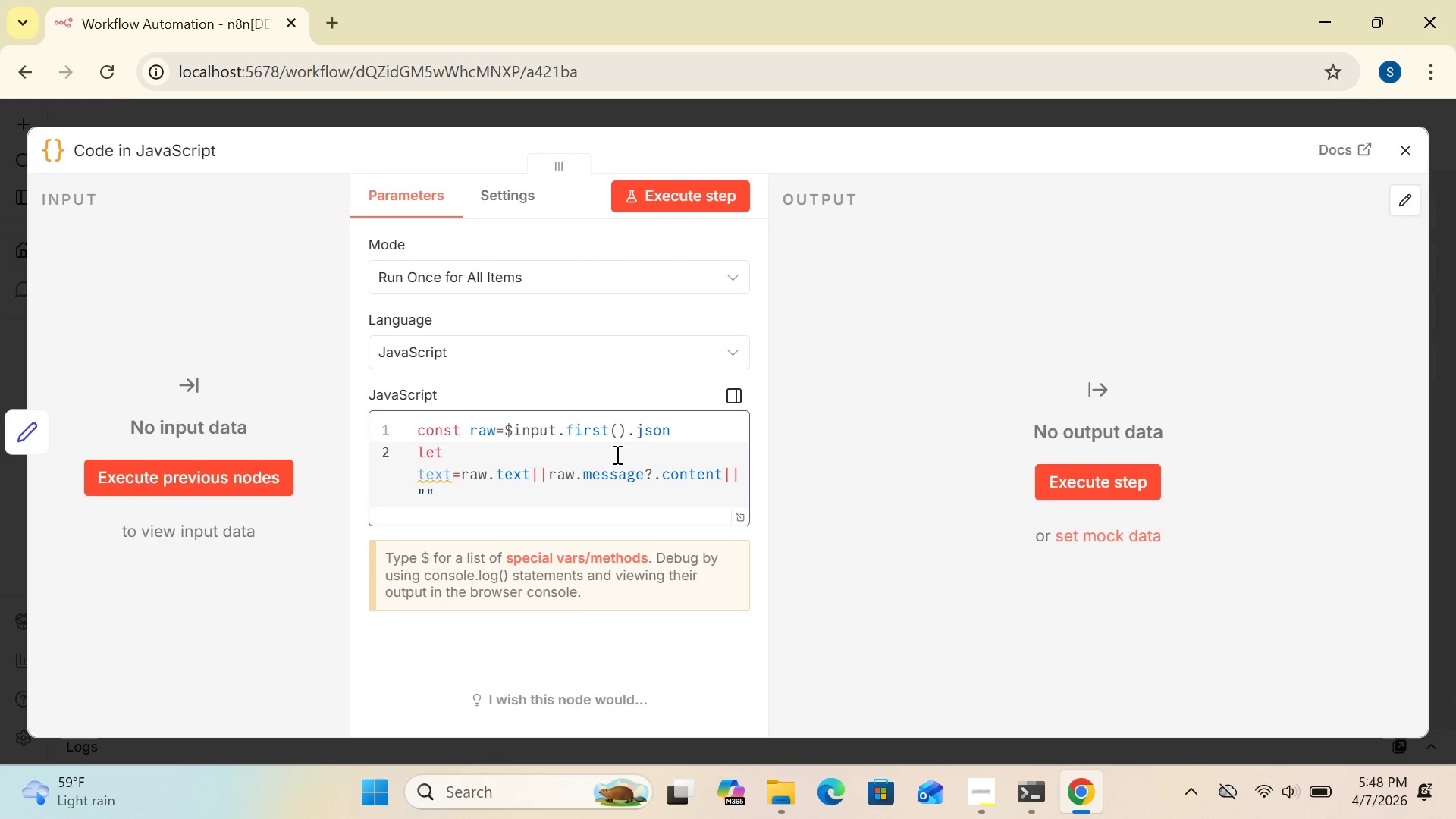 
wait(9.59)
 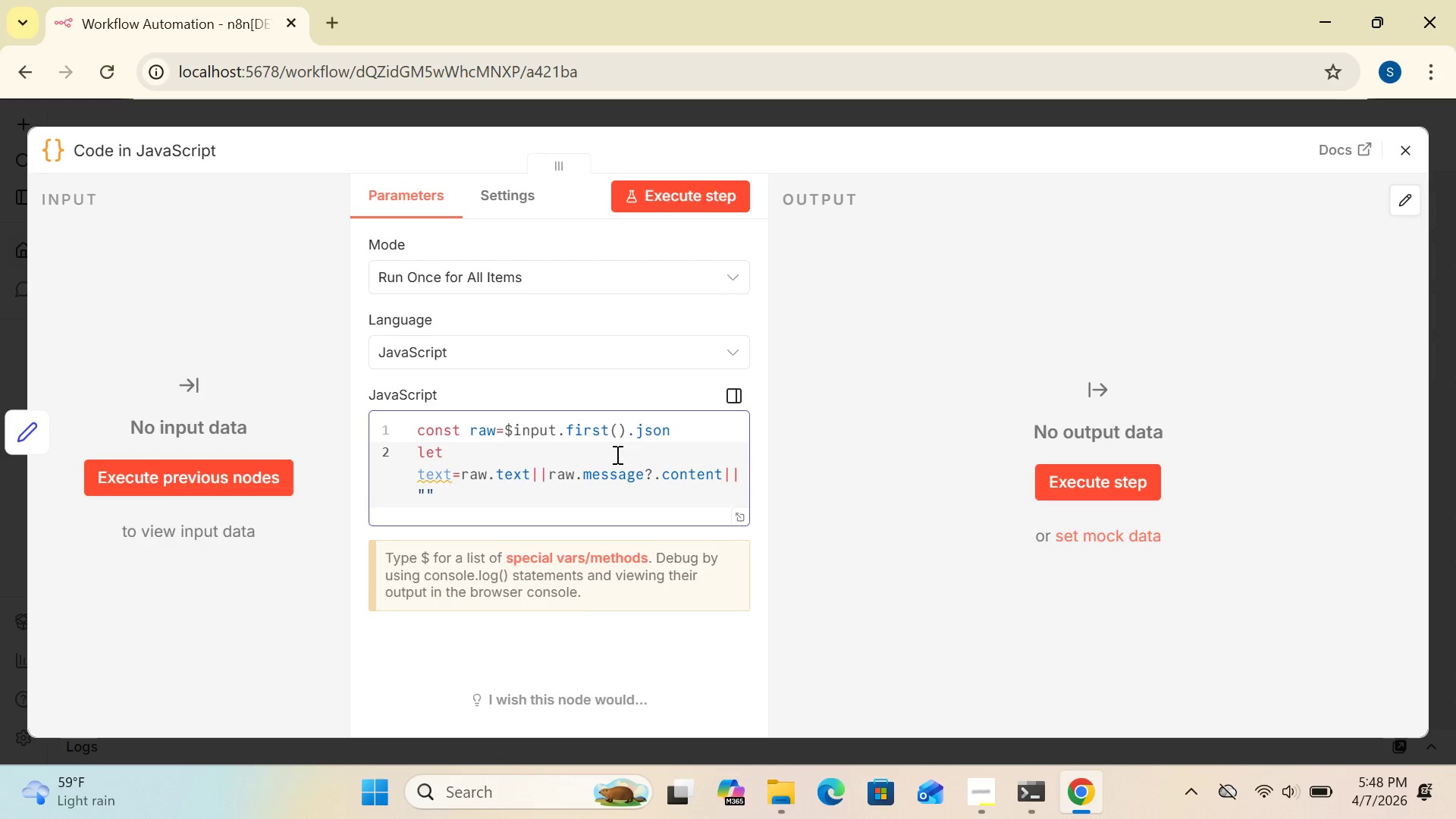 
left_click([416, 471])
 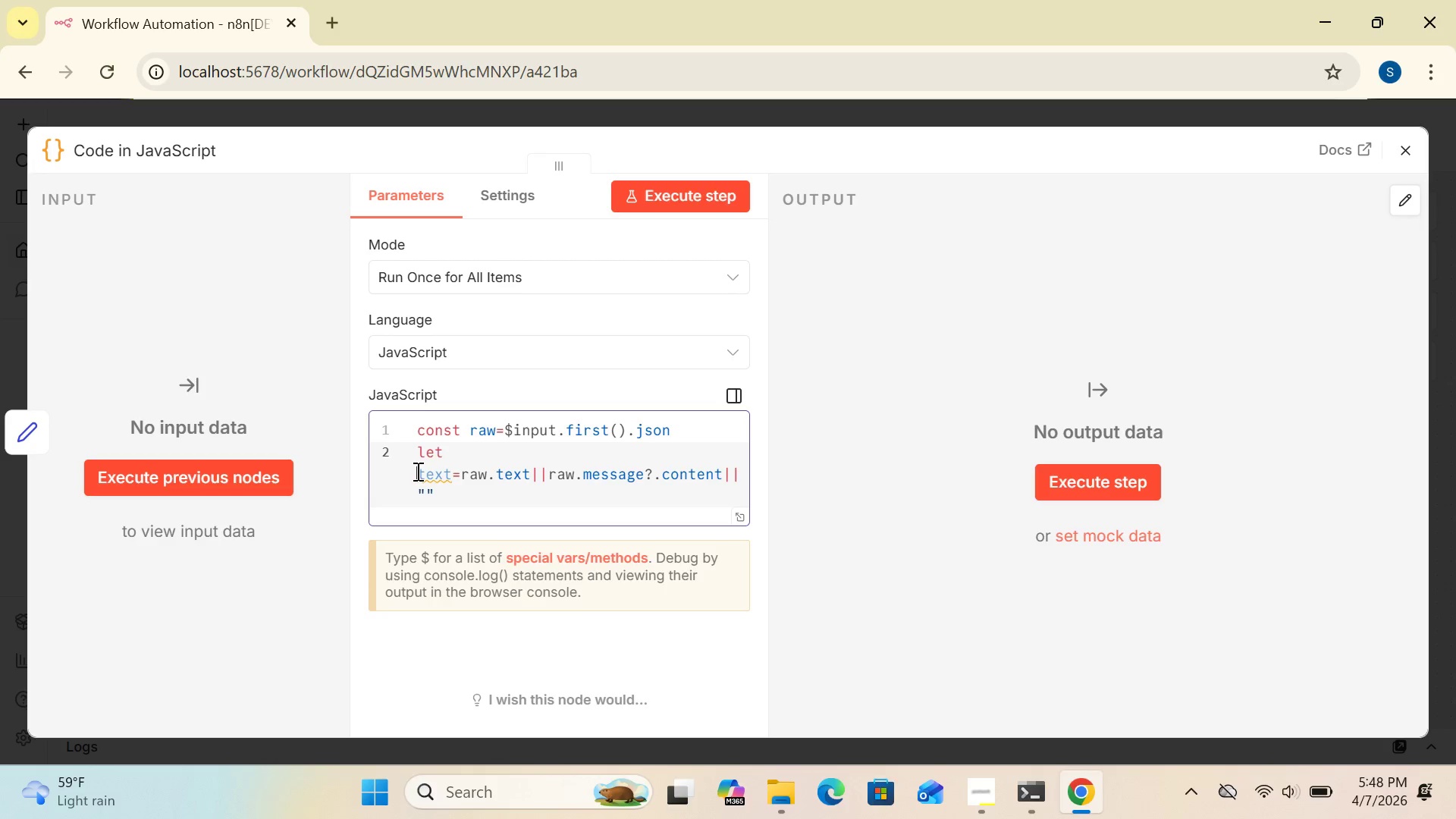 
key(Backspace)
 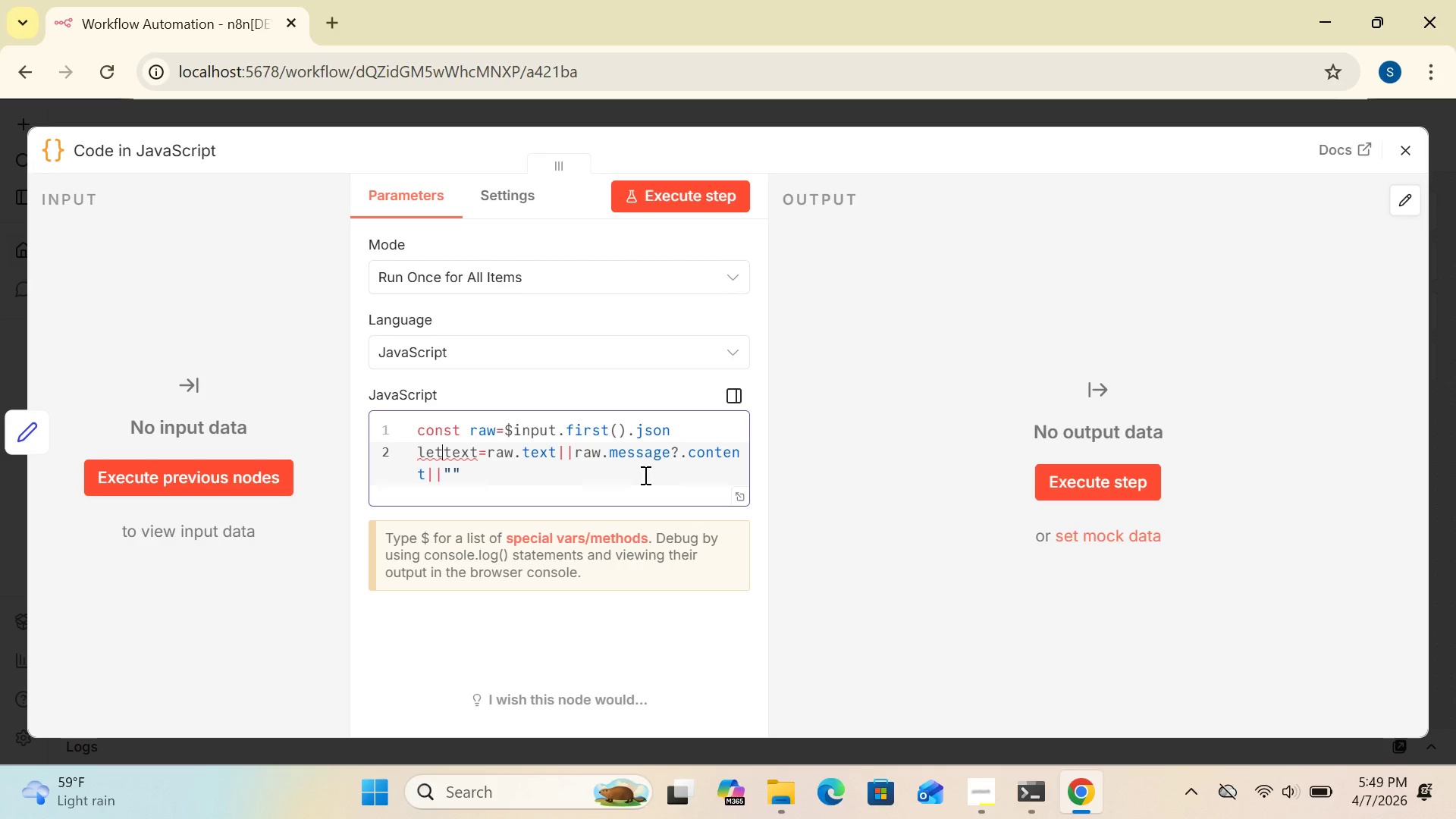 
wait(13.52)
 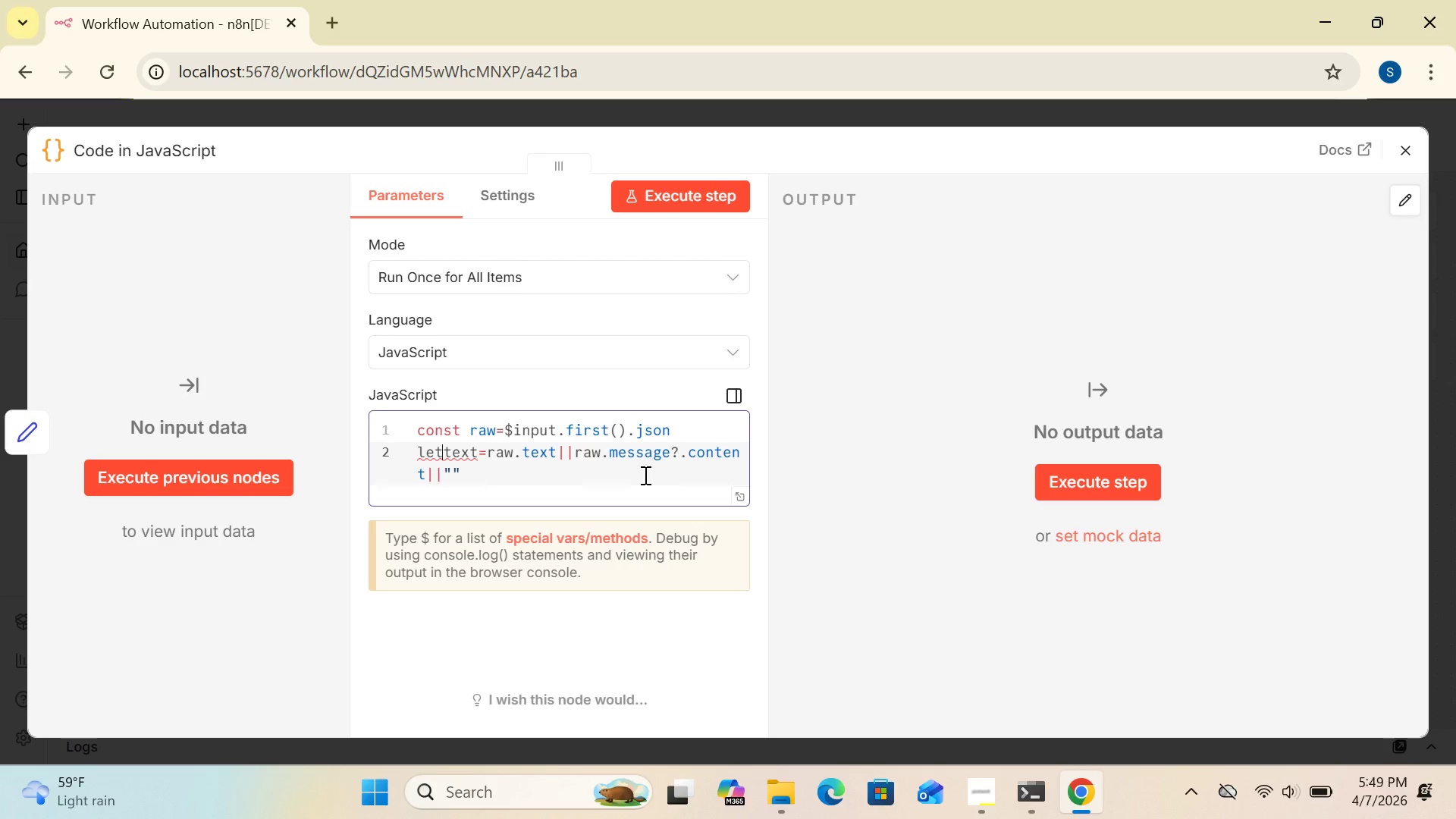 
left_click([462, 472])
 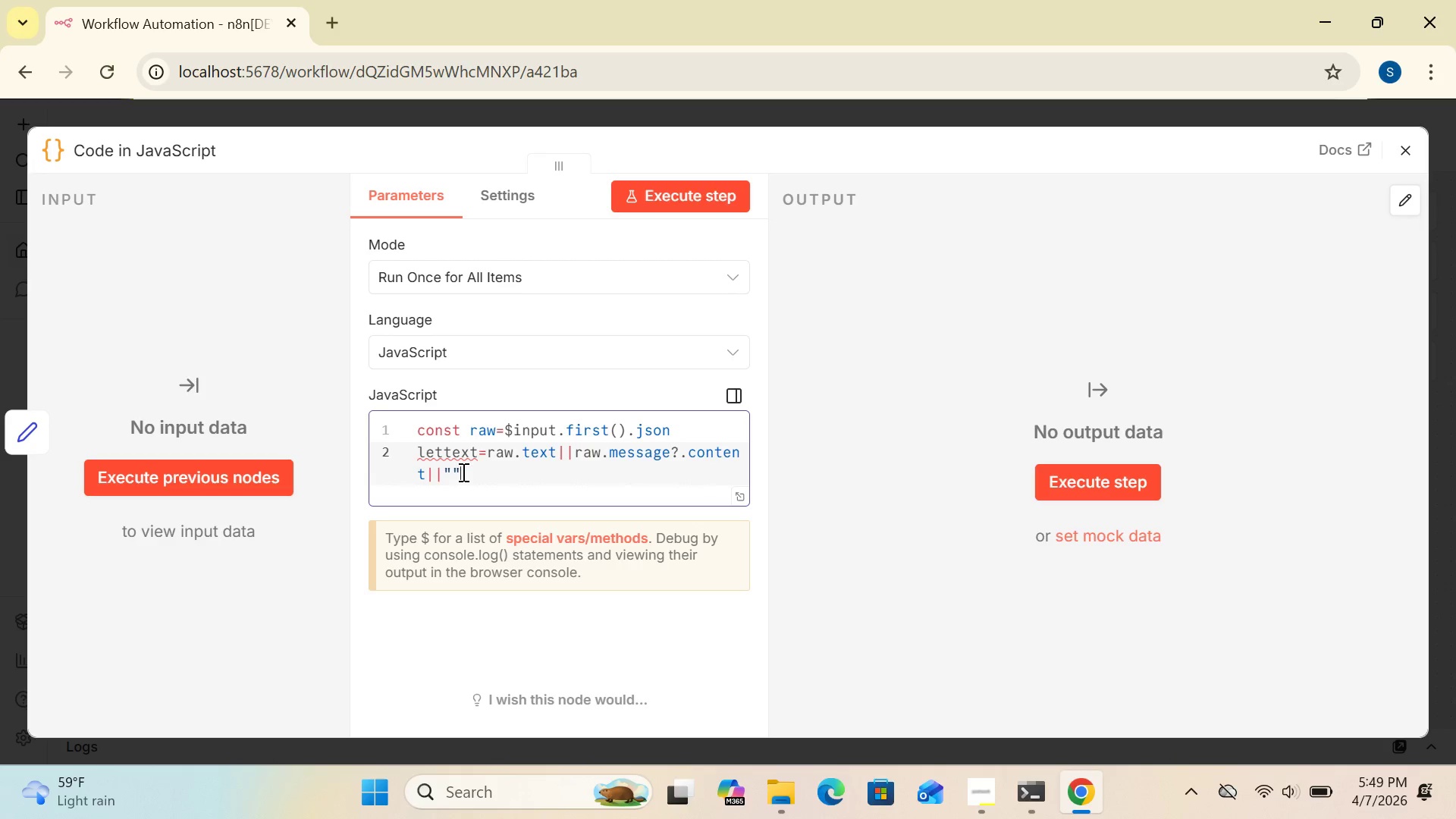 
key(Semicolon)
 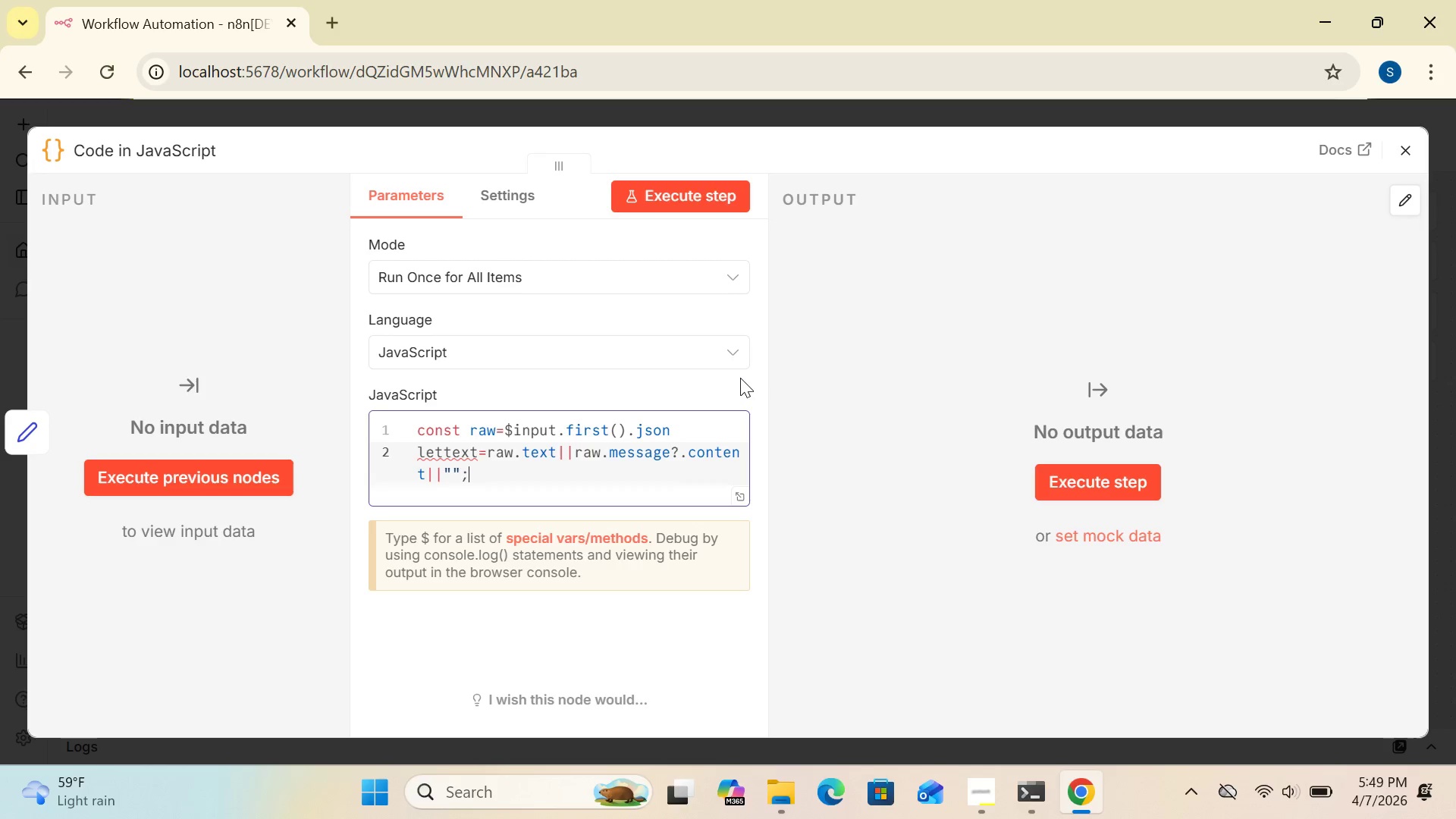 
left_click([740, 378])
 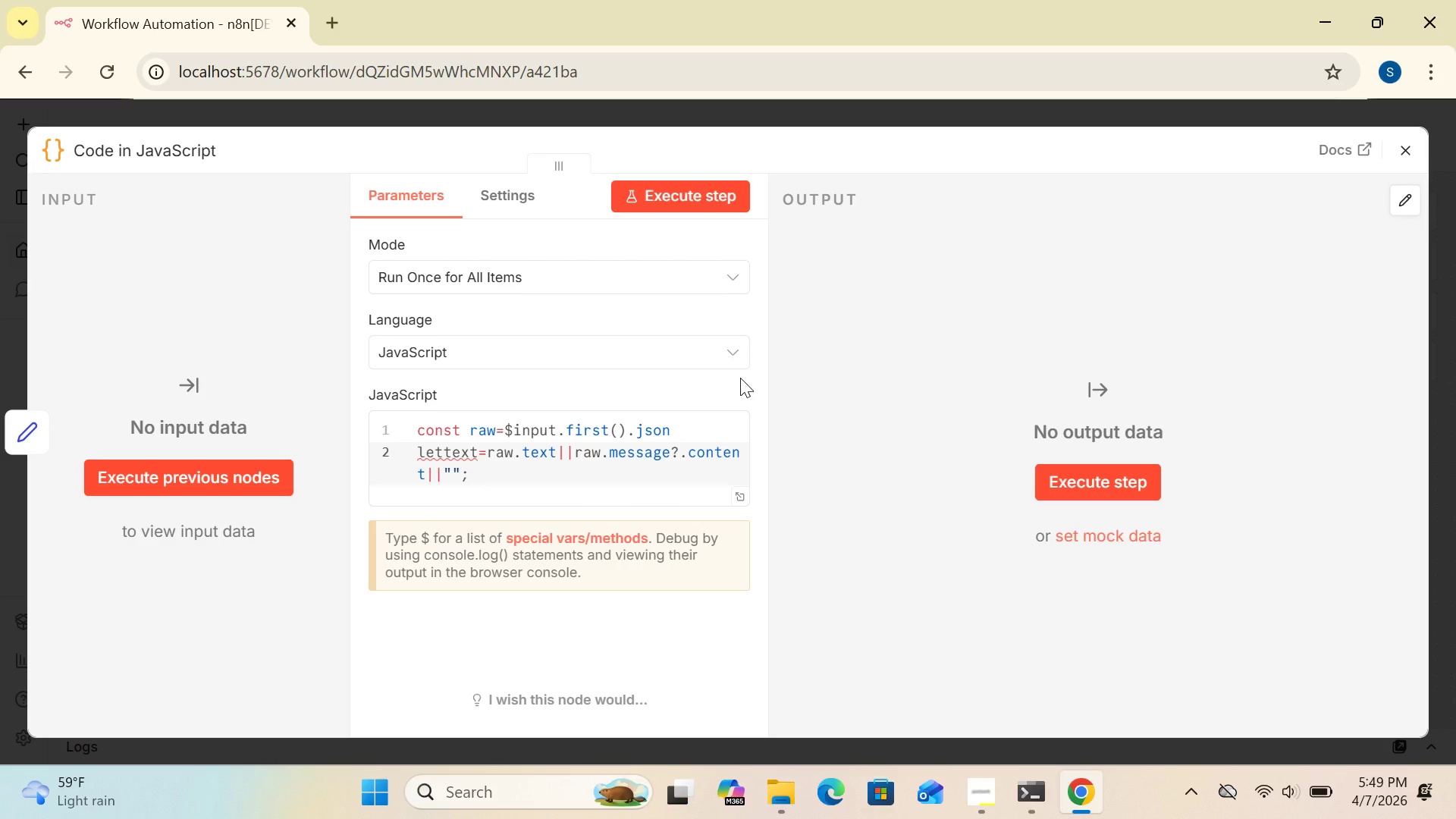 
key(Enter)
 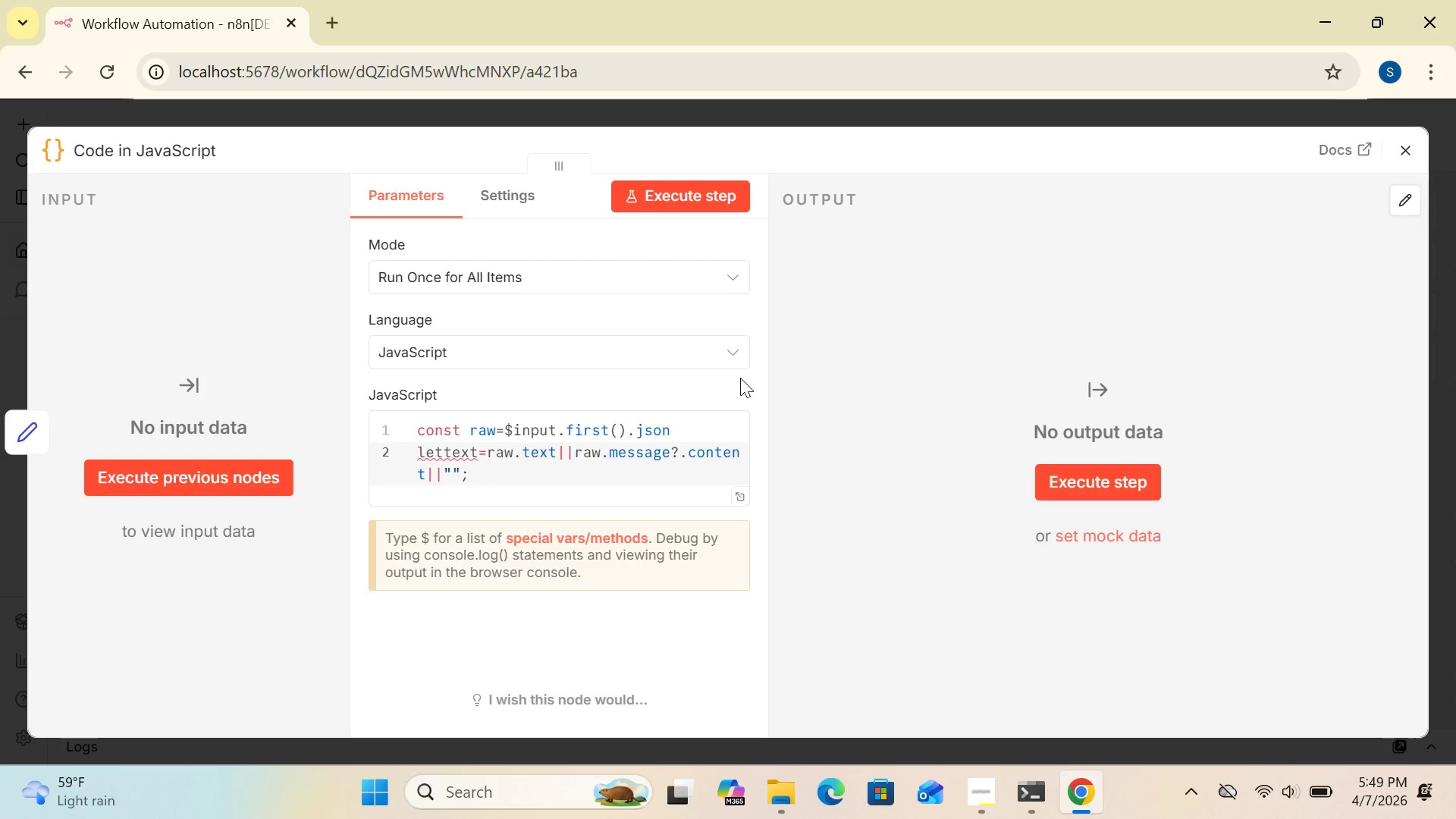 
key(Enter)
 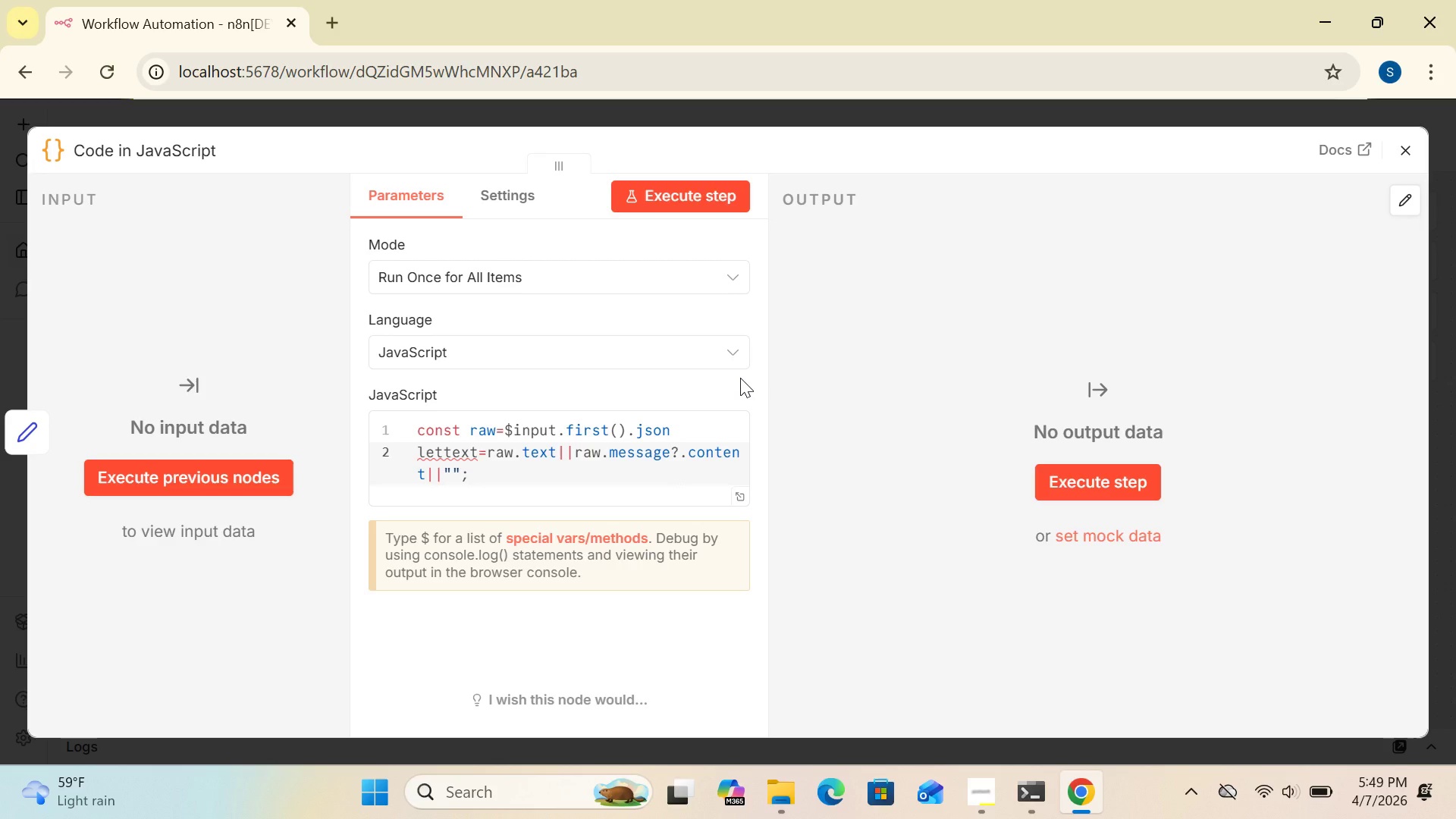 
key(Enter)
 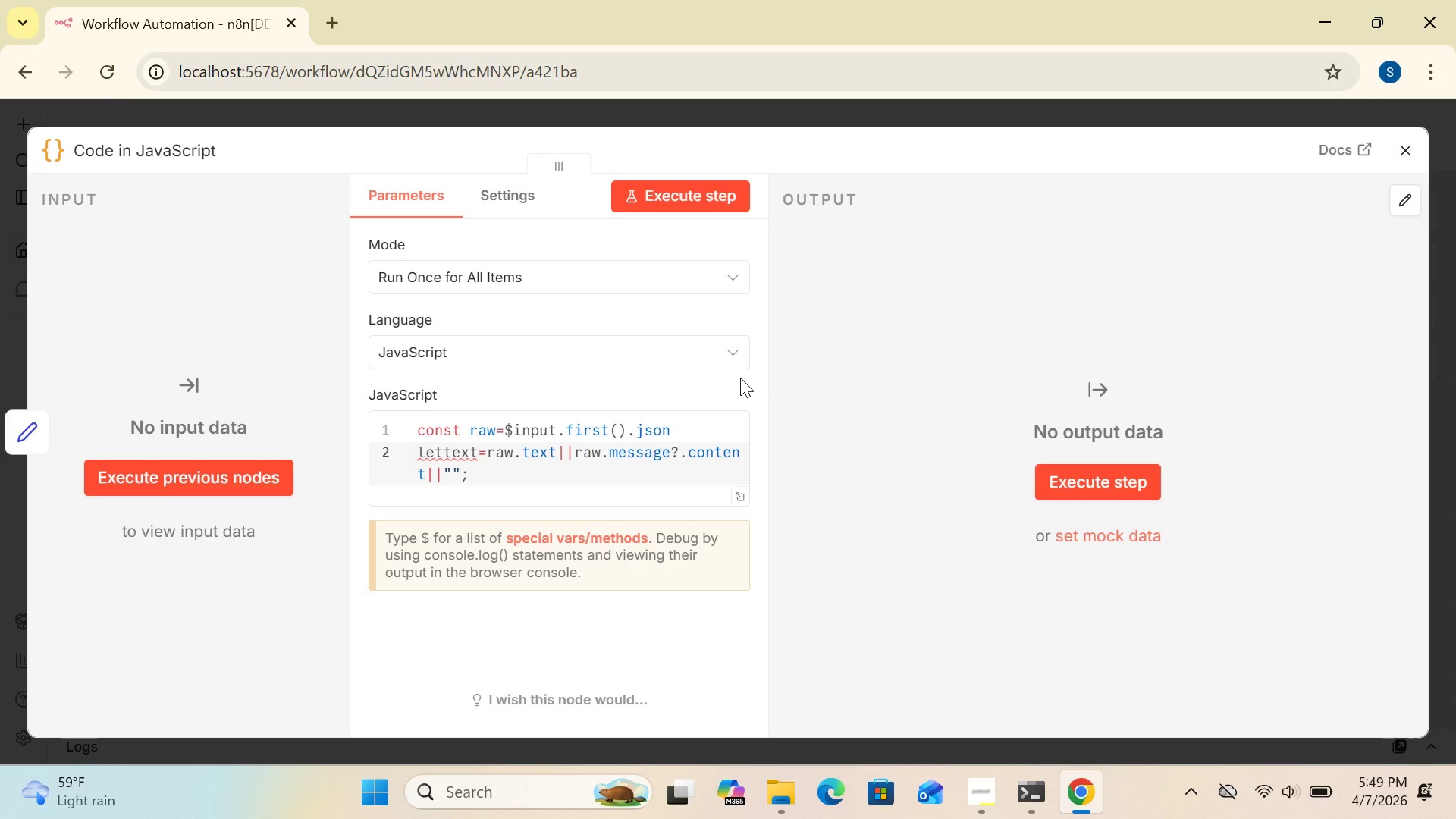 
key(T)
 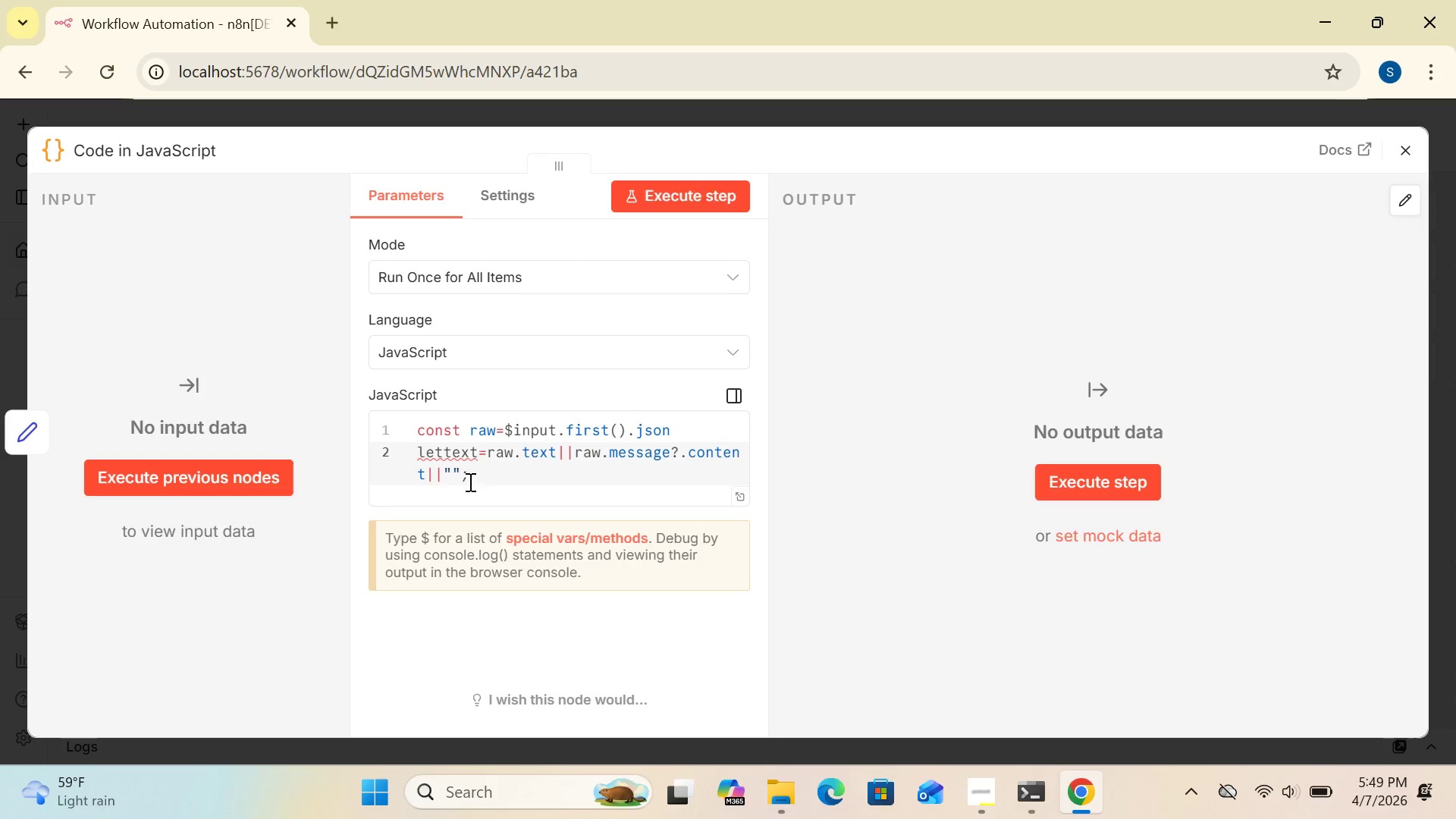 
left_click([469, 480])
 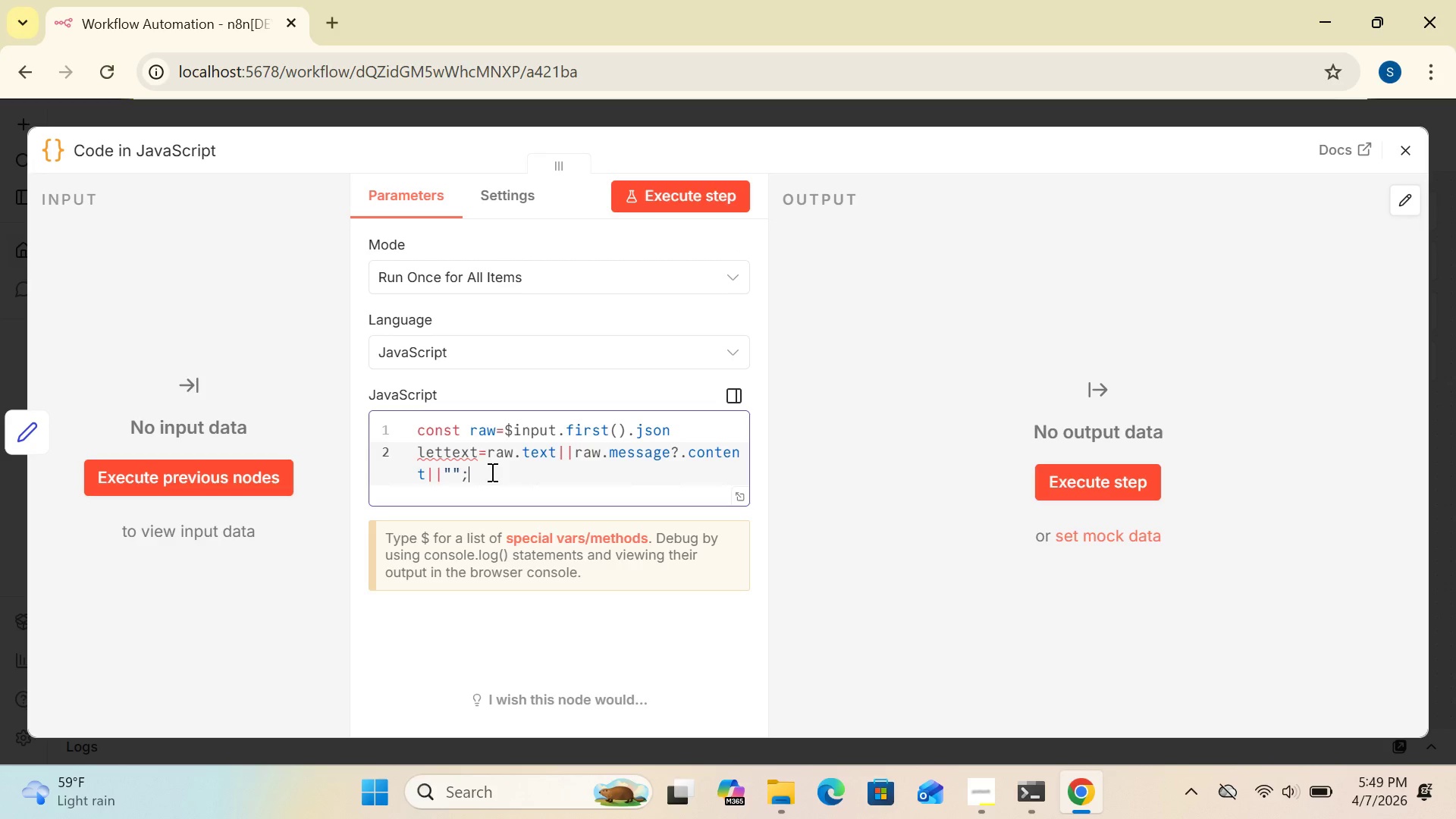 
key(Enter)
 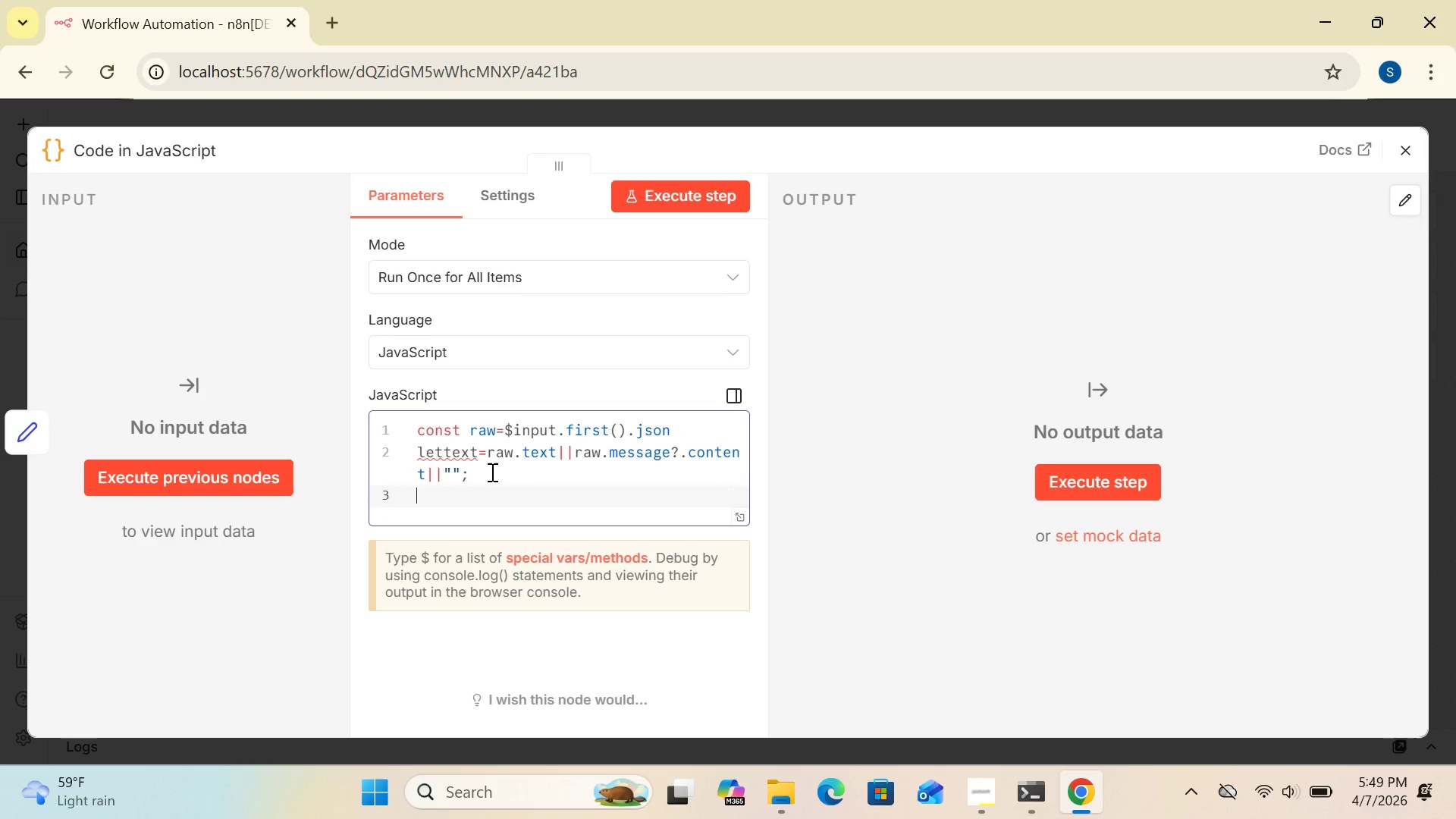 
type(try{)
 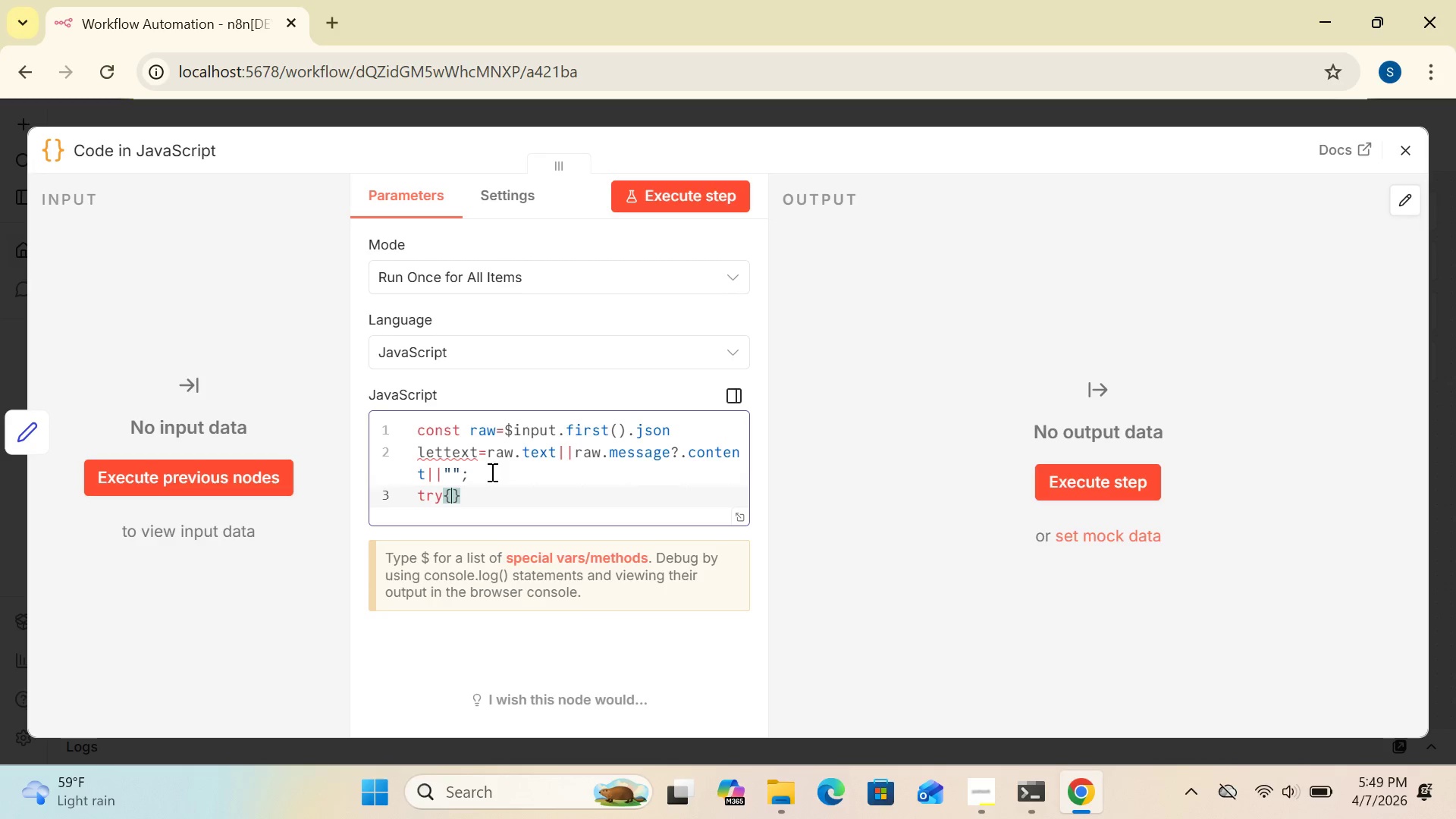 
type(ai)
 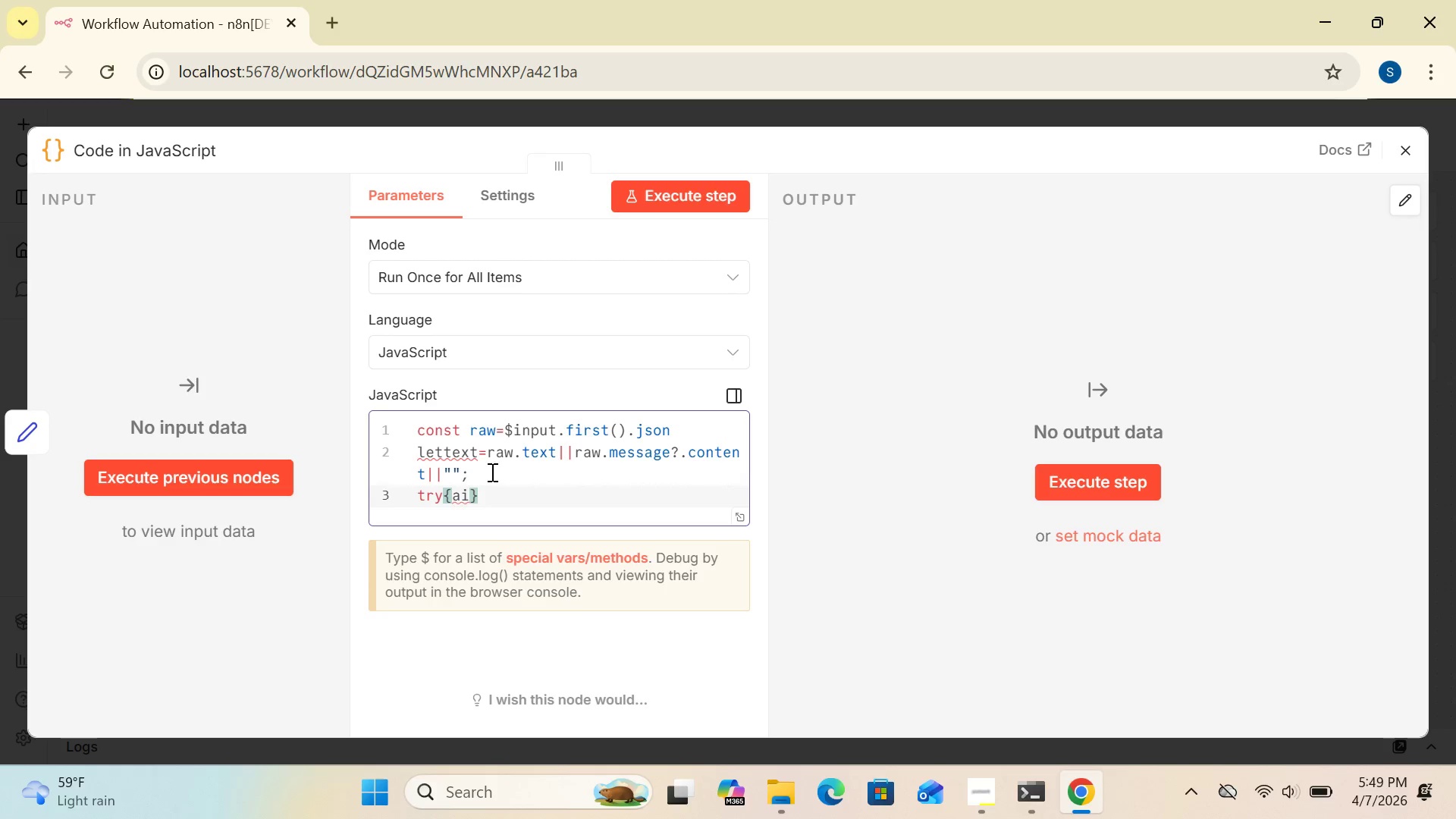 
key(Equal)
 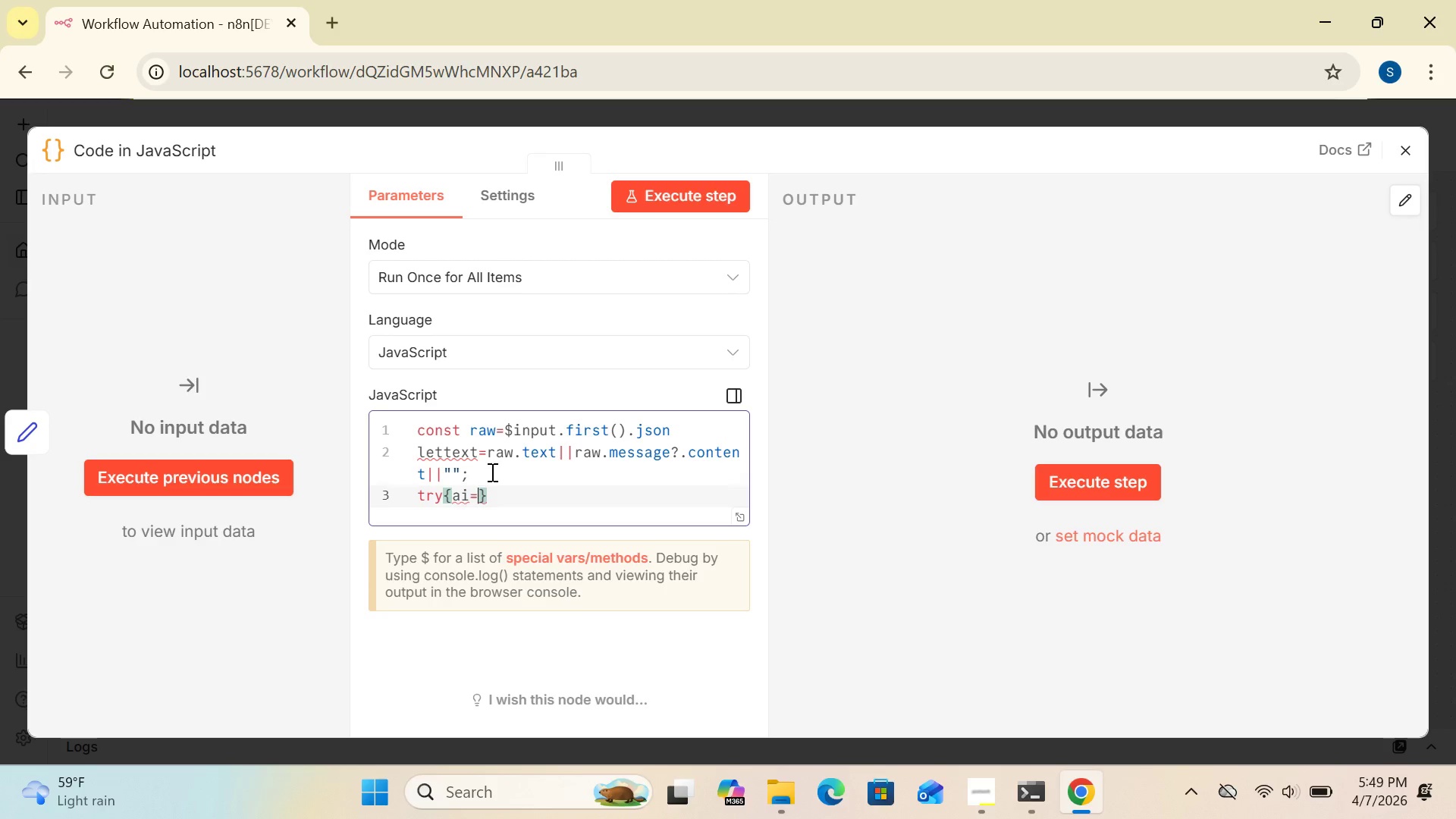 
type(JSON.parse)
 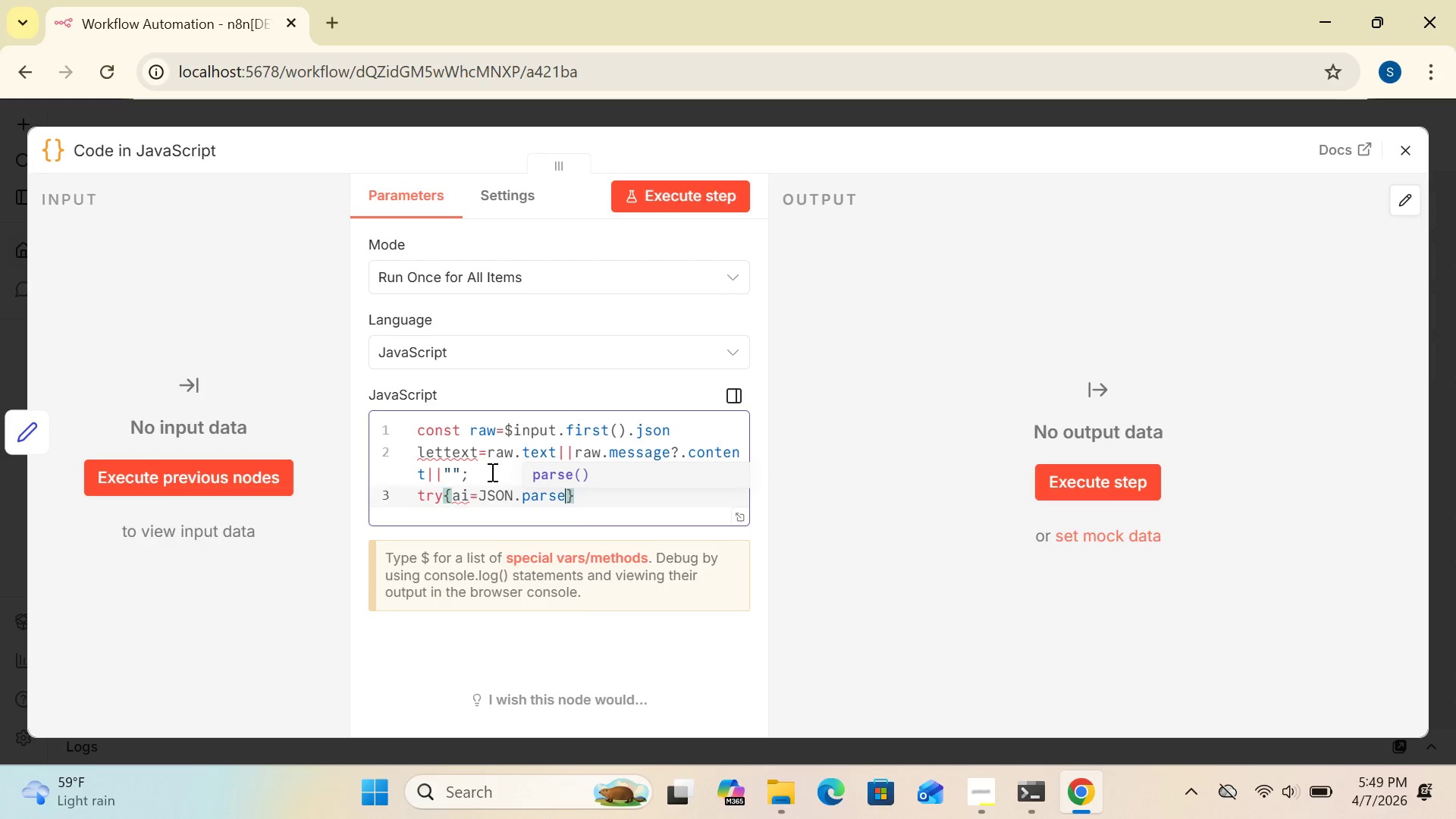 
key(Shift+9)
 